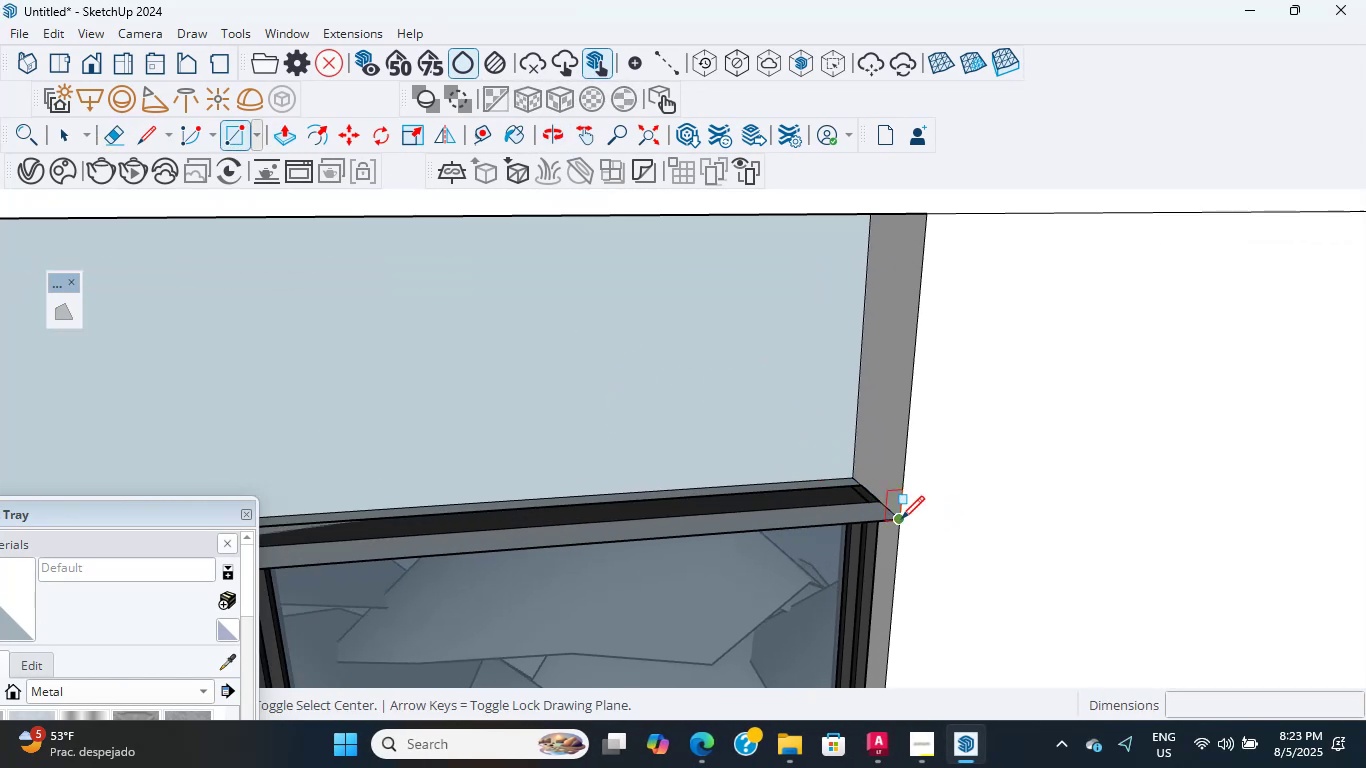 
scroll: coordinate [371, 303], scroll_direction: down, amount: 11.0
 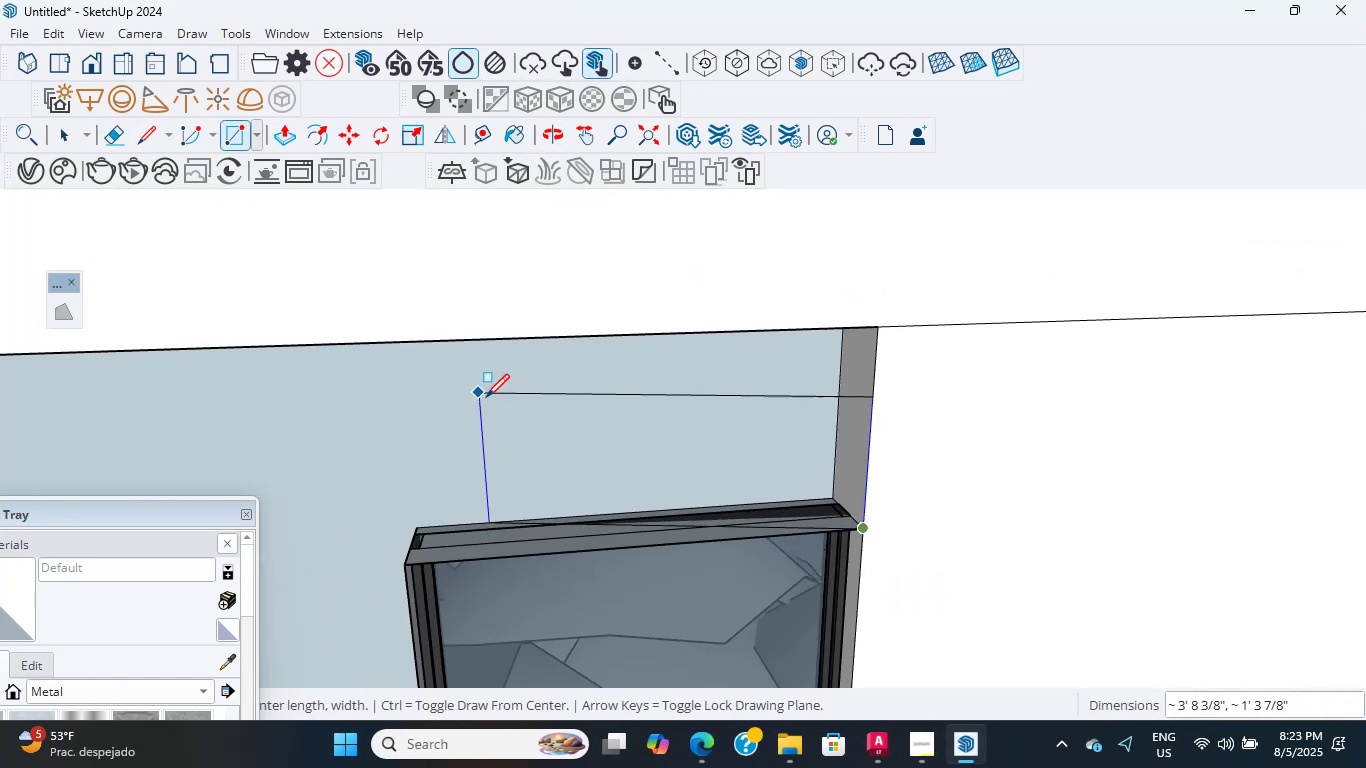 
hold_key(key=ShiftLeft, duration=0.49)
 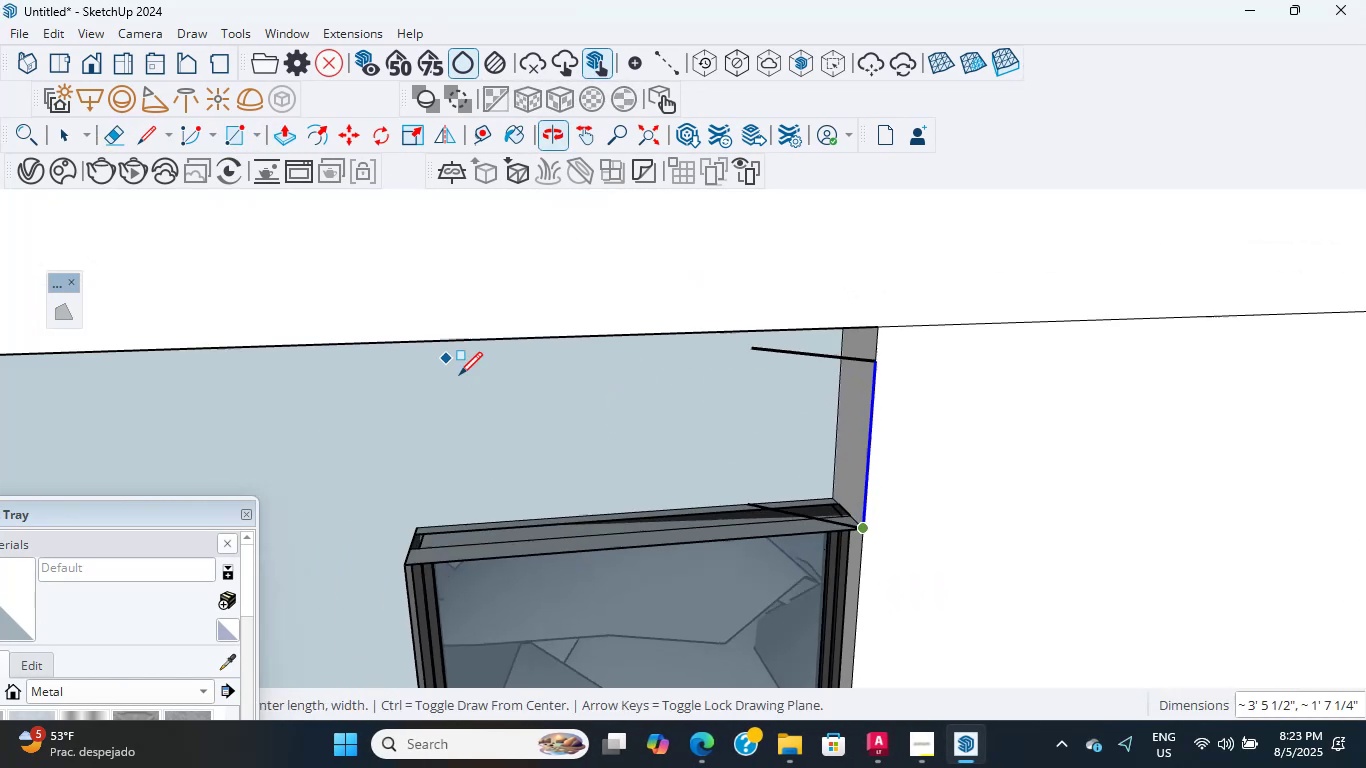 
scroll: coordinate [814, 482], scroll_direction: up, amount: 5.0
 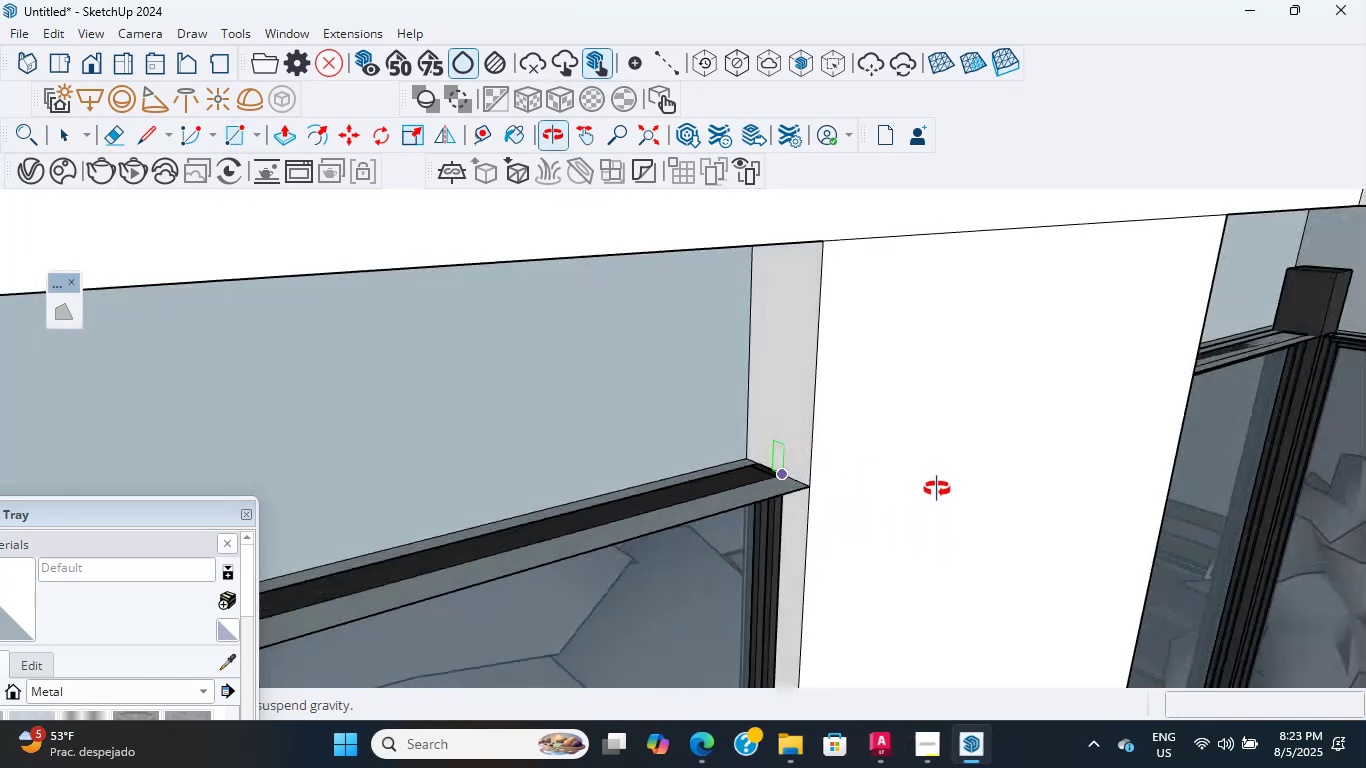 
key(Escape)
 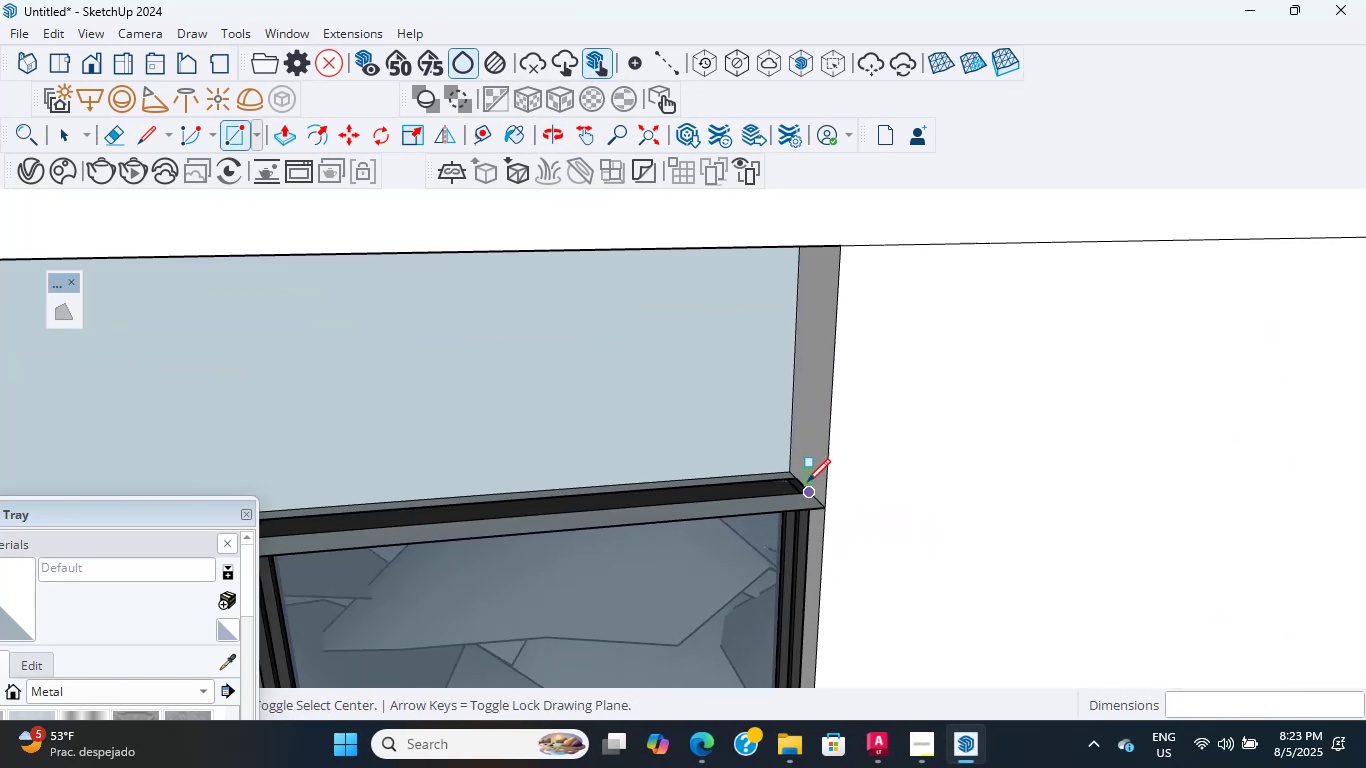 
key(L)
 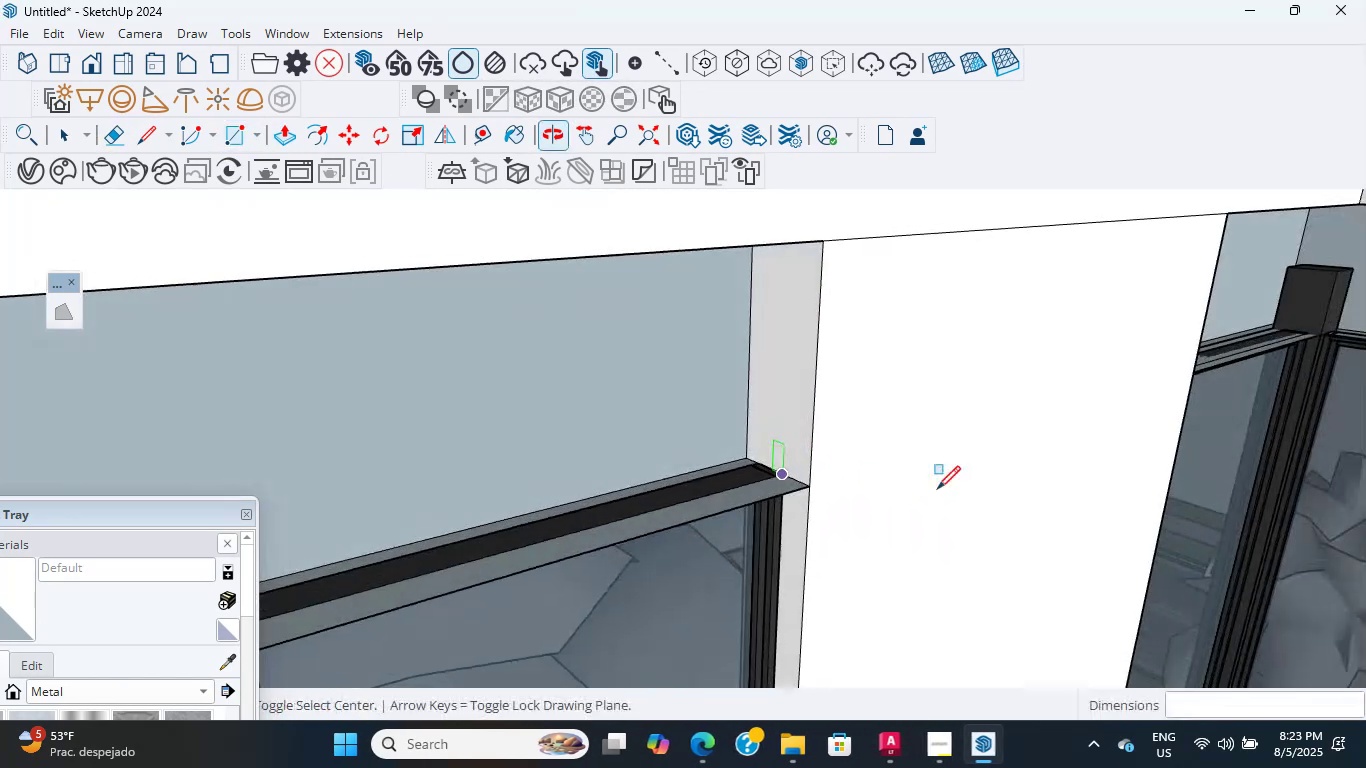 
scroll: coordinate [736, 454], scroll_direction: up, amount: 12.0
 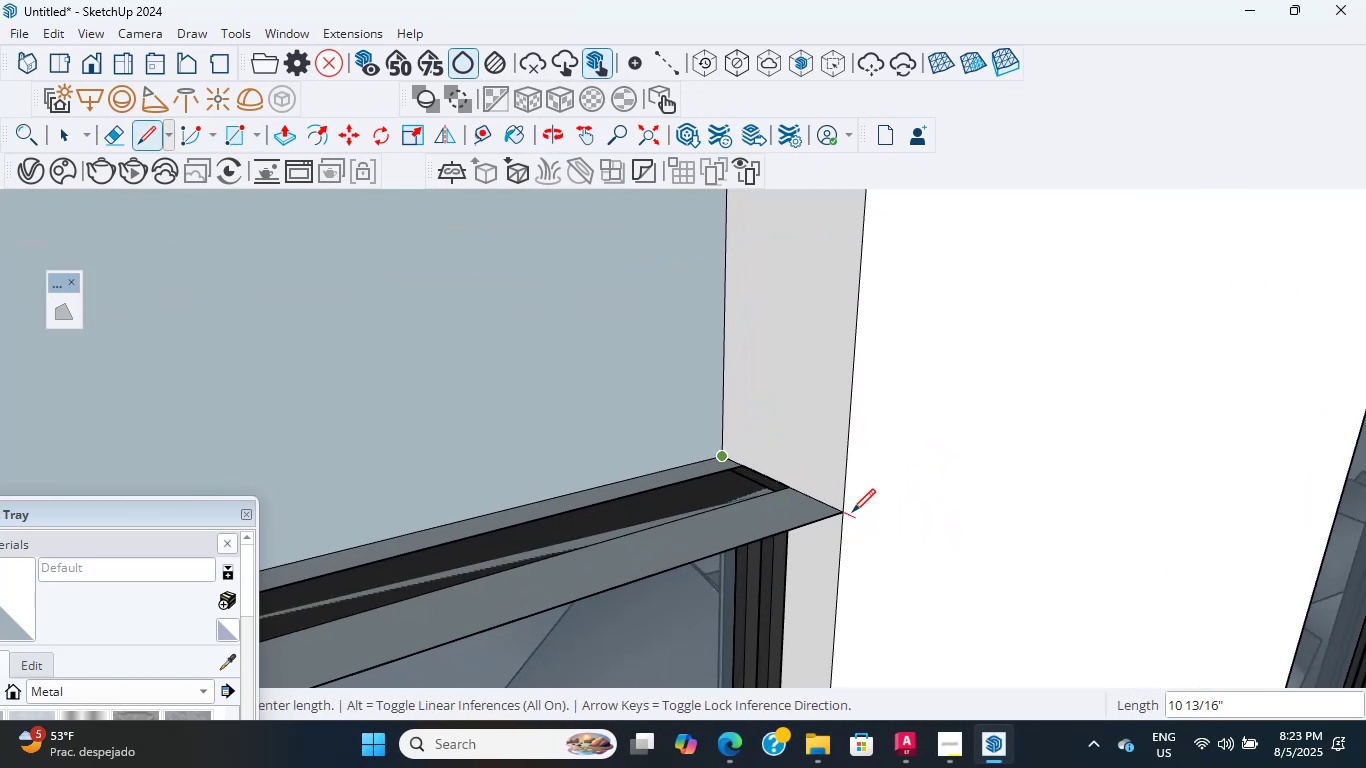 
left_click([848, 505])
 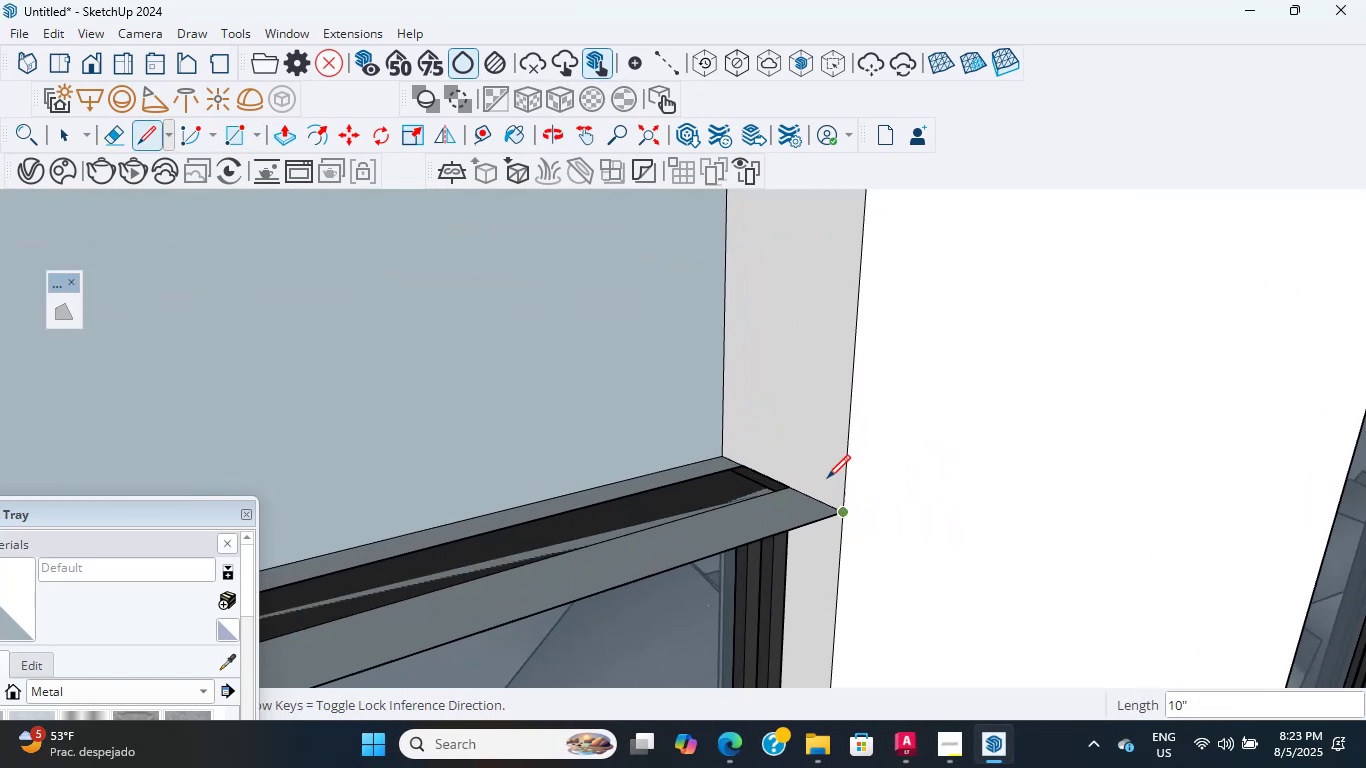 
key(Escape)
 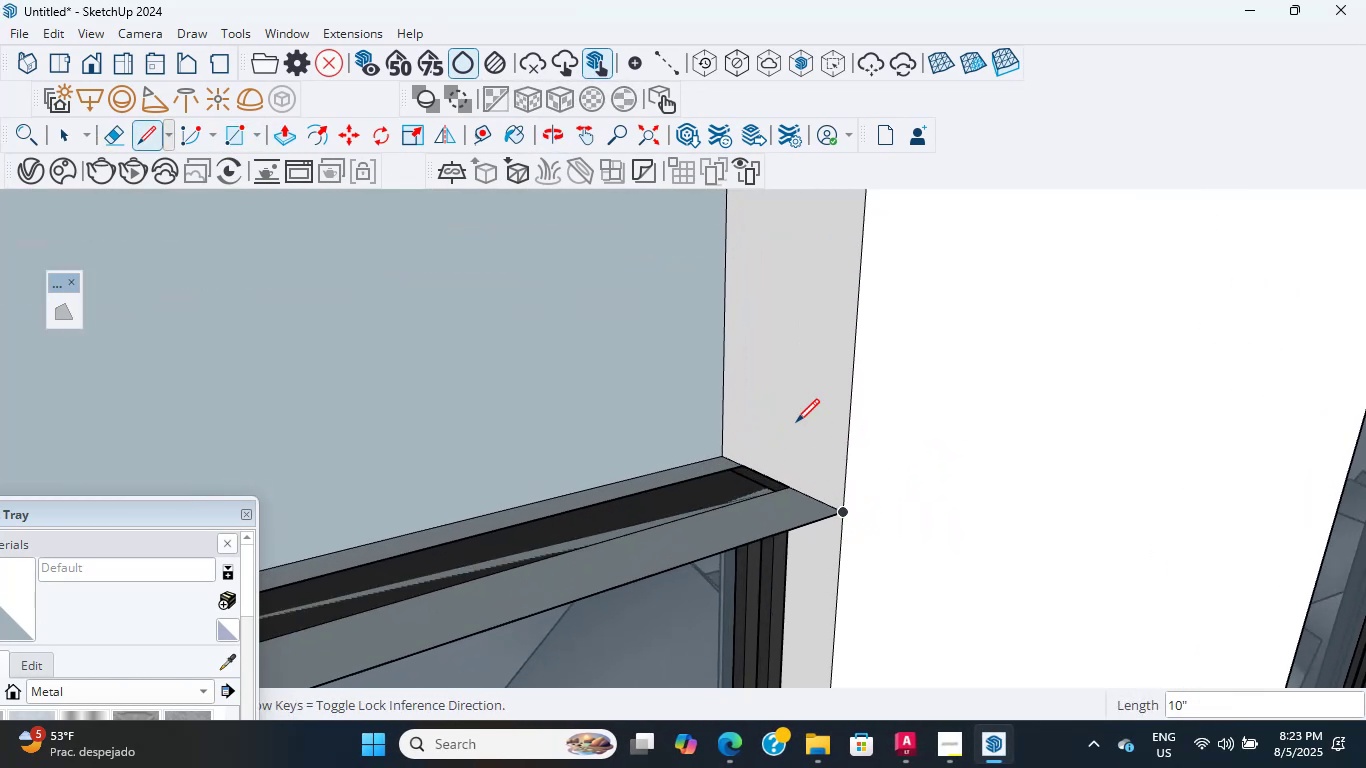 
scroll: coordinate [786, 408], scroll_direction: down, amount: 4.0
 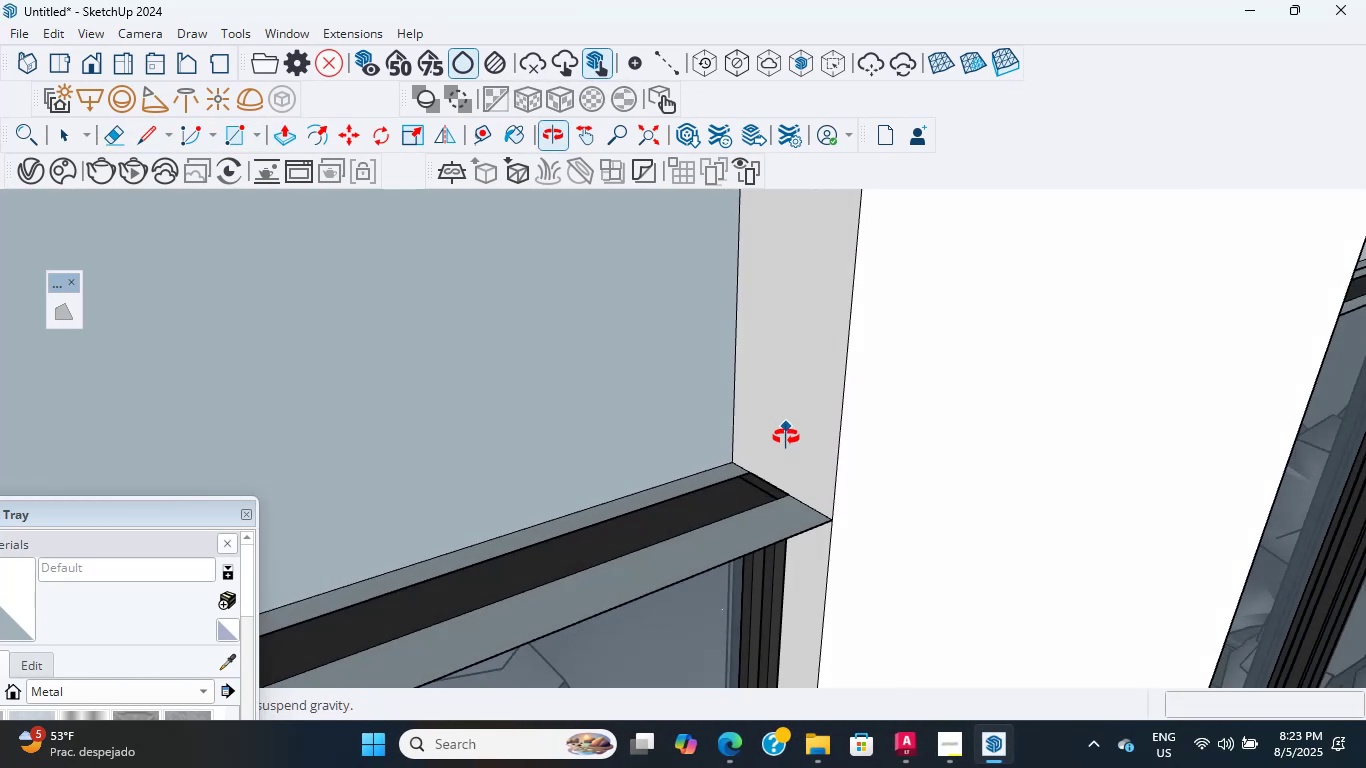 
key(P)
 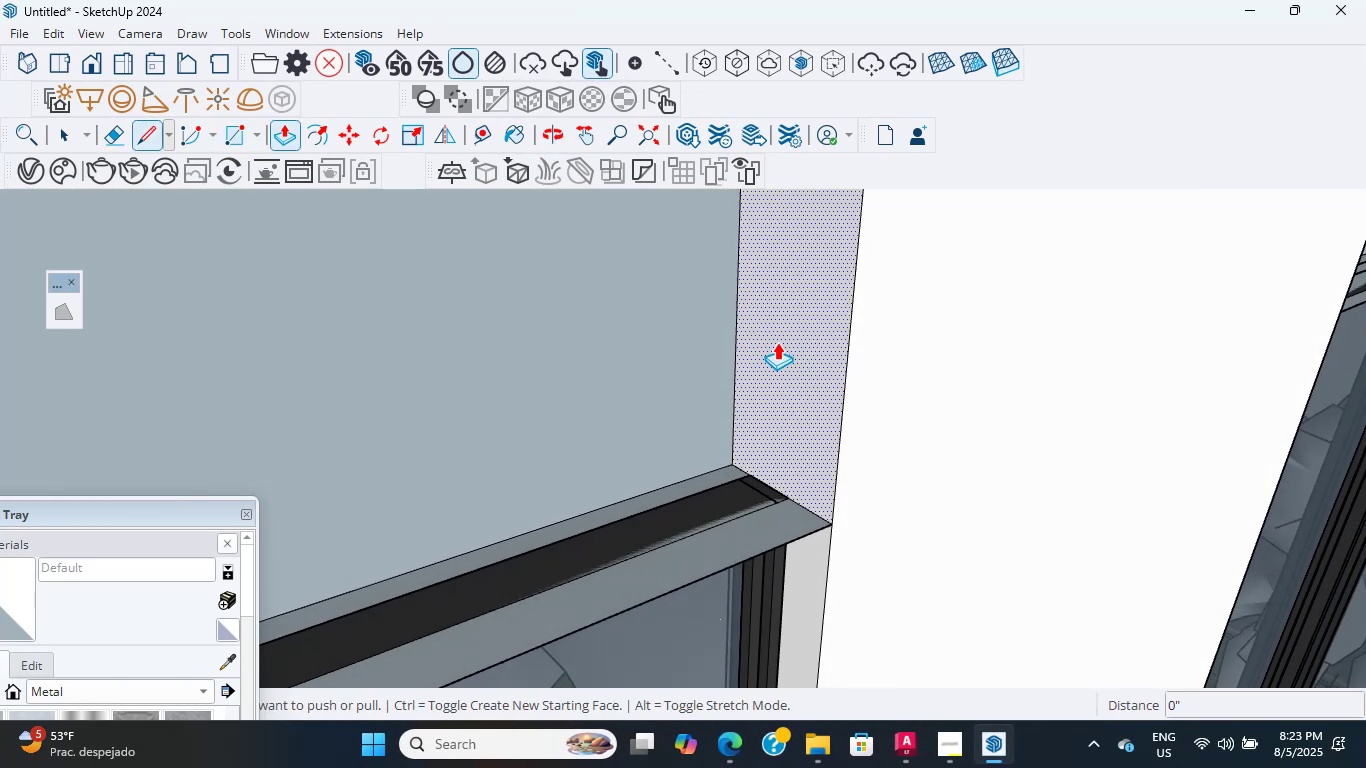 
left_click([777, 342])
 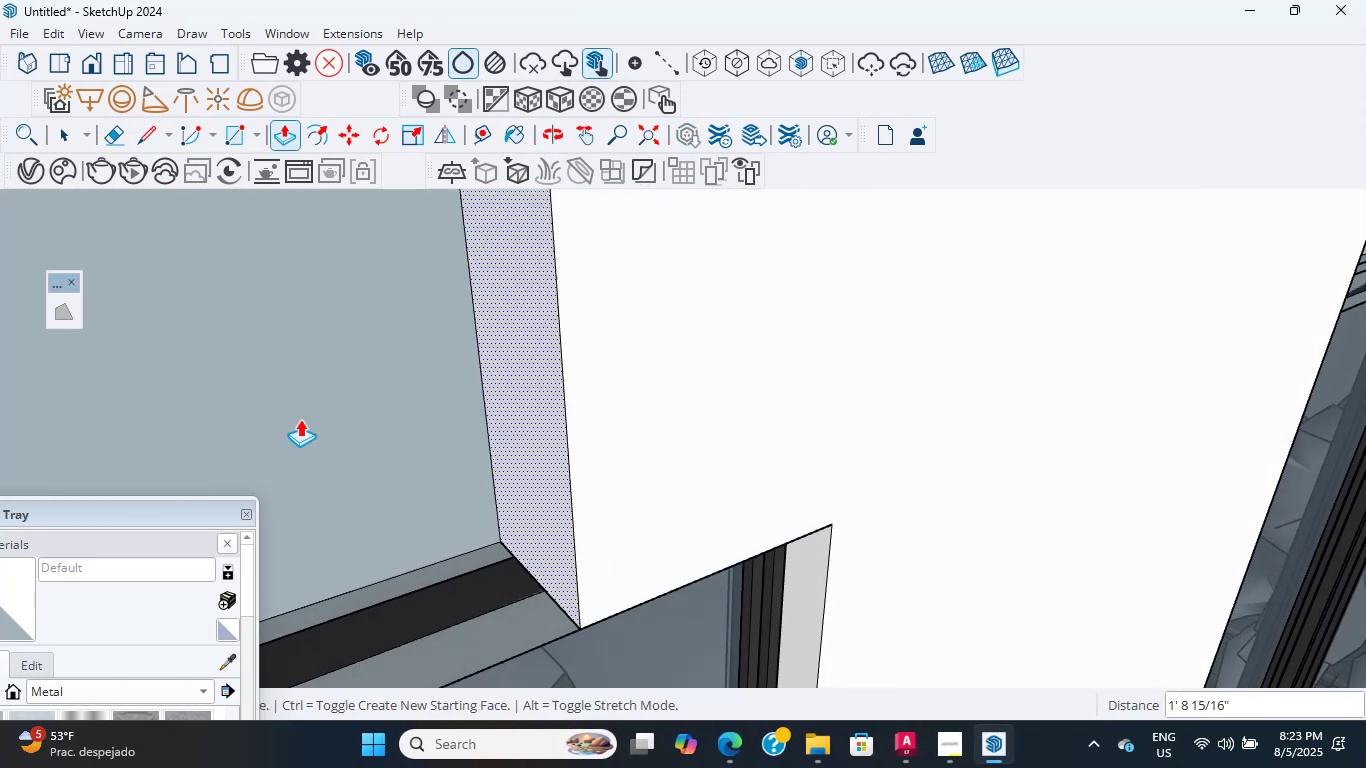 
scroll: coordinate [623, 326], scroll_direction: down, amount: 54.0
 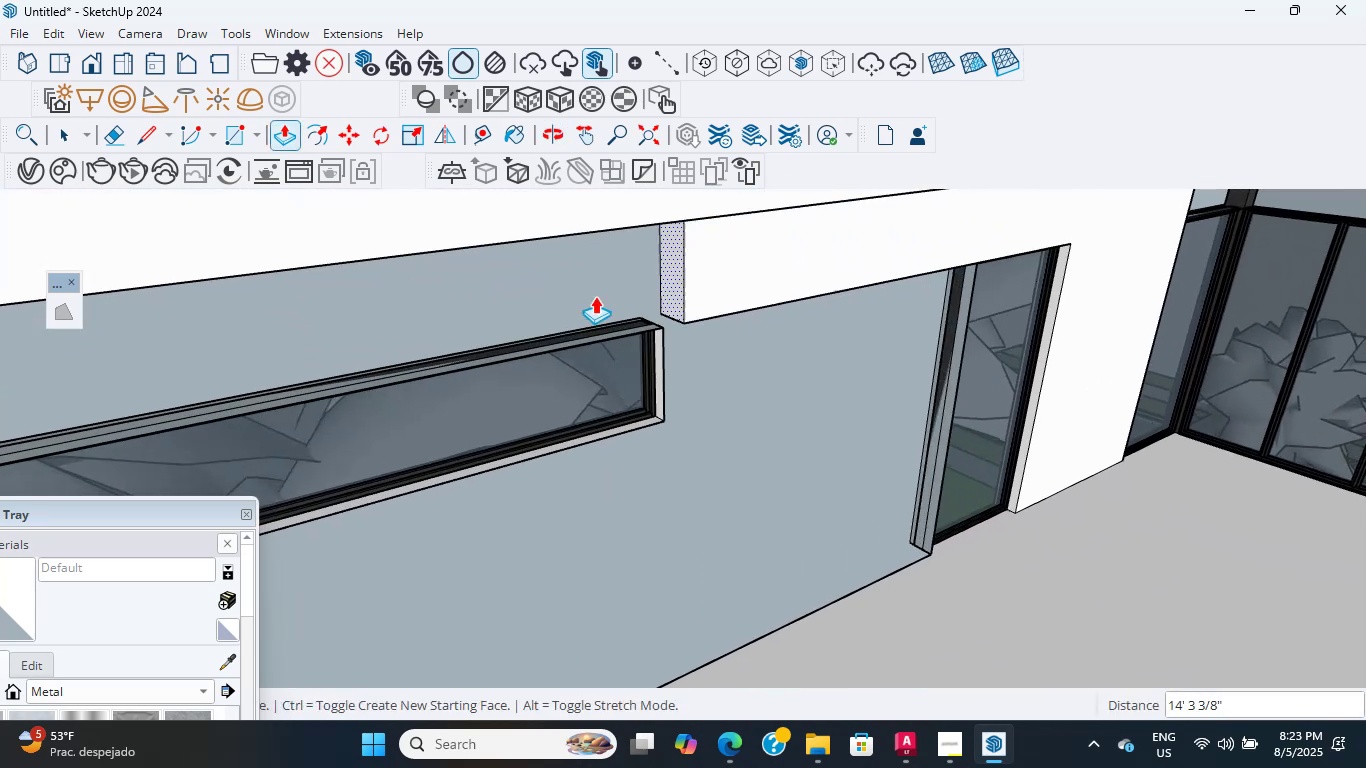 
hold_key(key=ShiftLeft, duration=1.37)
 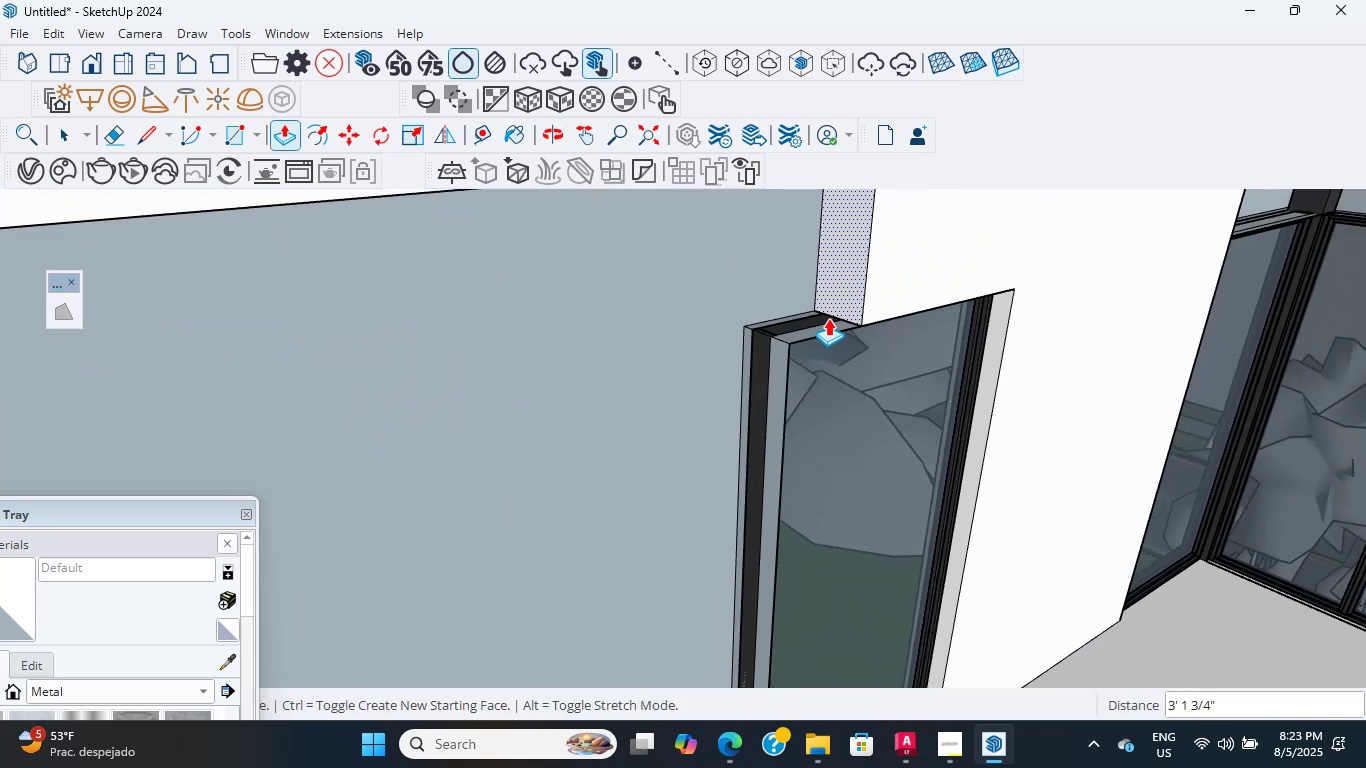 
hold_key(key=ShiftLeft, duration=0.89)
 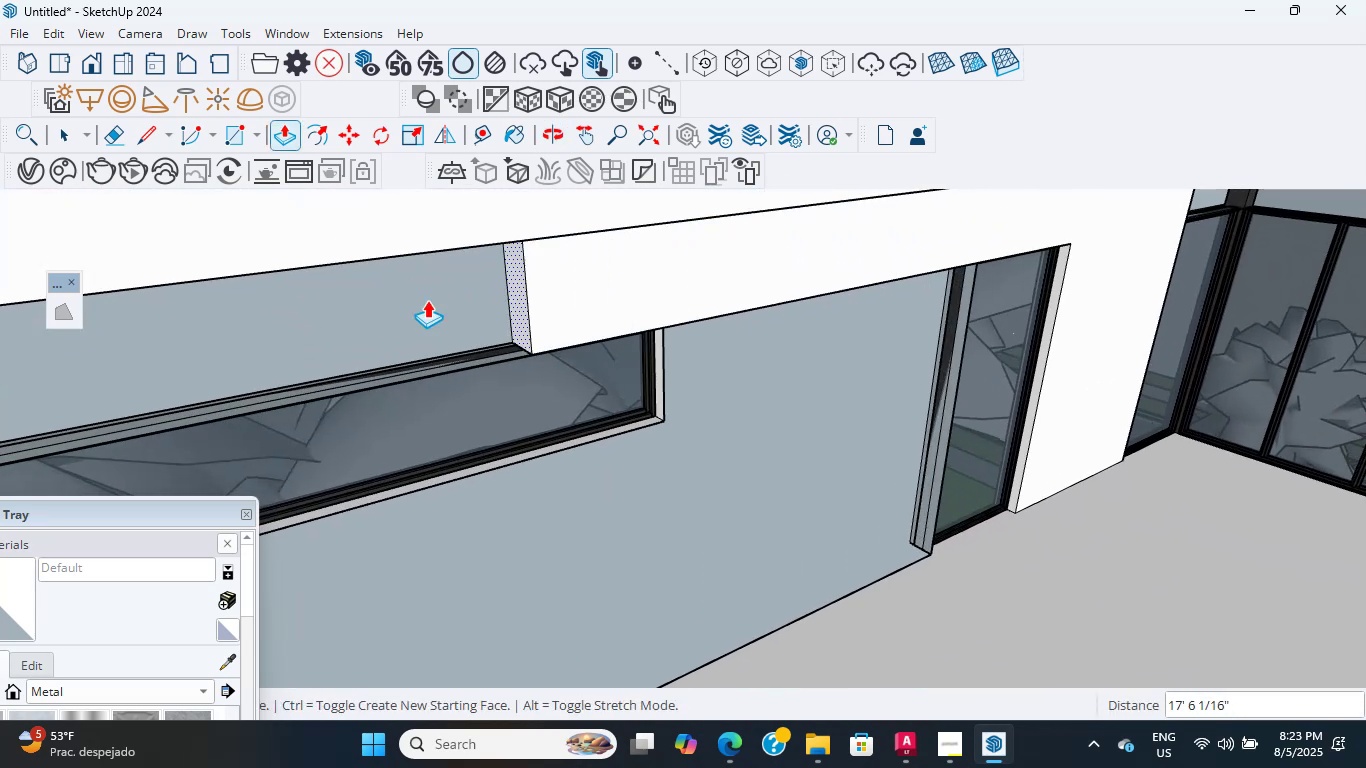 
hold_key(key=ShiftLeft, duration=0.43)
scroll: coordinate [586, 394], scroll_direction: down, amount: 9.0
 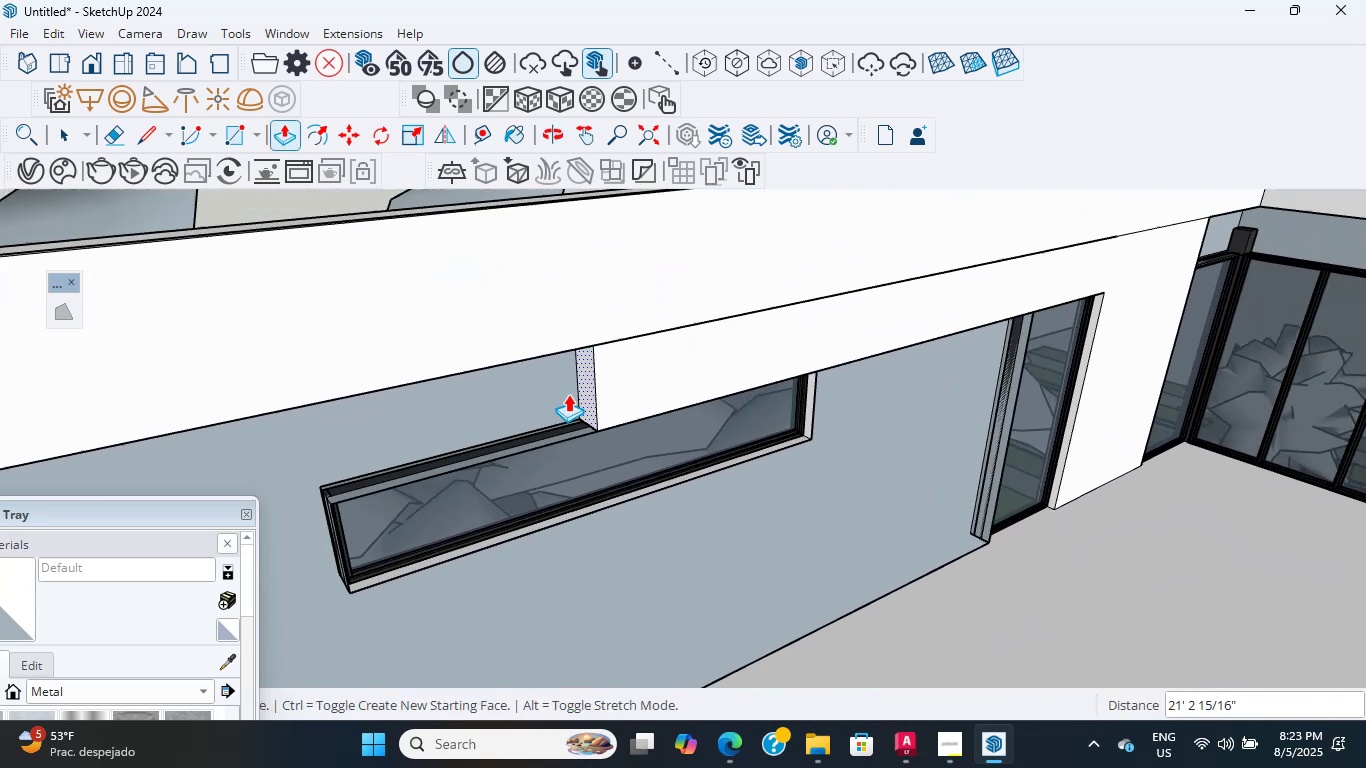 
hold_key(key=ShiftLeft, duration=0.45)
 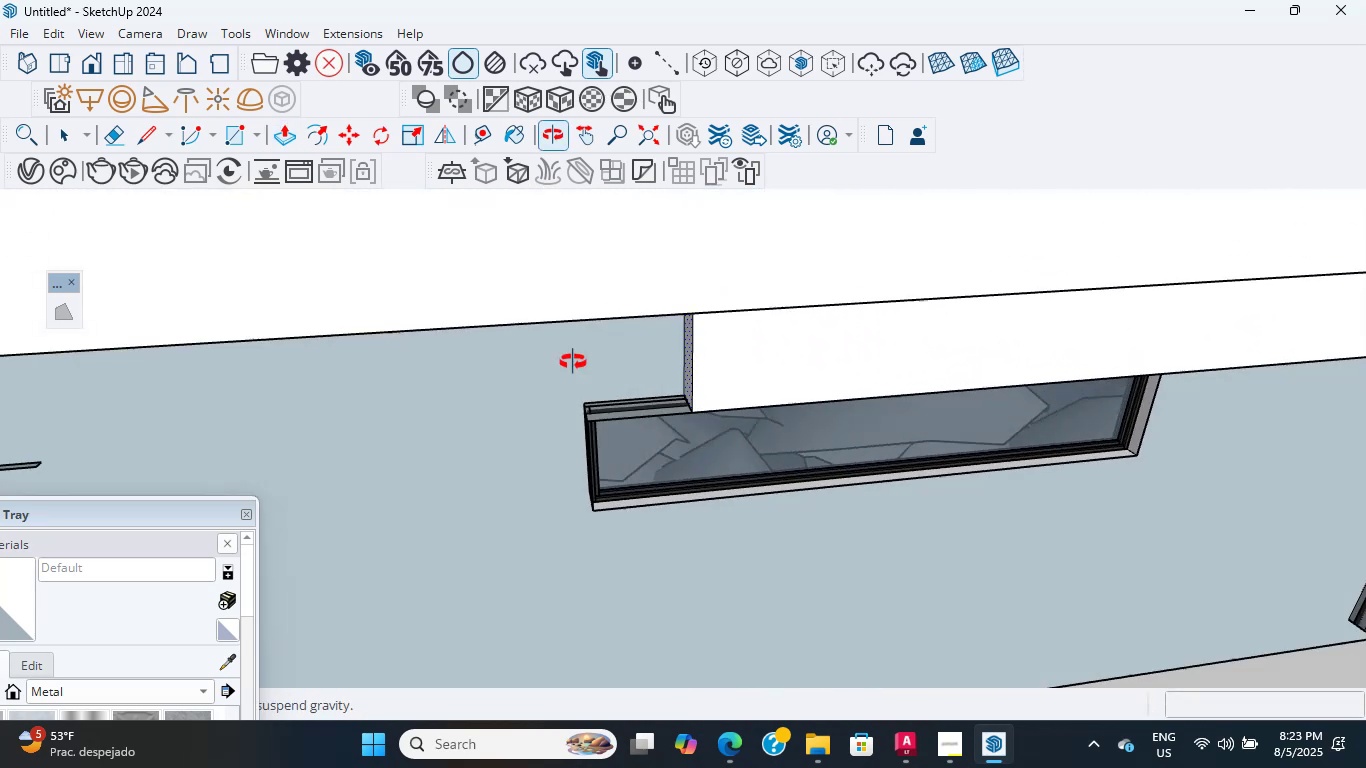 
hold_key(key=ShiftLeft, duration=0.71)
scroll: coordinate [279, 339], scroll_direction: down, amount: 1.0
 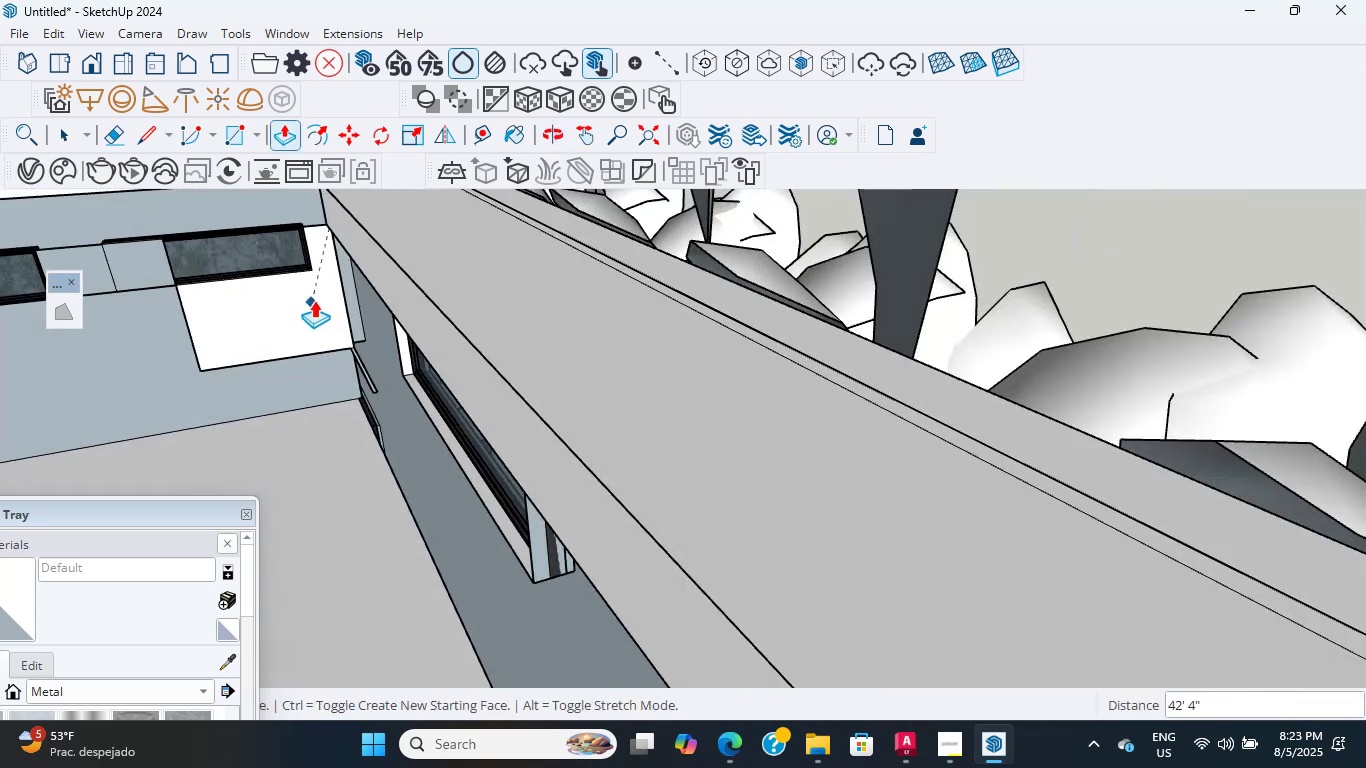 
scroll: coordinate [623, 334], scroll_direction: up, amount: 13.0
 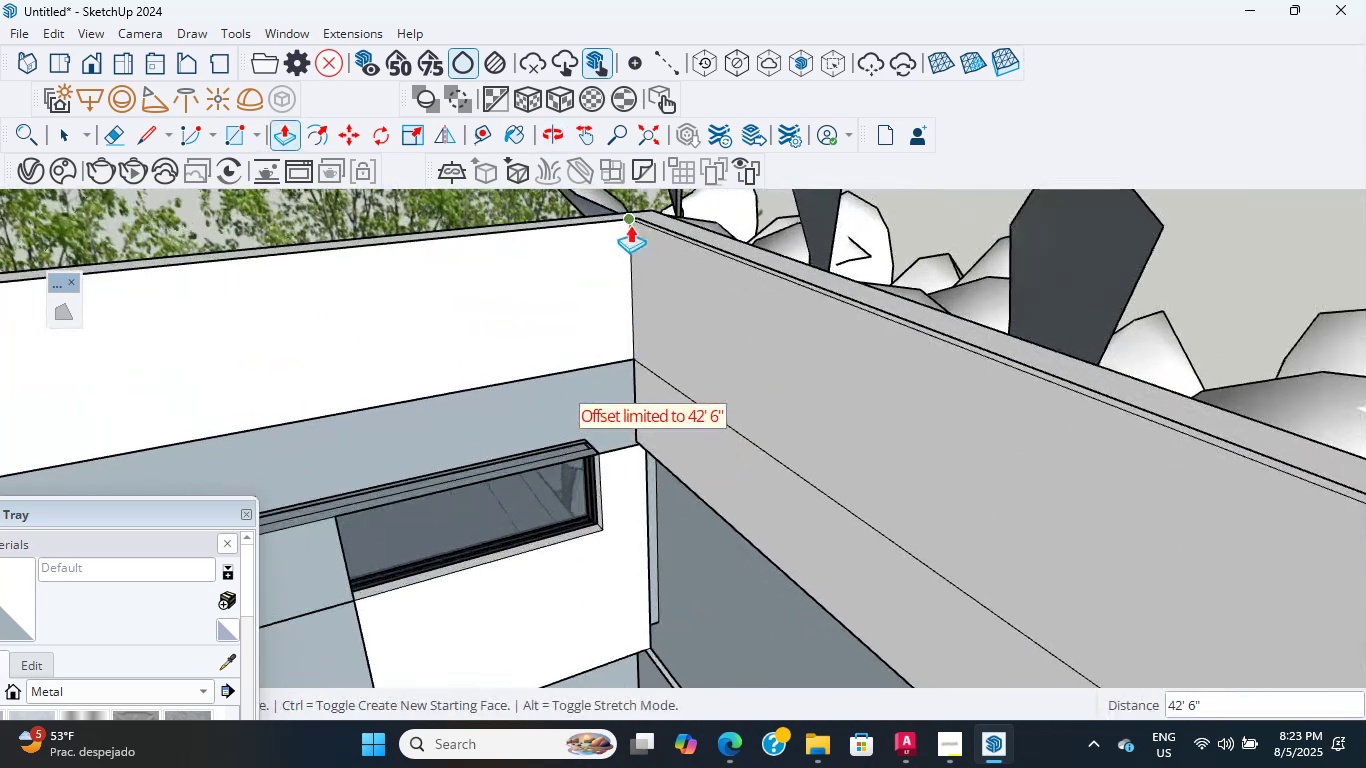 
left_click([627, 222])
 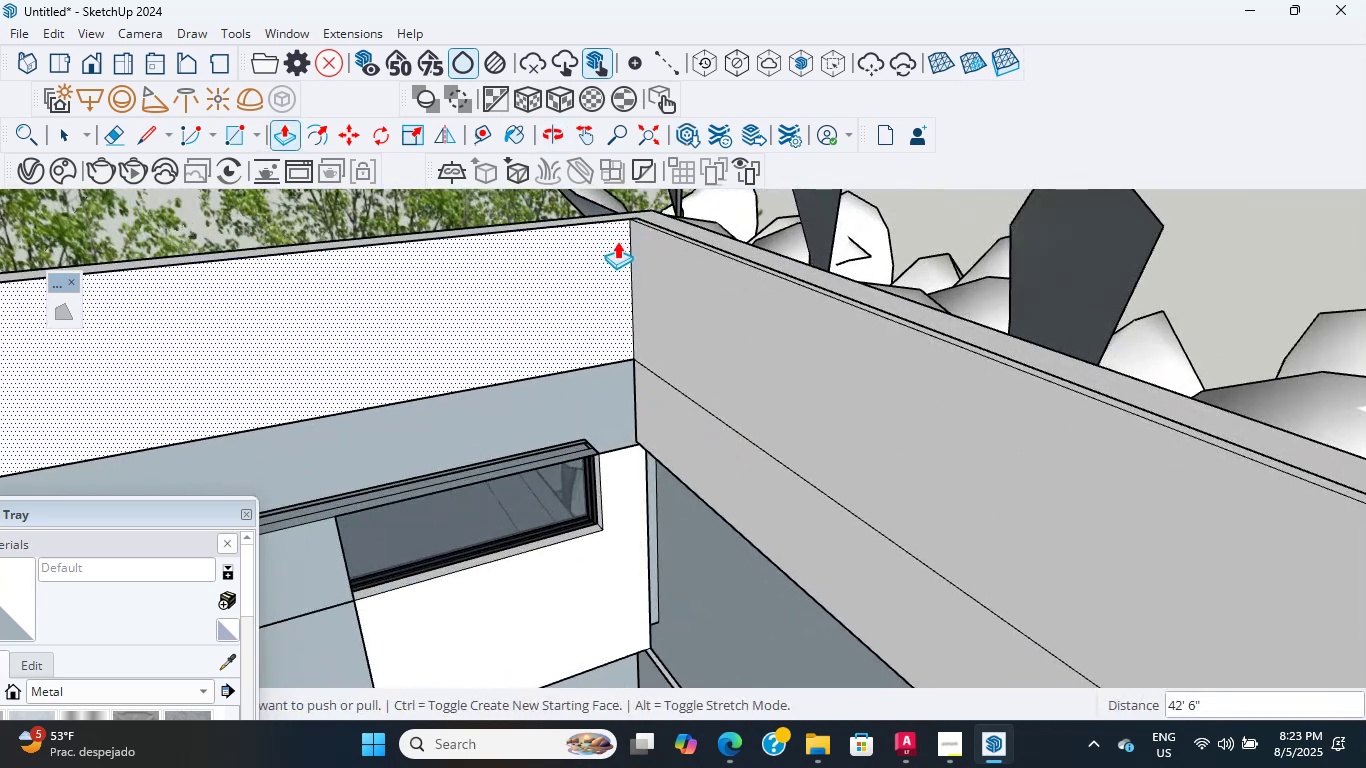 
scroll: coordinate [651, 399], scroll_direction: down, amount: 2.0
 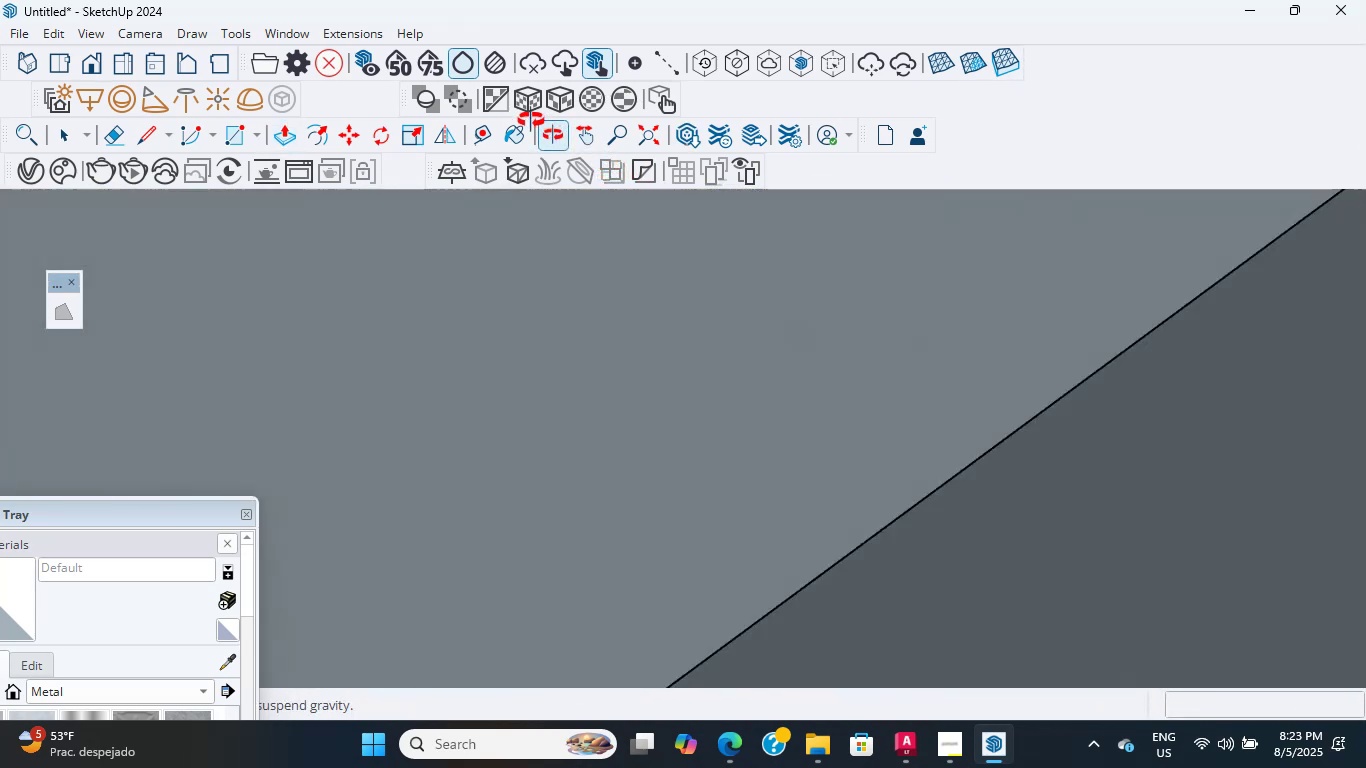 
hold_key(key=ShiftLeft, duration=0.37)
scroll: coordinate [513, 398], scroll_direction: down, amount: 13.0
 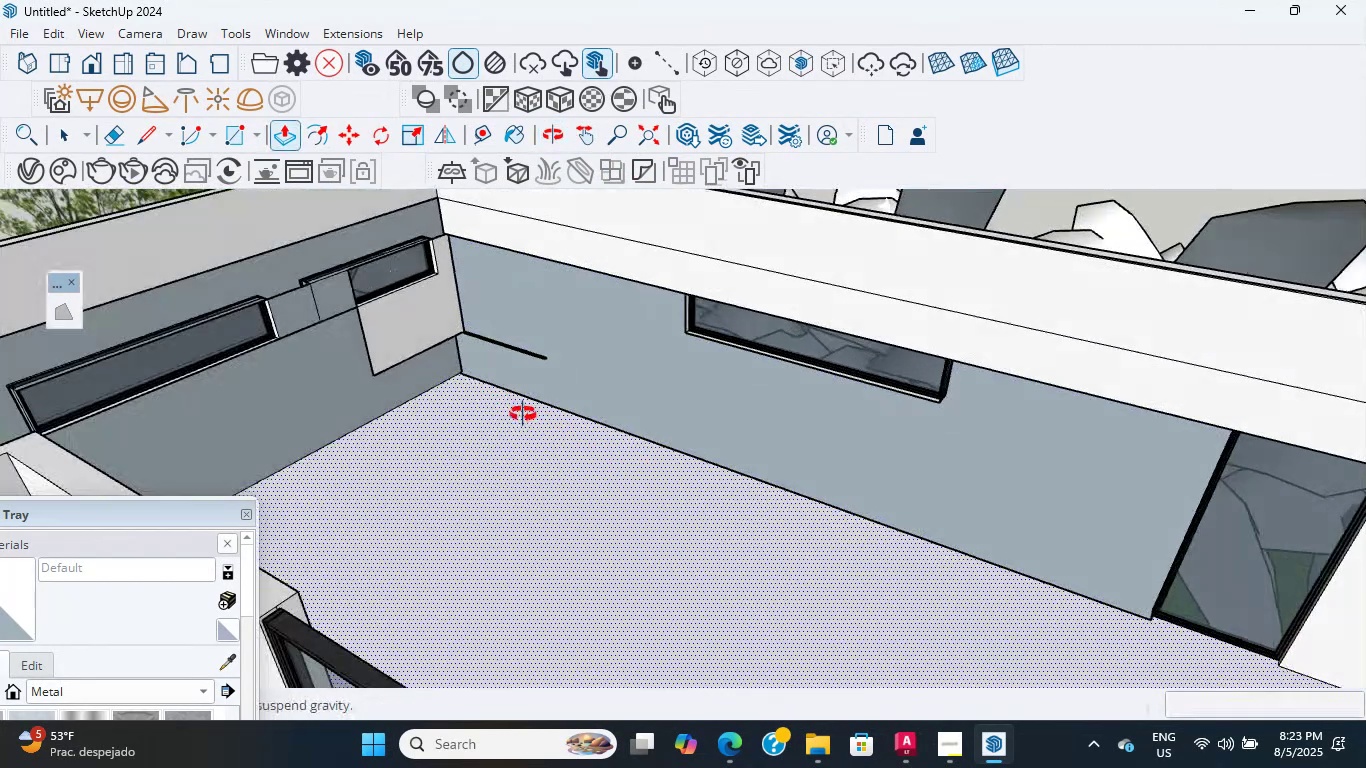 
key(Shift+ShiftLeft)
 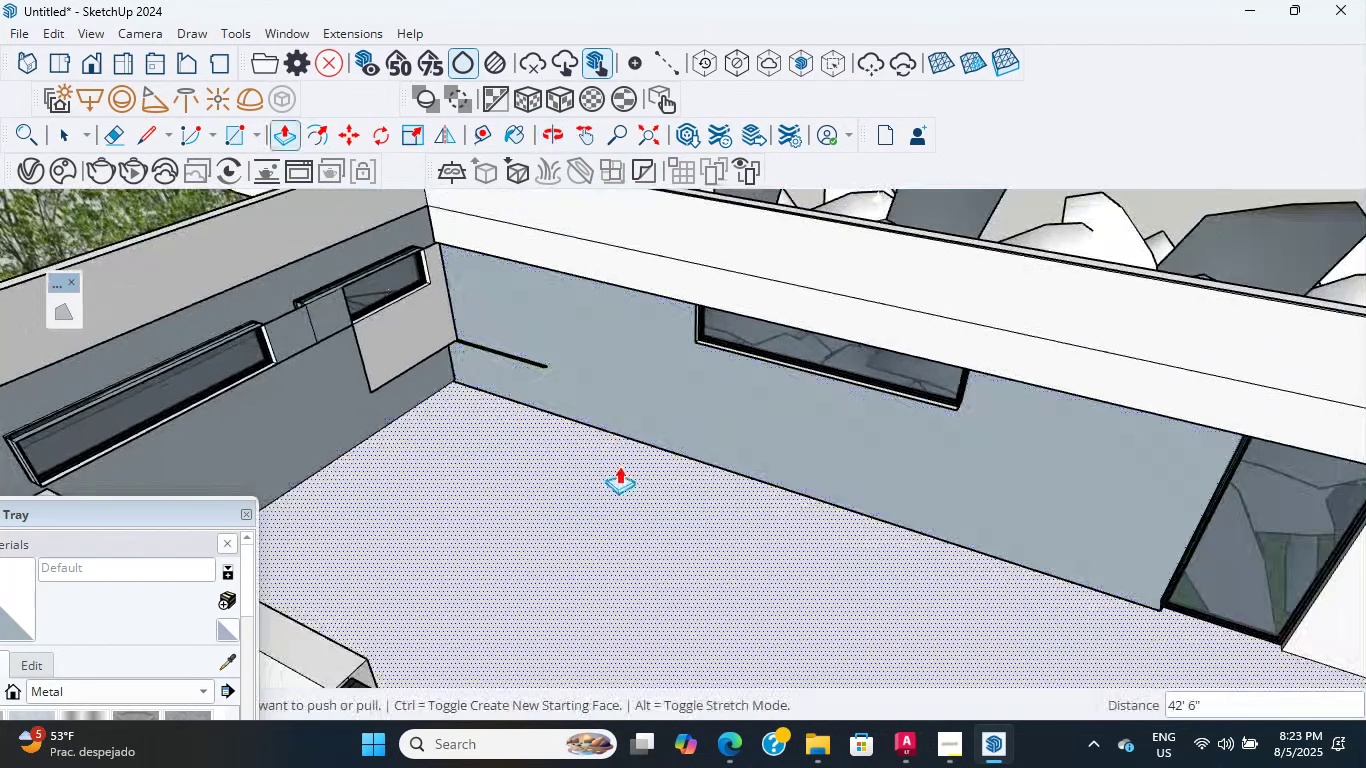 
key(Shift+ShiftLeft)
 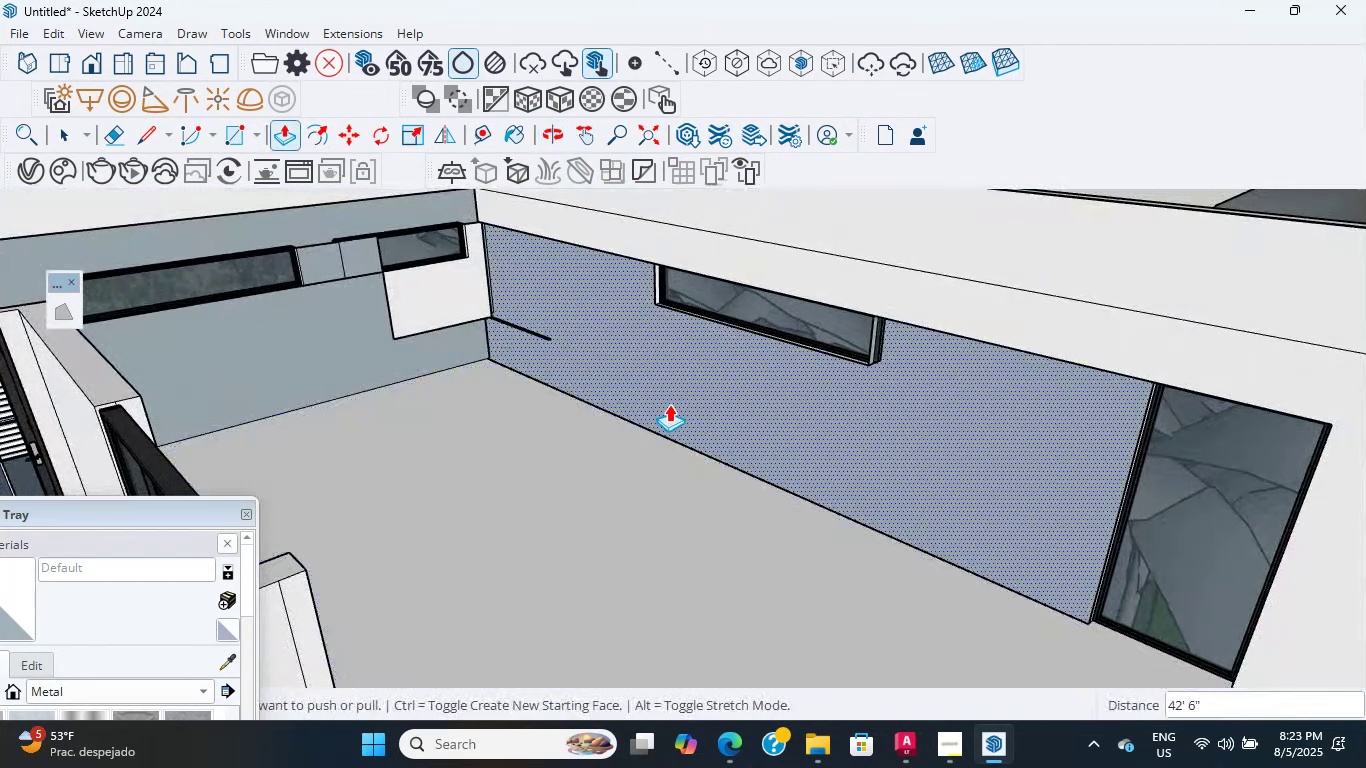 
scroll: coordinate [803, 332], scroll_direction: up, amount: 6.0
 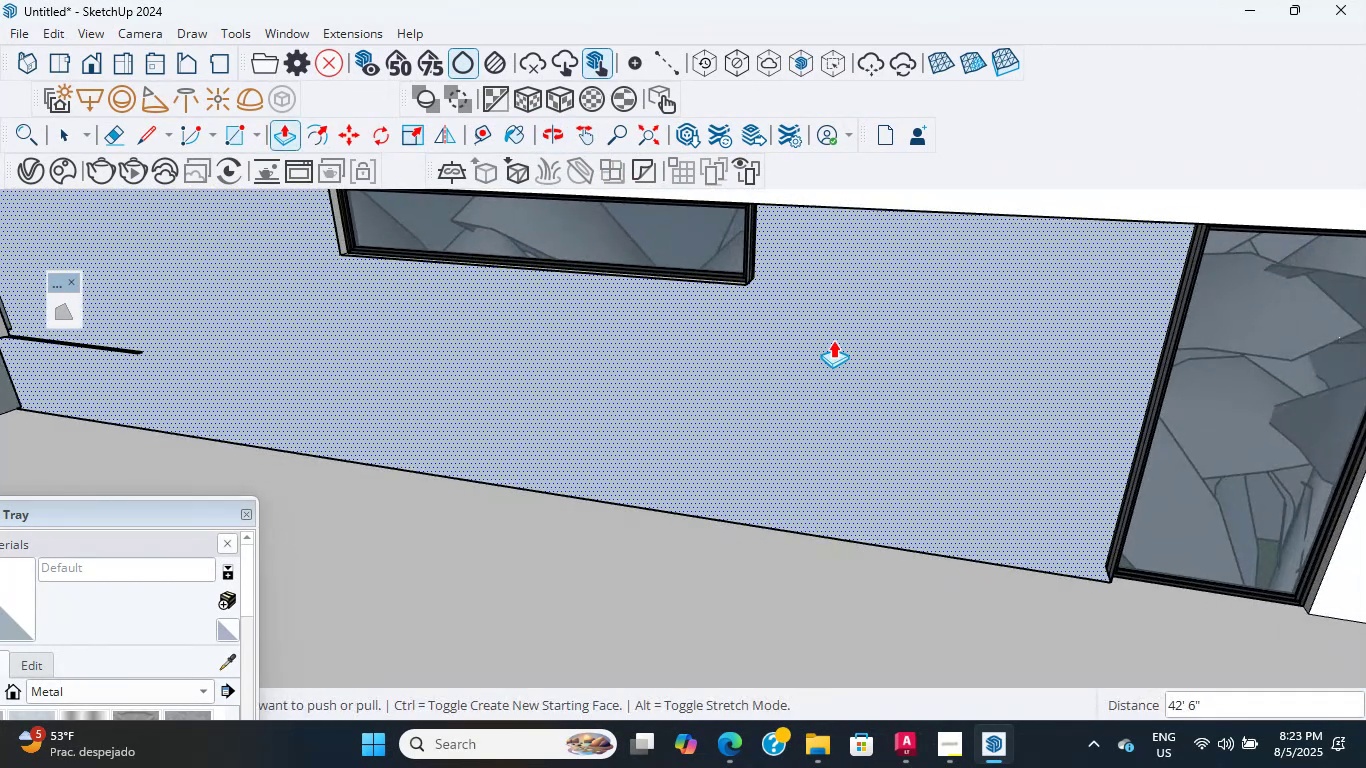 
key(L)
 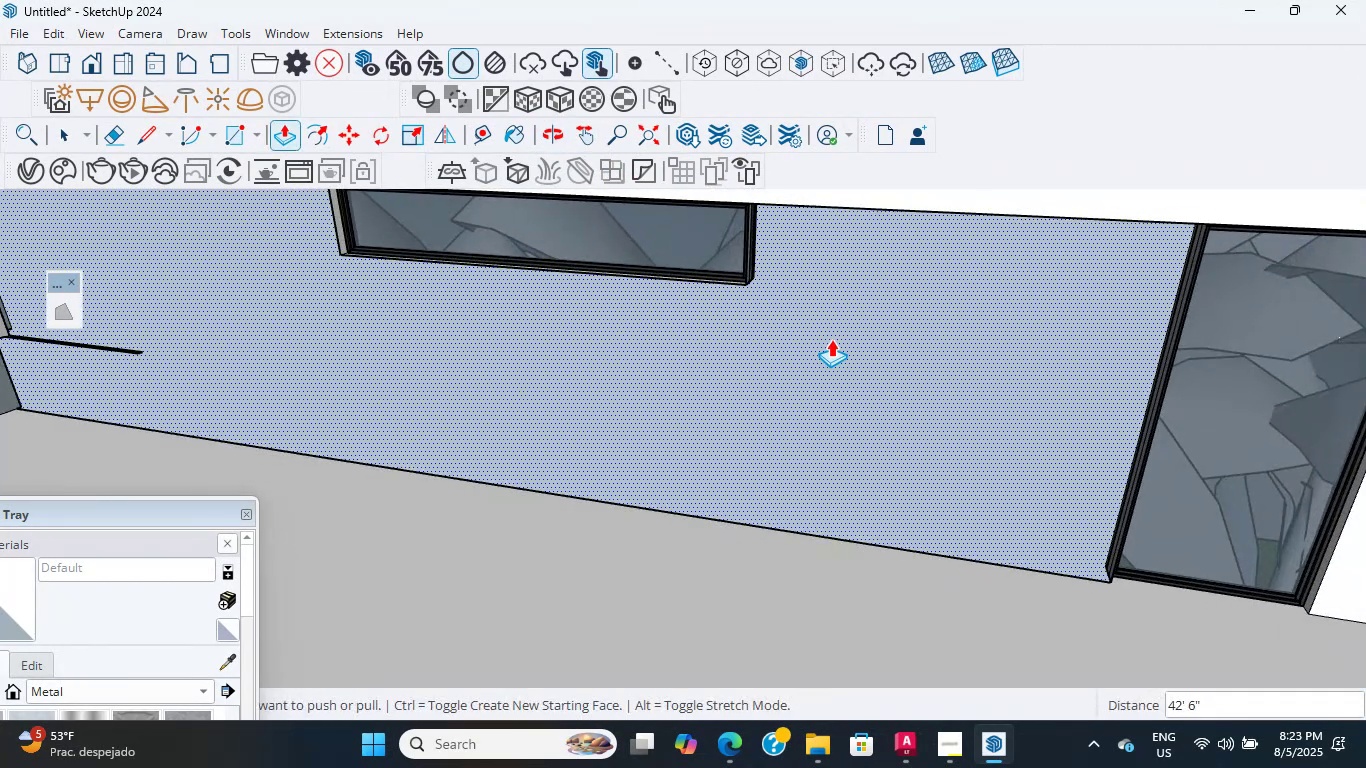 
scroll: coordinate [724, 272], scroll_direction: up, amount: 8.0
 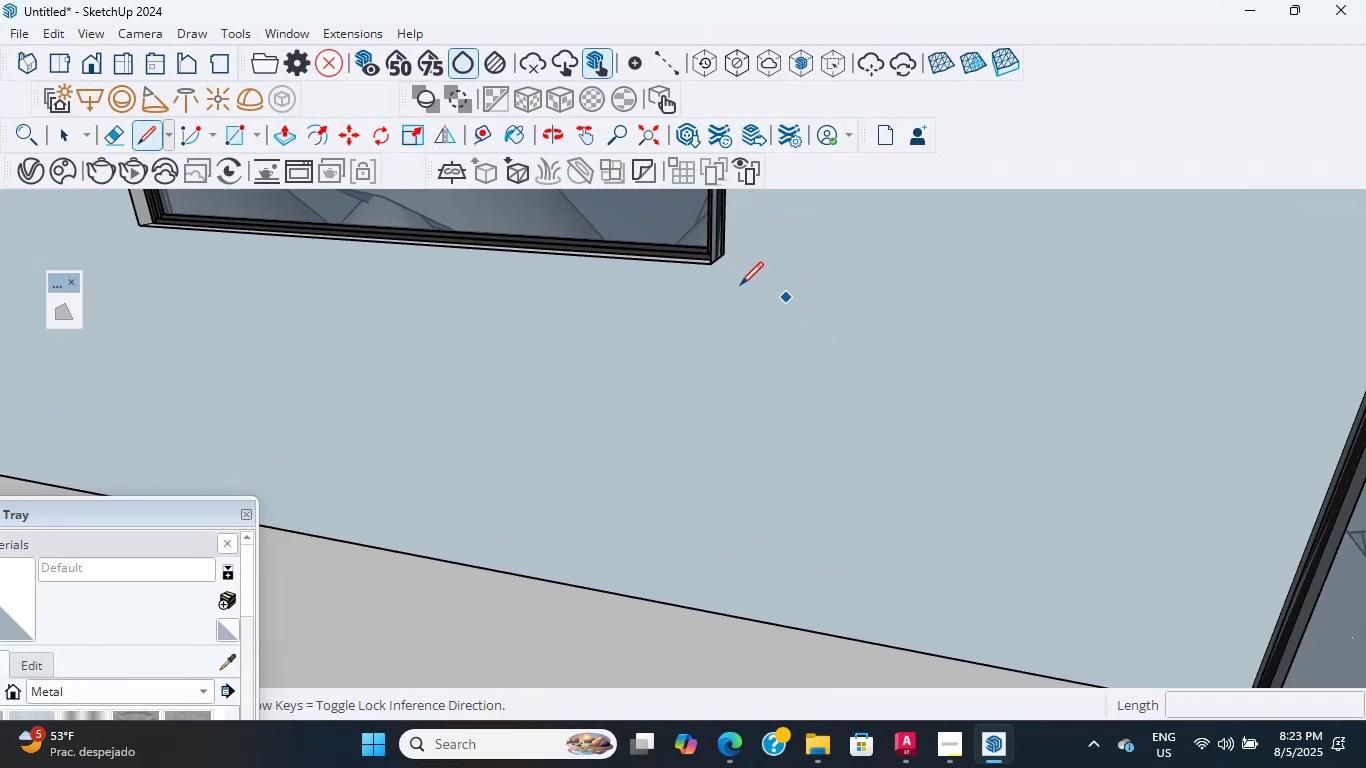 
hold_key(key=ShiftLeft, duration=0.41)
 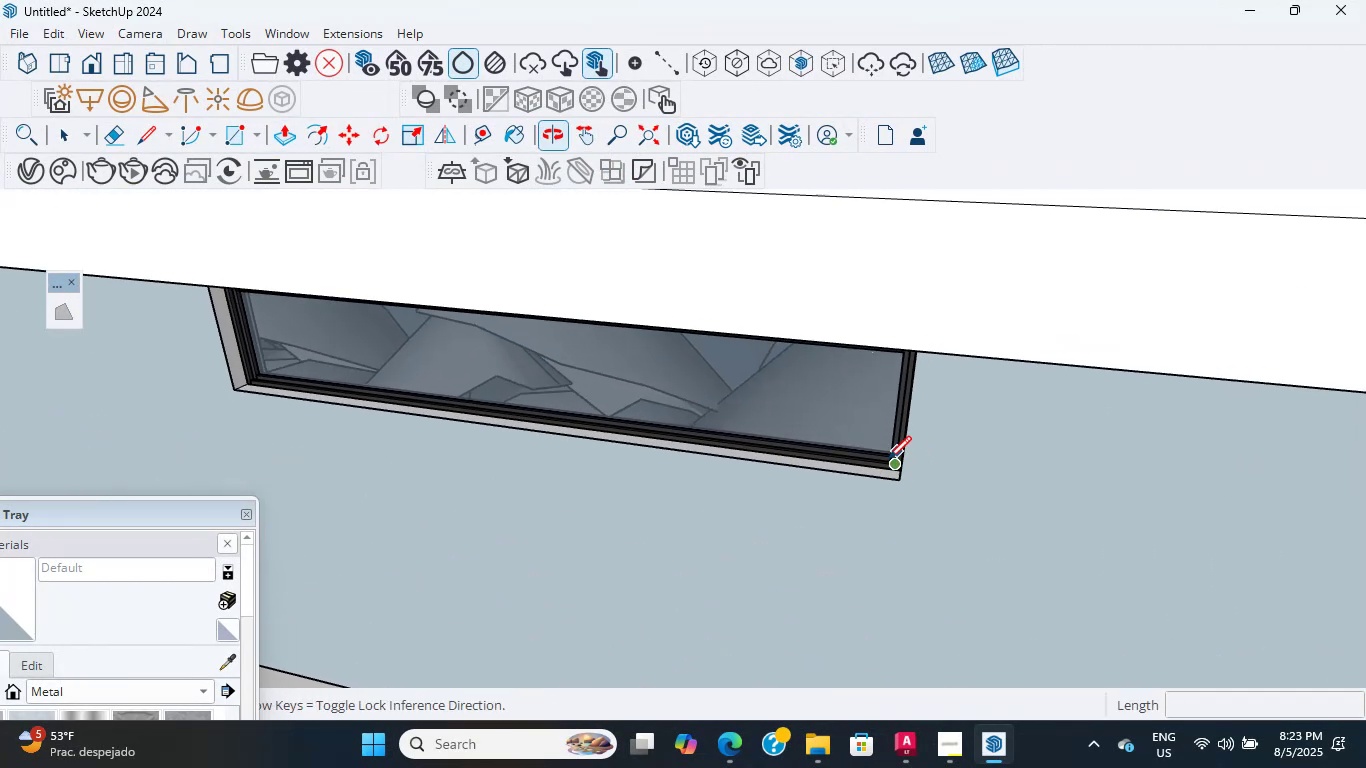 
scroll: coordinate [883, 420], scroll_direction: down, amount: 1.0
 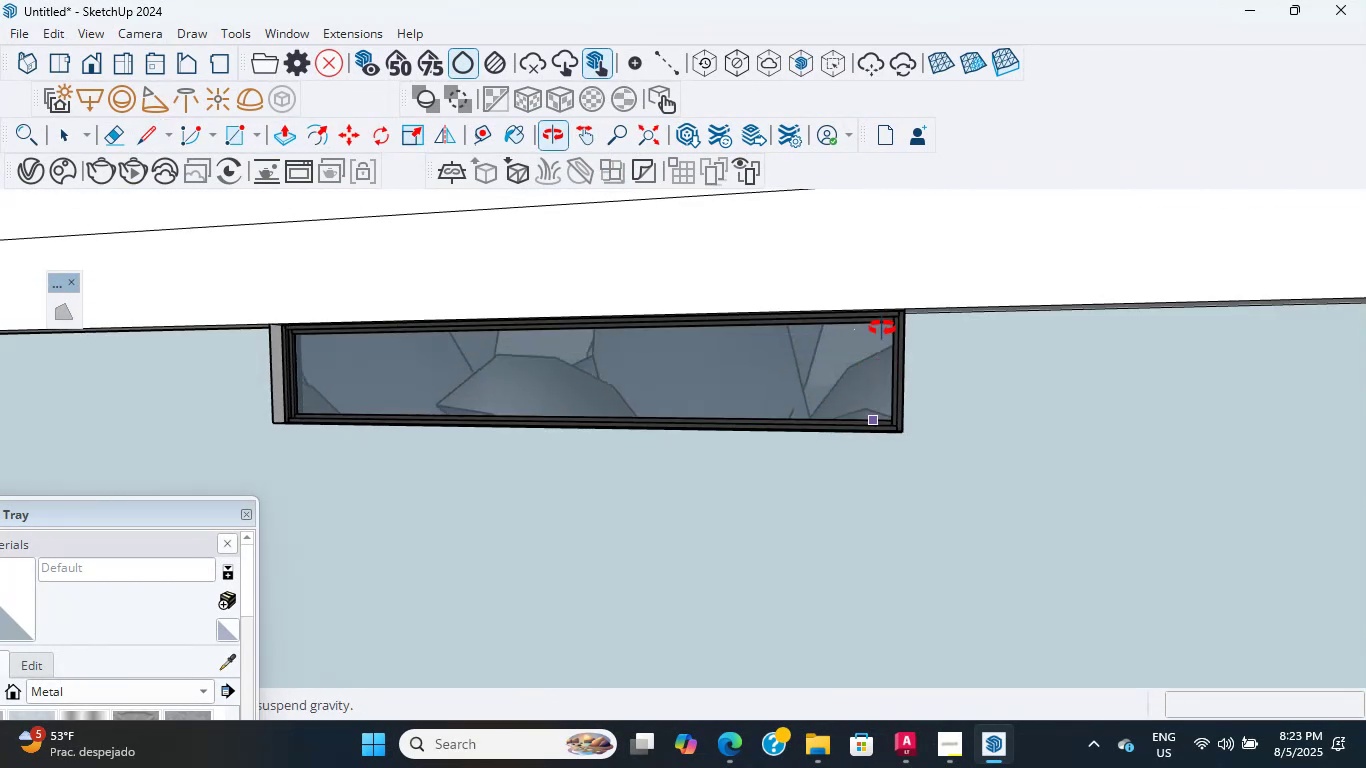 
hold_key(key=ShiftLeft, duration=0.54)
 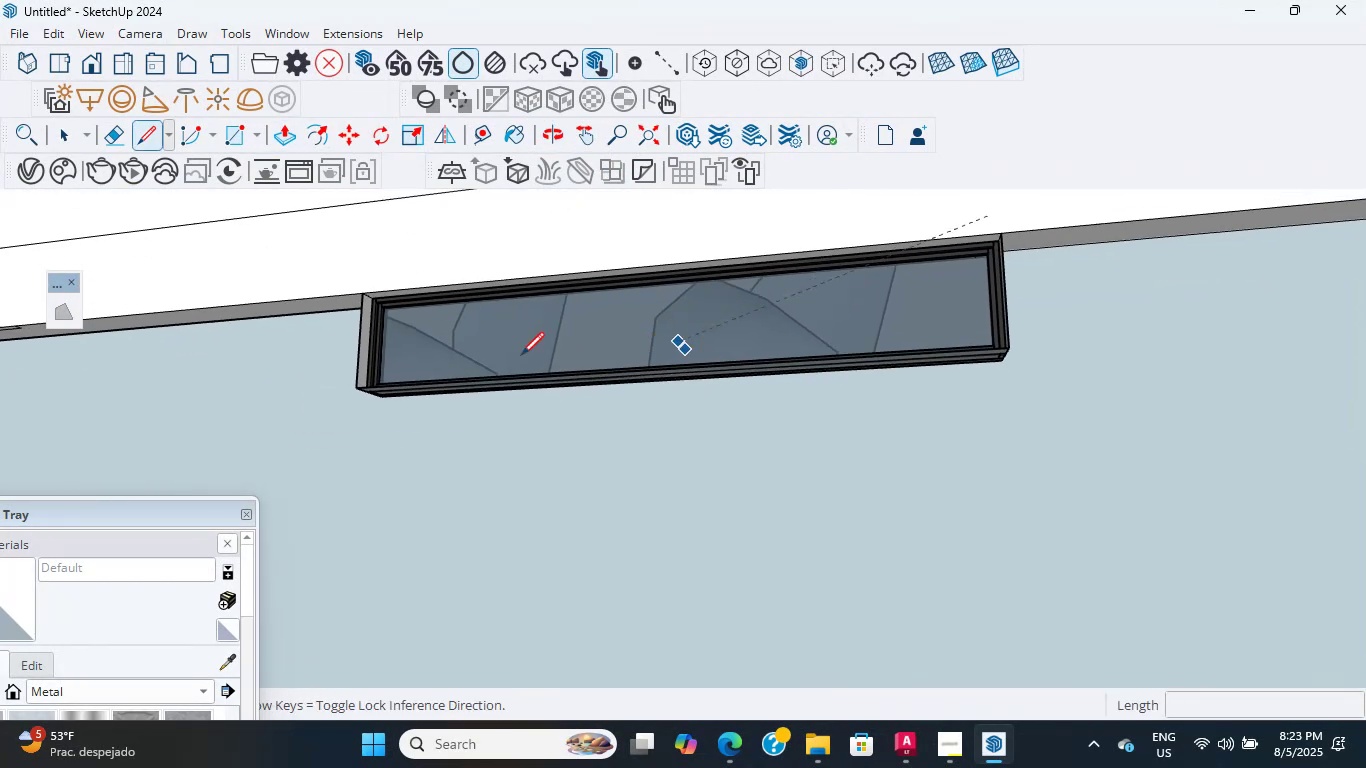 
scroll: coordinate [380, 357], scroll_direction: up, amount: 2.0
 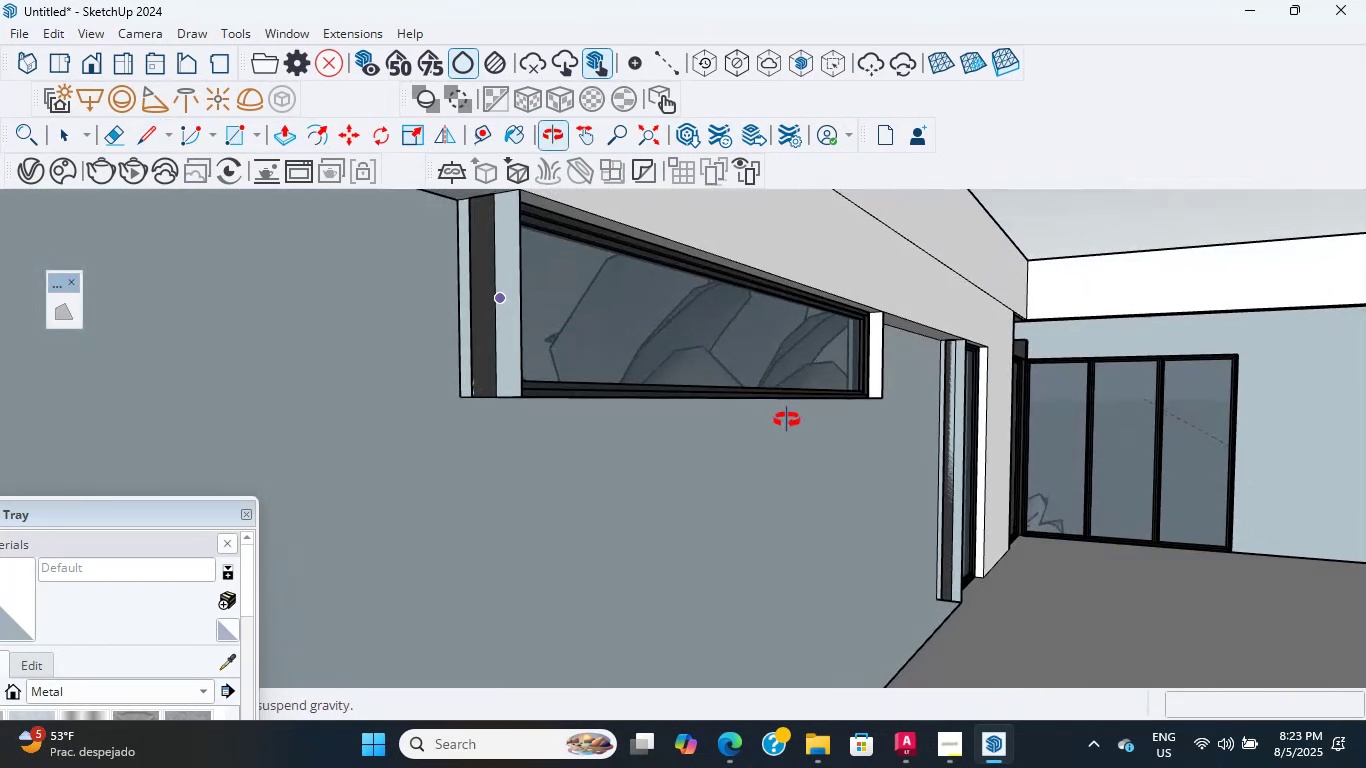 
key(Shift+ShiftLeft)
 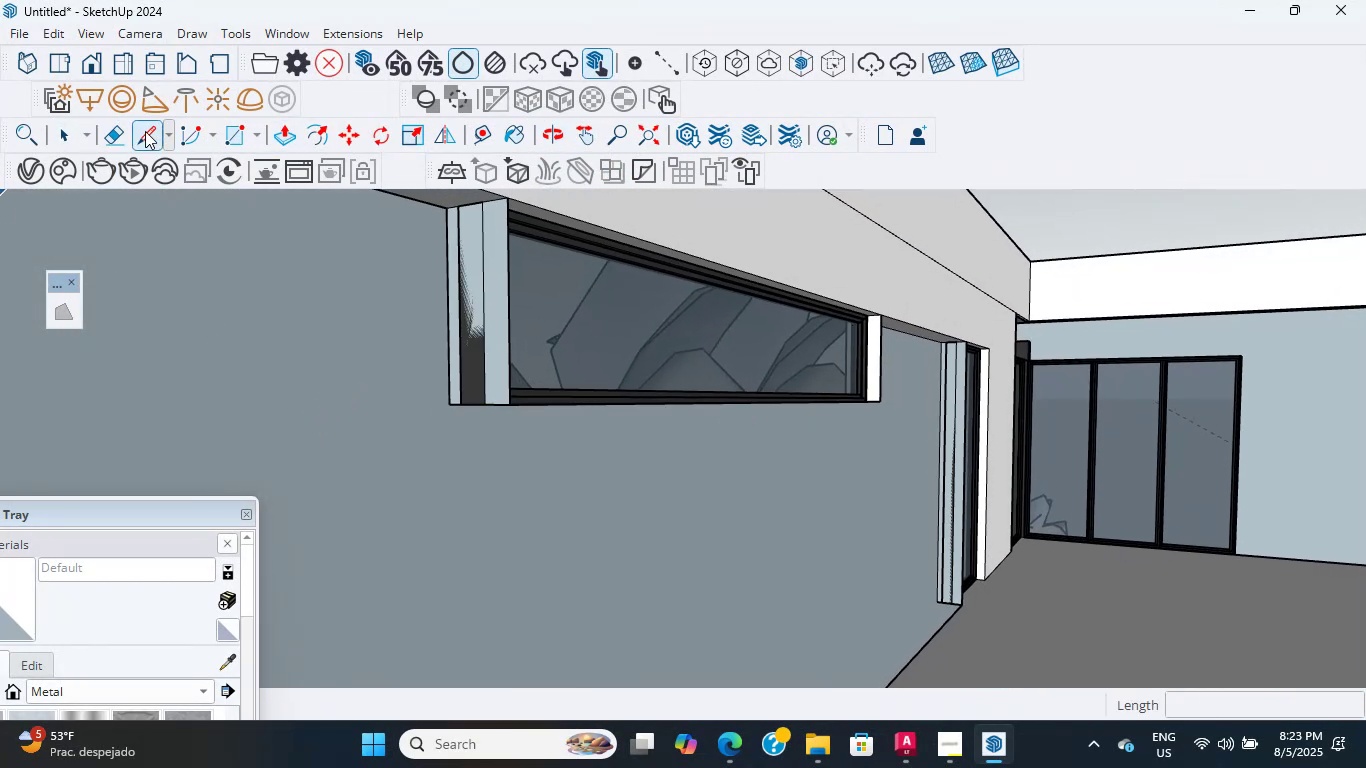 
left_click([232, 132])
 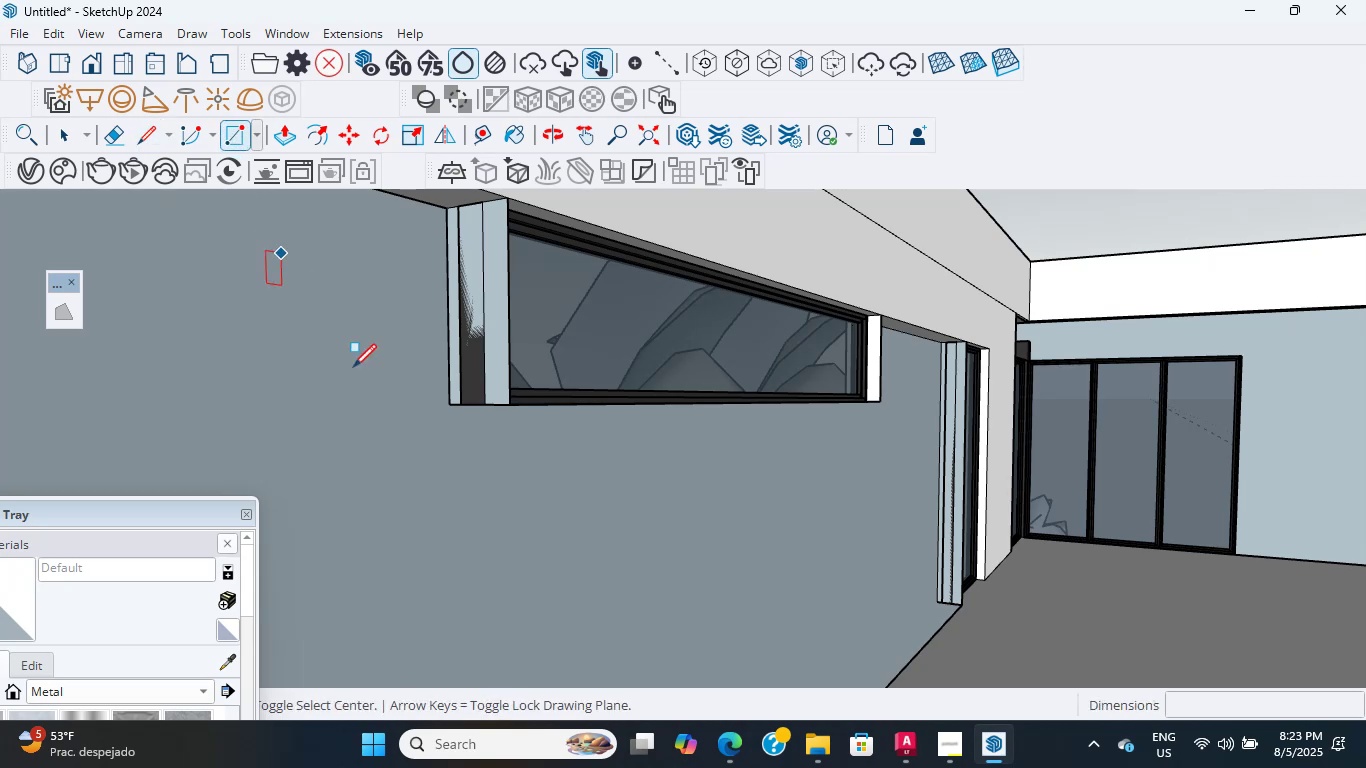 
scroll: coordinate [672, 368], scroll_direction: up, amount: 2.0
 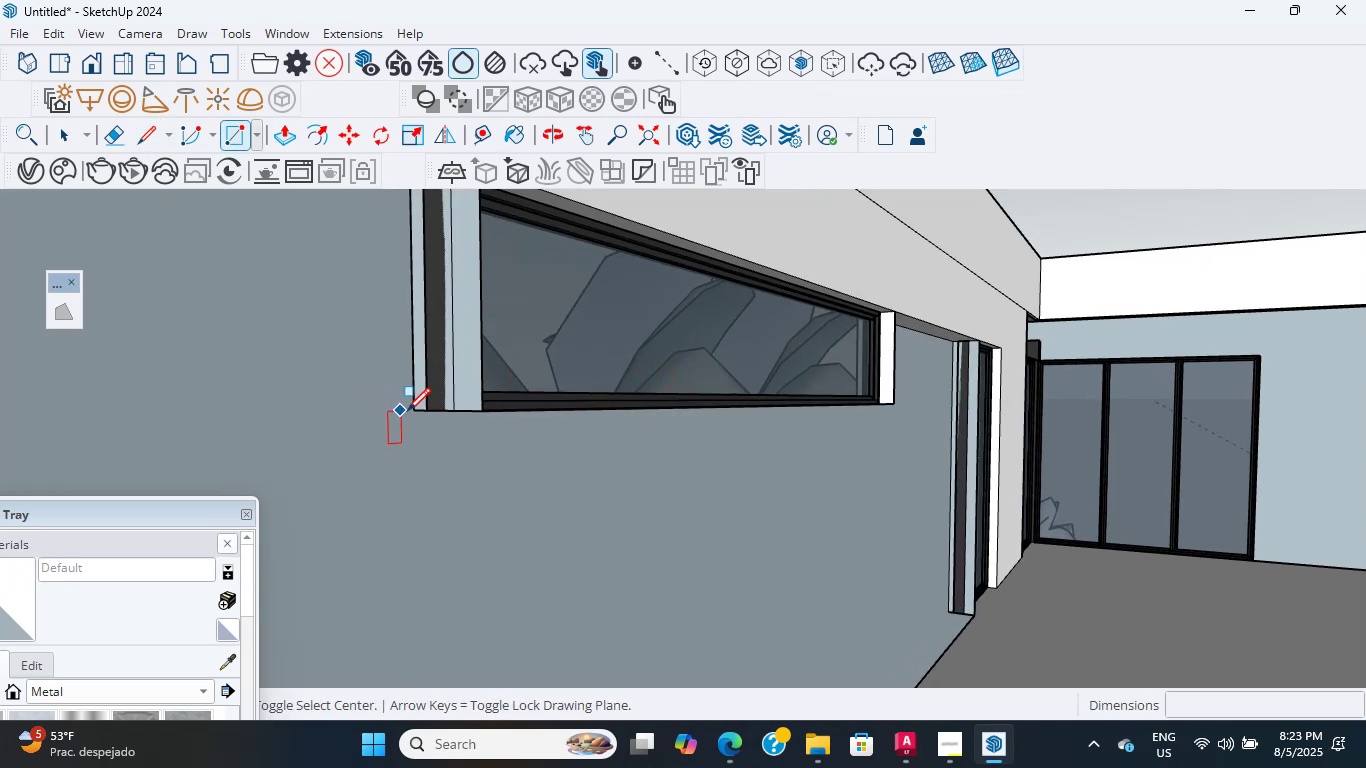 
left_click([416, 414])
 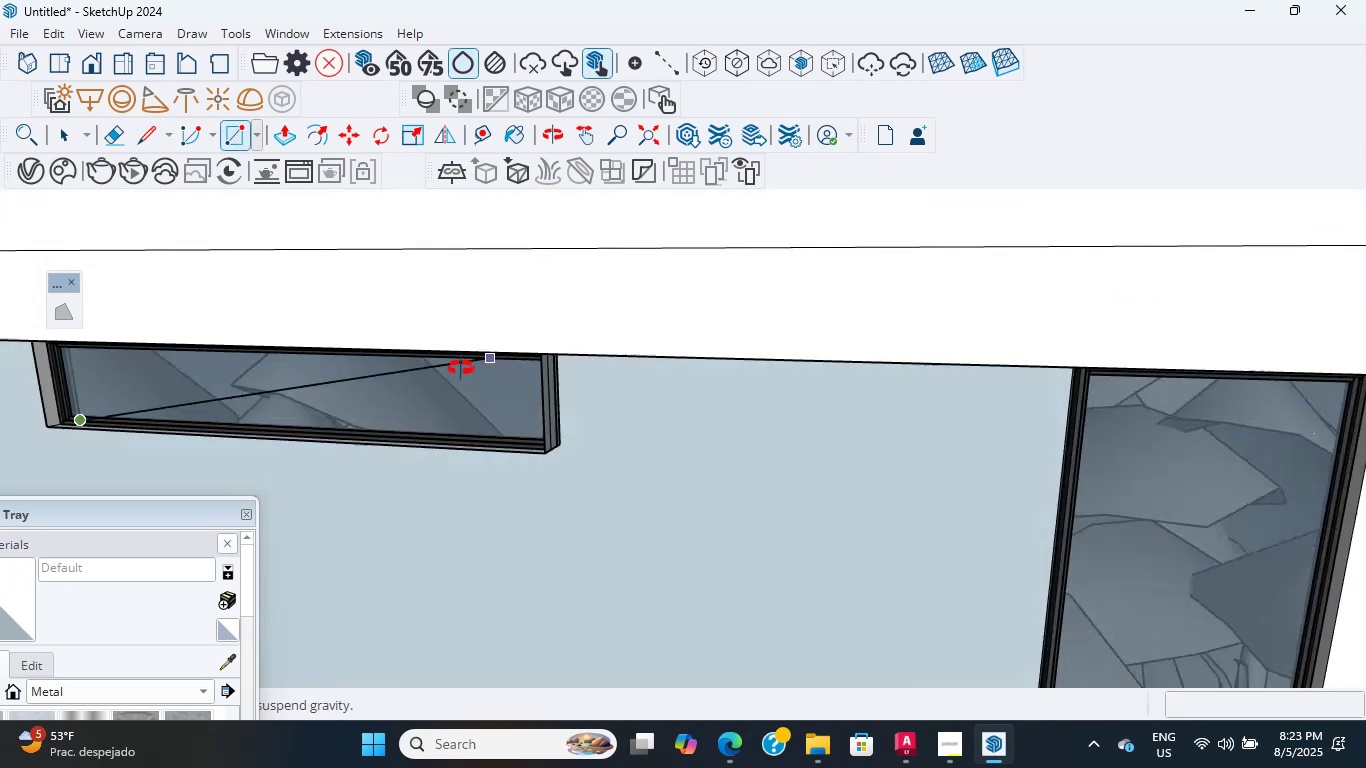 
scroll: coordinate [583, 356], scroll_direction: up, amount: 13.0
 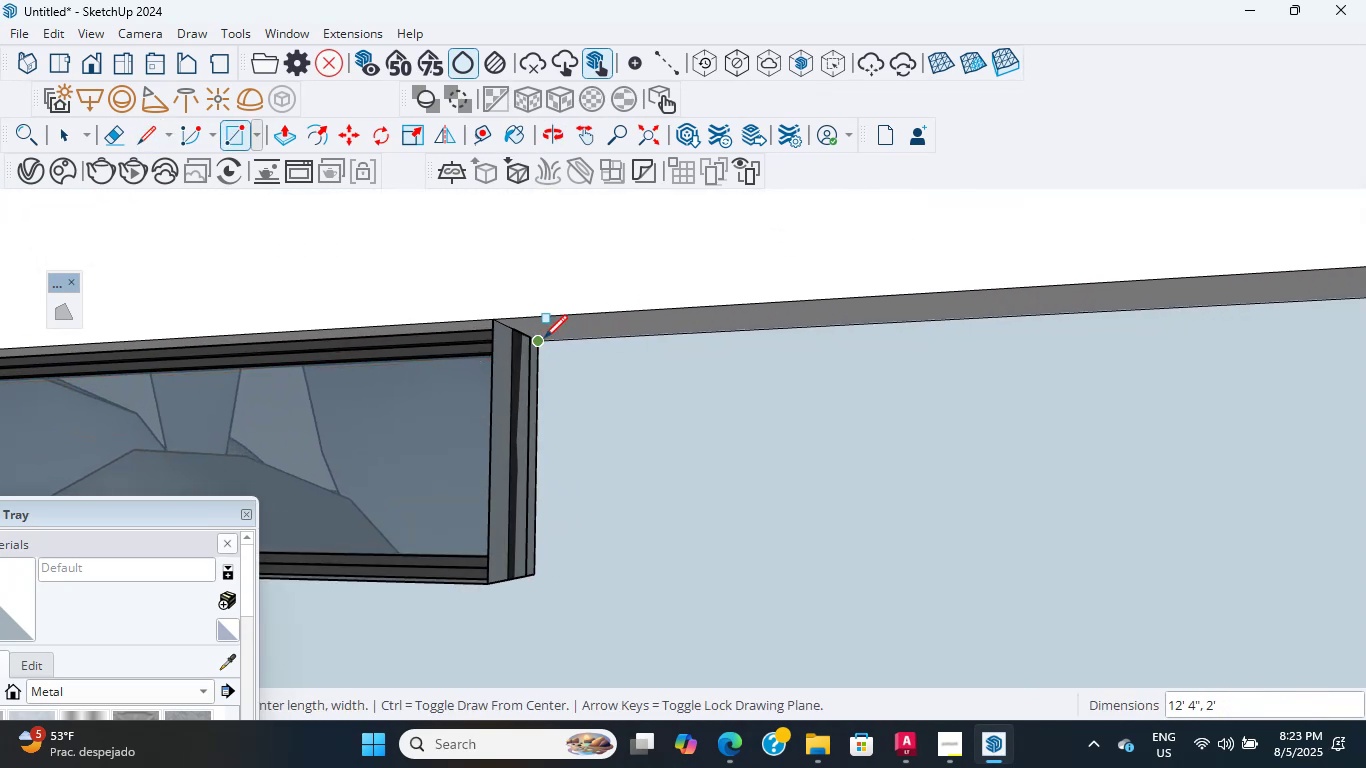 
left_click([544, 338])
 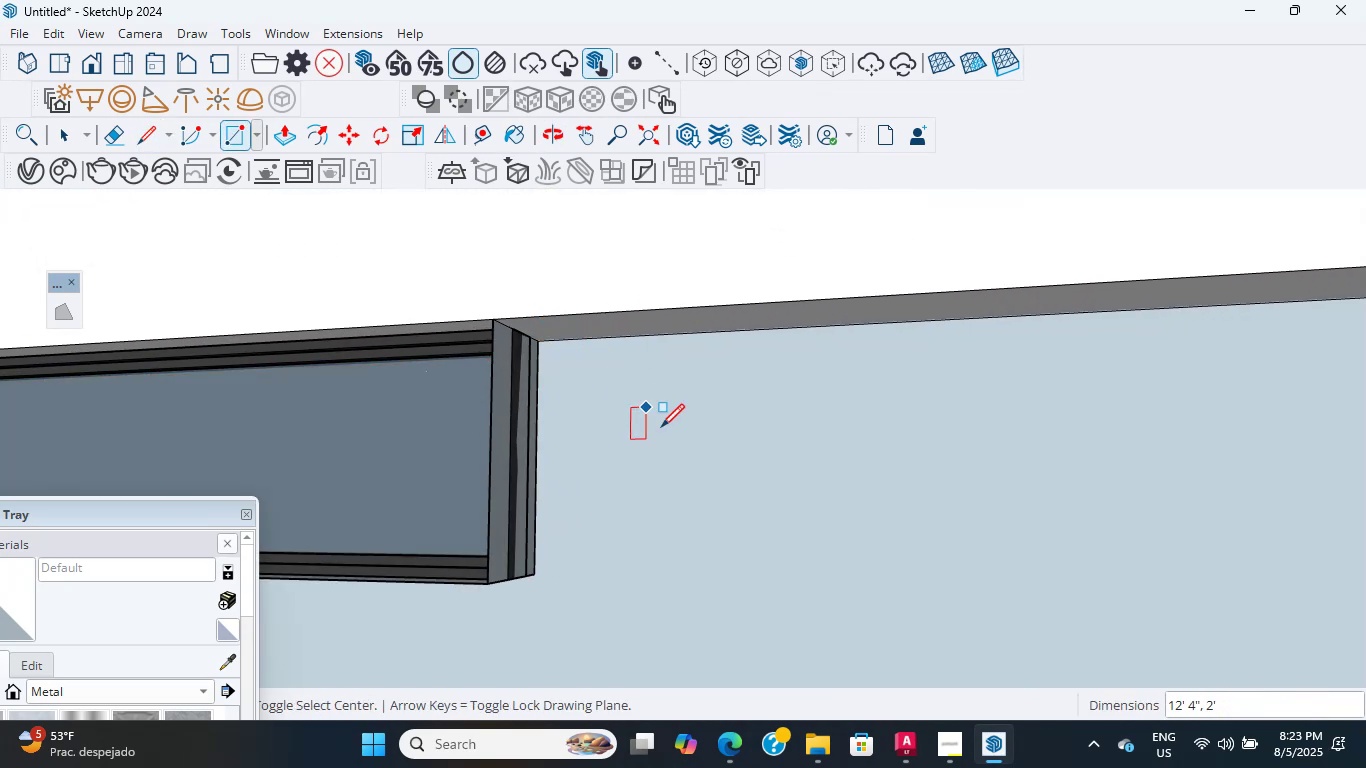 
scroll: coordinate [671, 429], scroll_direction: down, amount: 2.0
 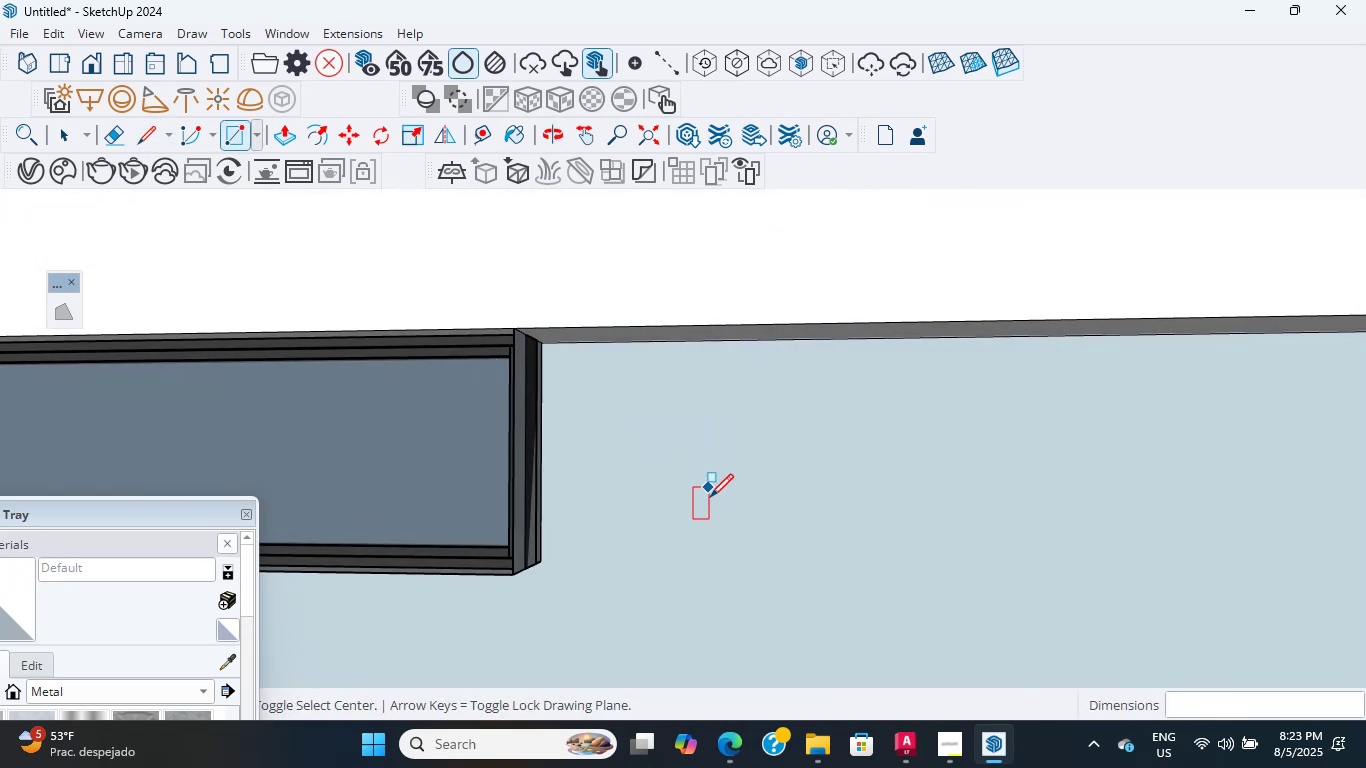 
key(P)
 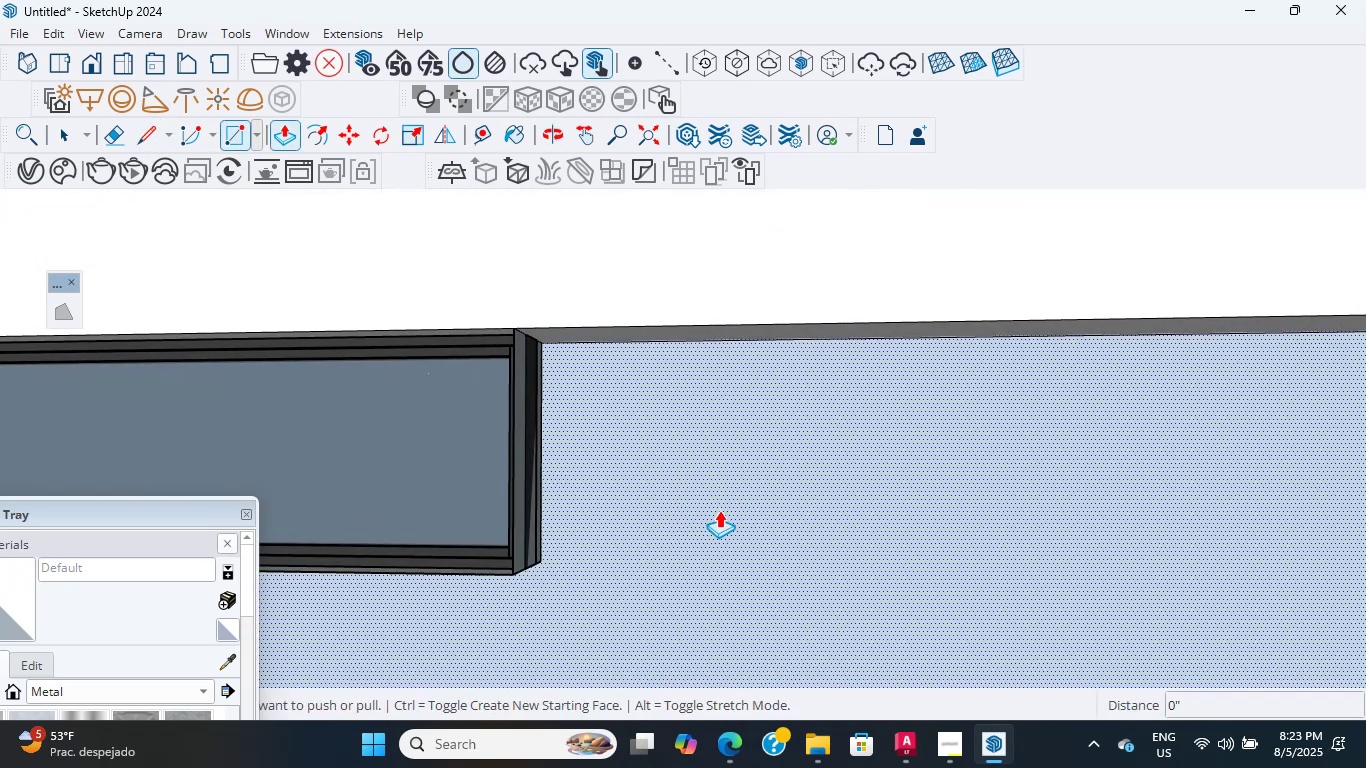 
left_click_drag(start_coordinate=[694, 471], to_coordinate=[689, 471])
 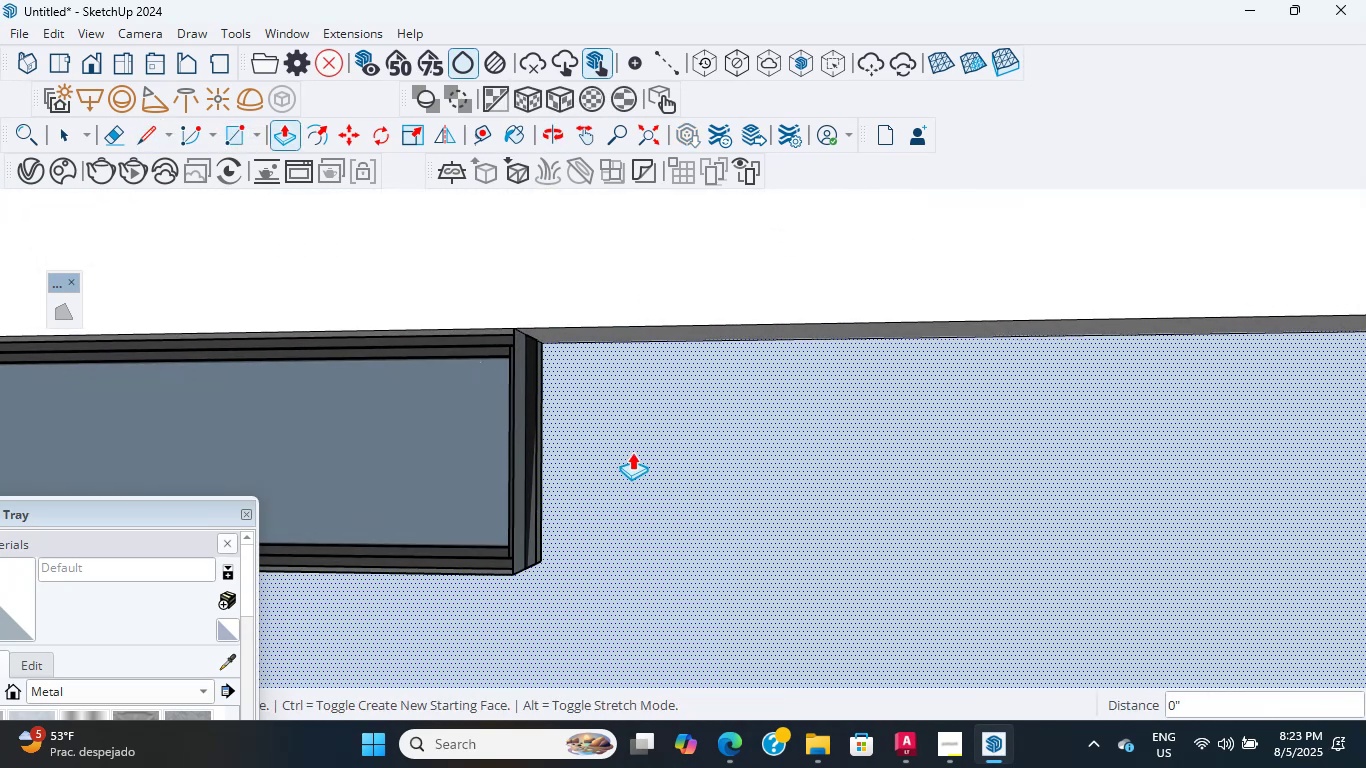 
key(Escape)
 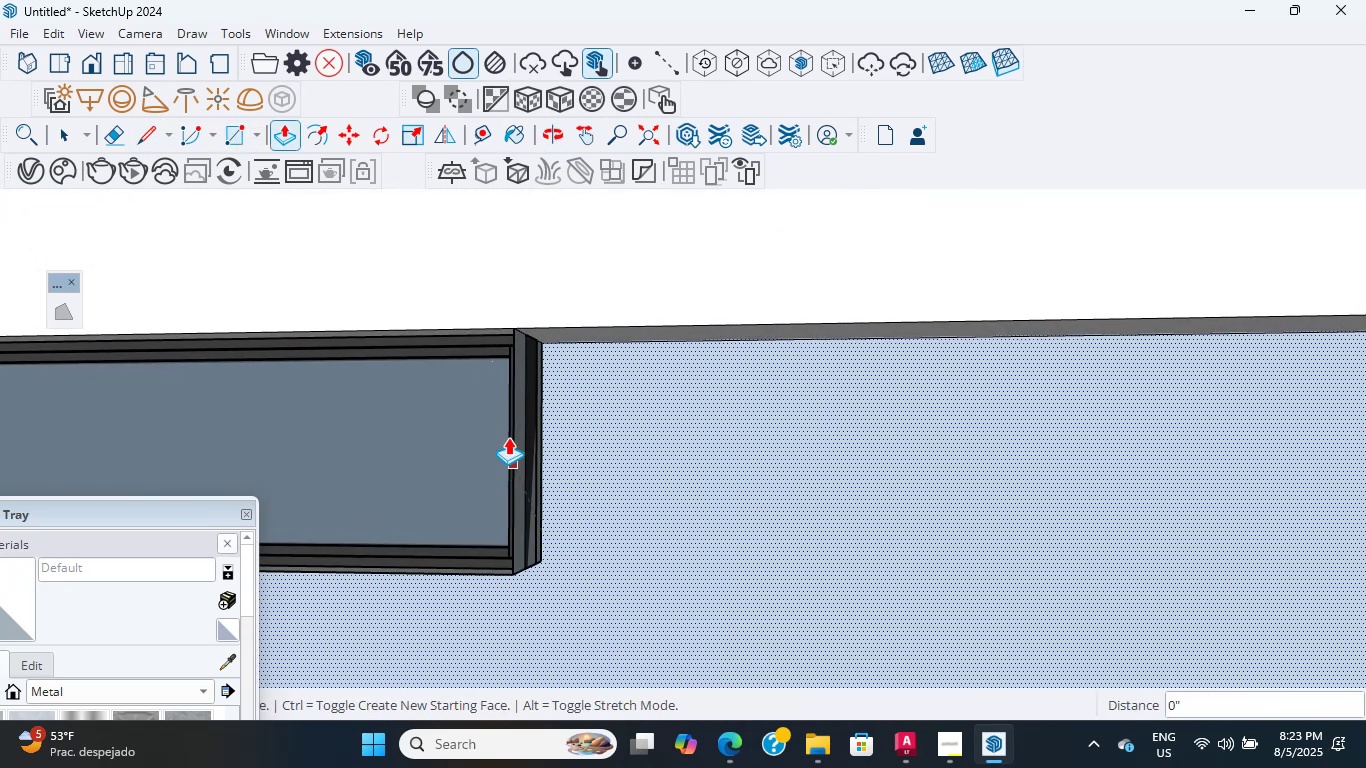 
key(Escape)
 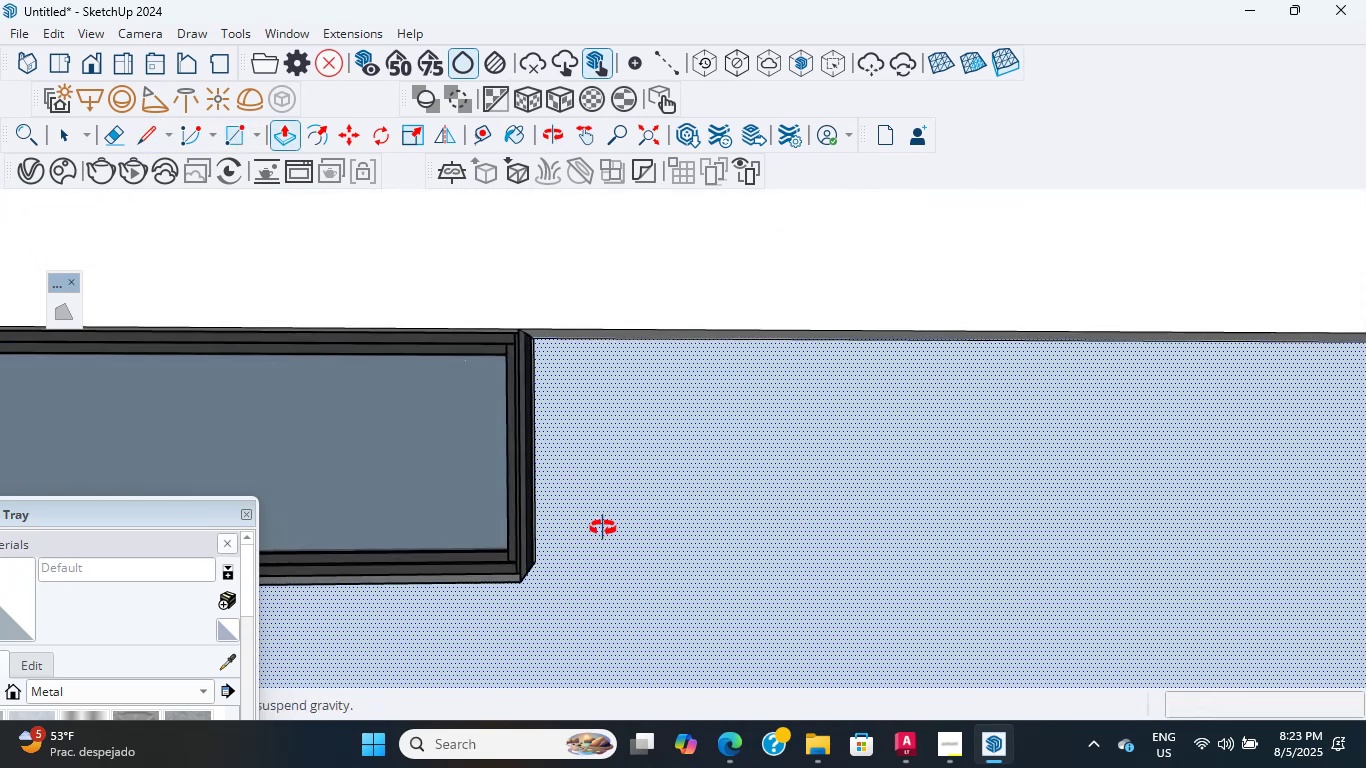 
key(Control+Z)
 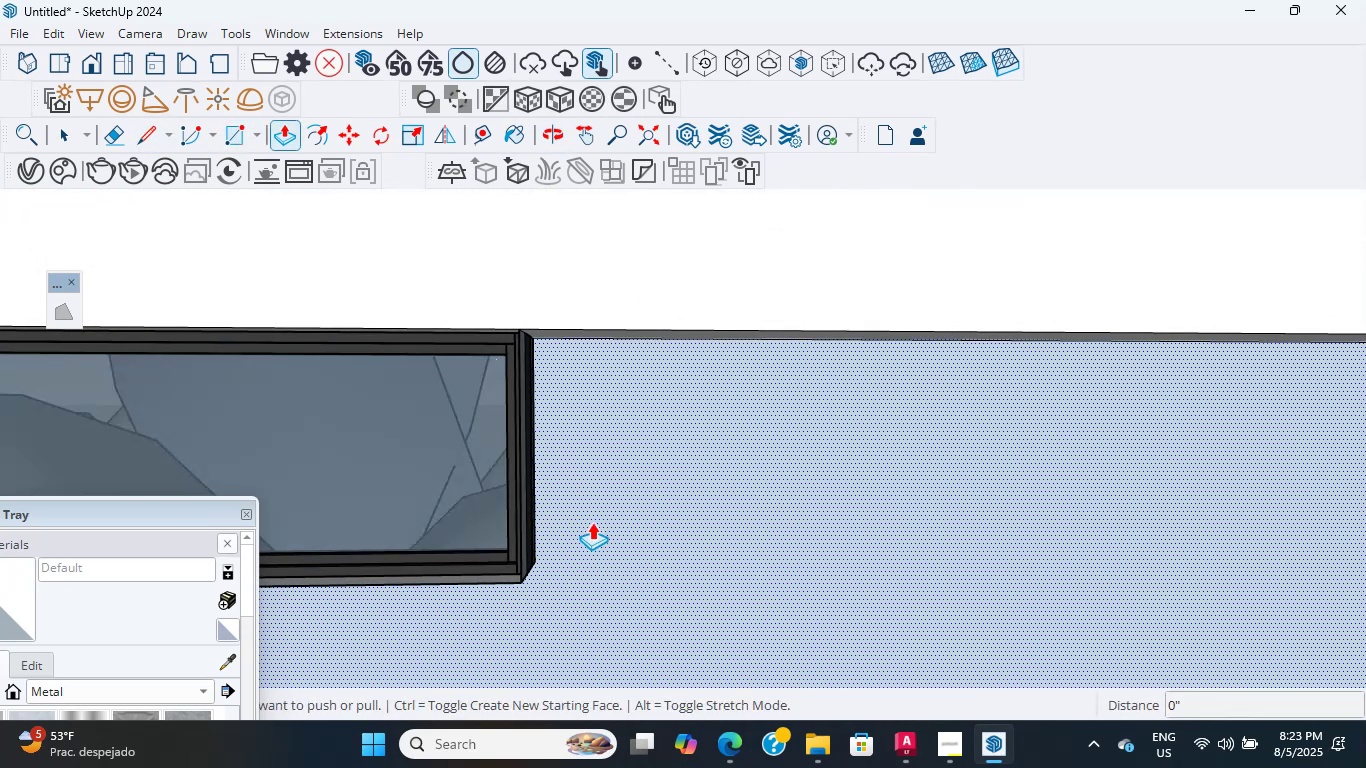 
scroll: coordinate [481, 460], scroll_direction: down, amount: 16.0
 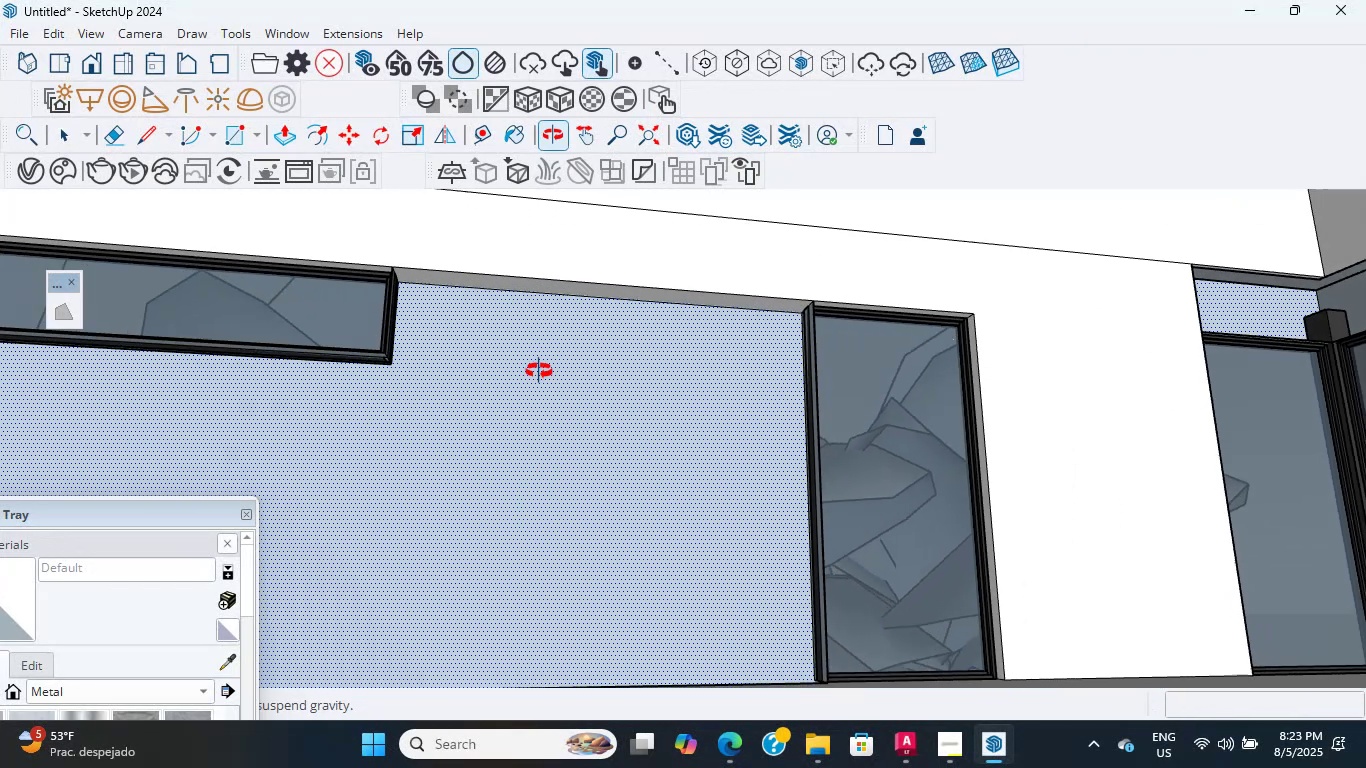 
hold_key(key=ShiftLeft, duration=0.42)
 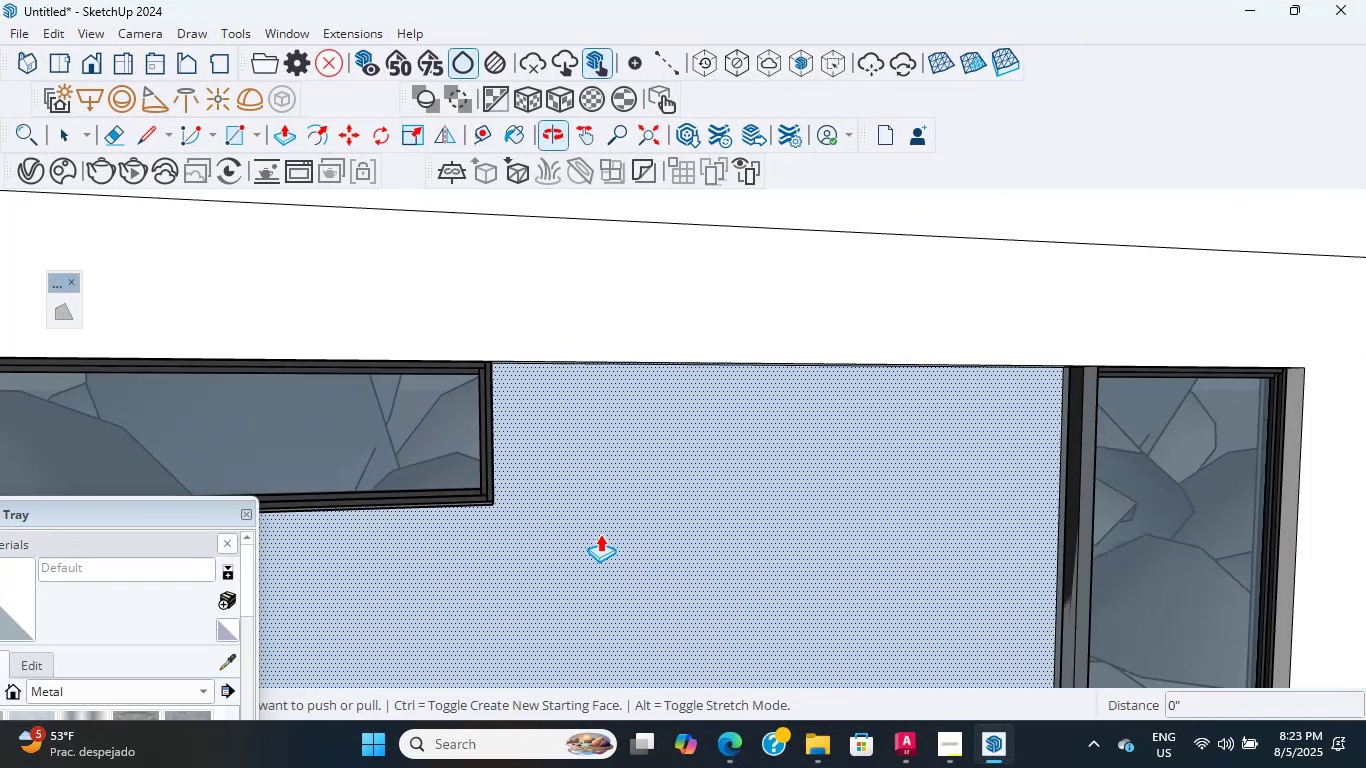 
hold_key(key=ShiftLeft, duration=0.32)
 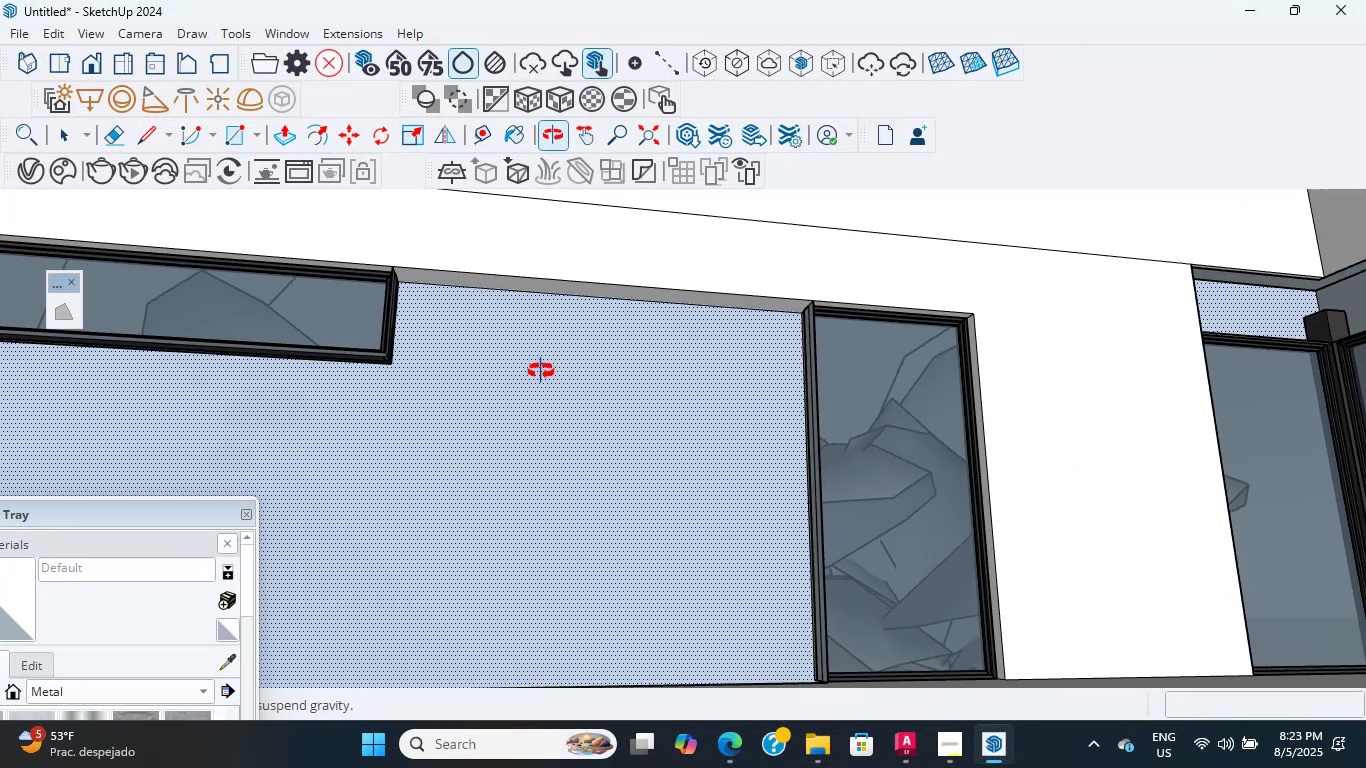 
scroll: coordinate [402, 288], scroll_direction: up, amount: 11.0
 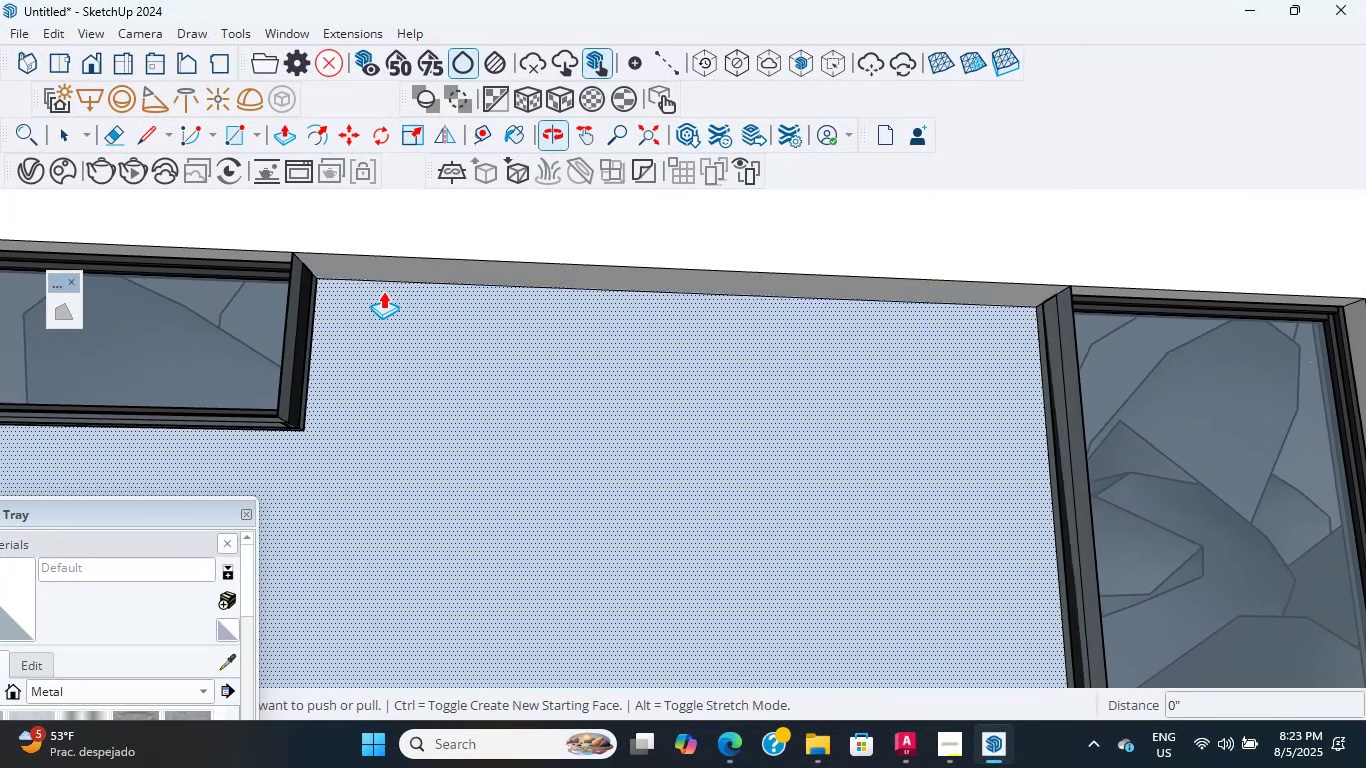 
key(L)
 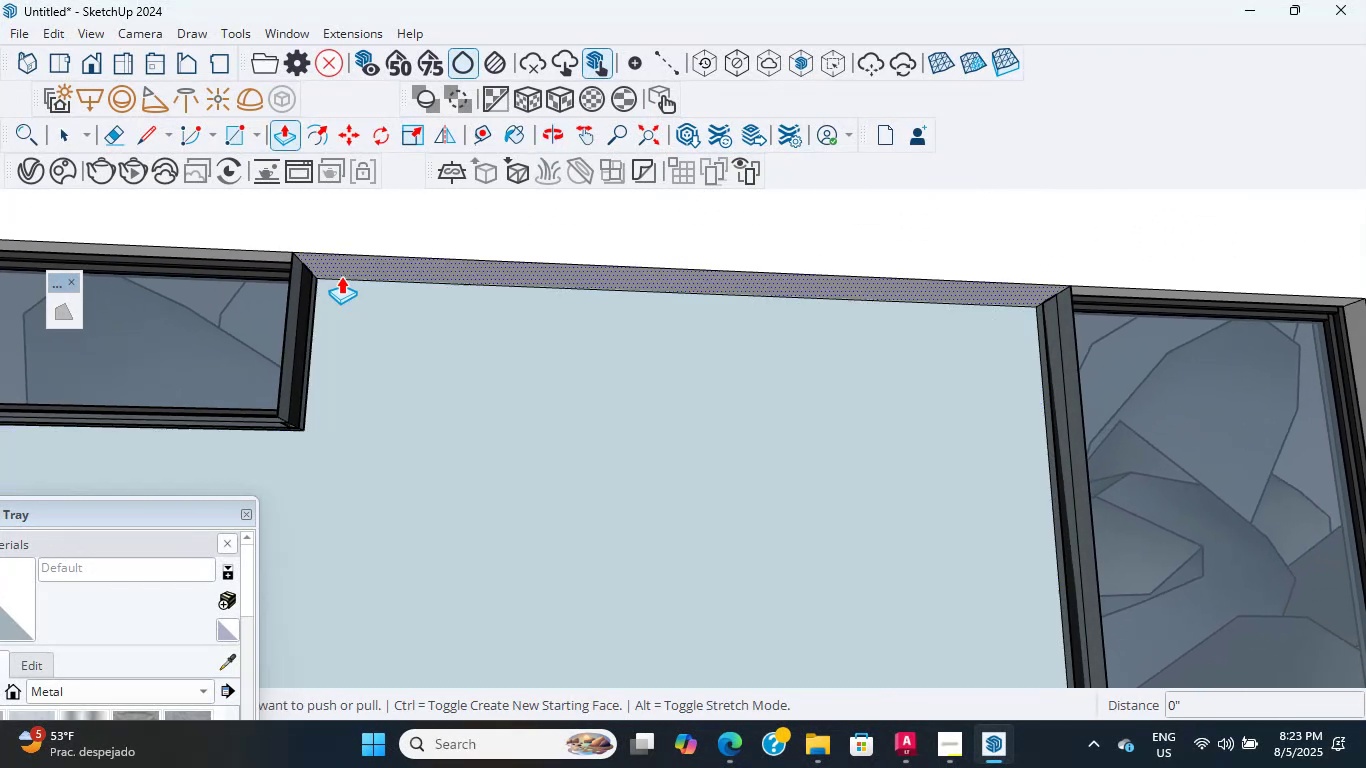 
scroll: coordinate [327, 286], scroll_direction: up, amount: 11.0
 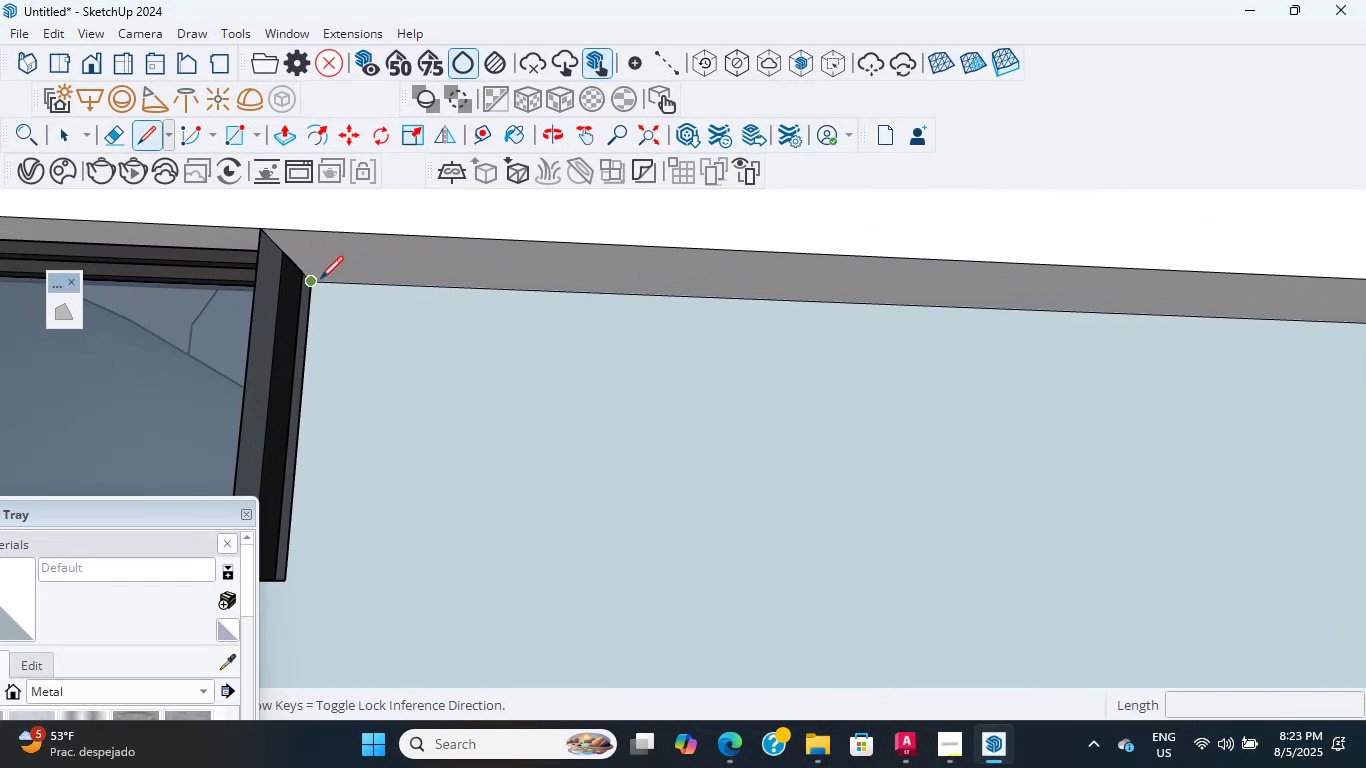 
left_click([320, 279])
 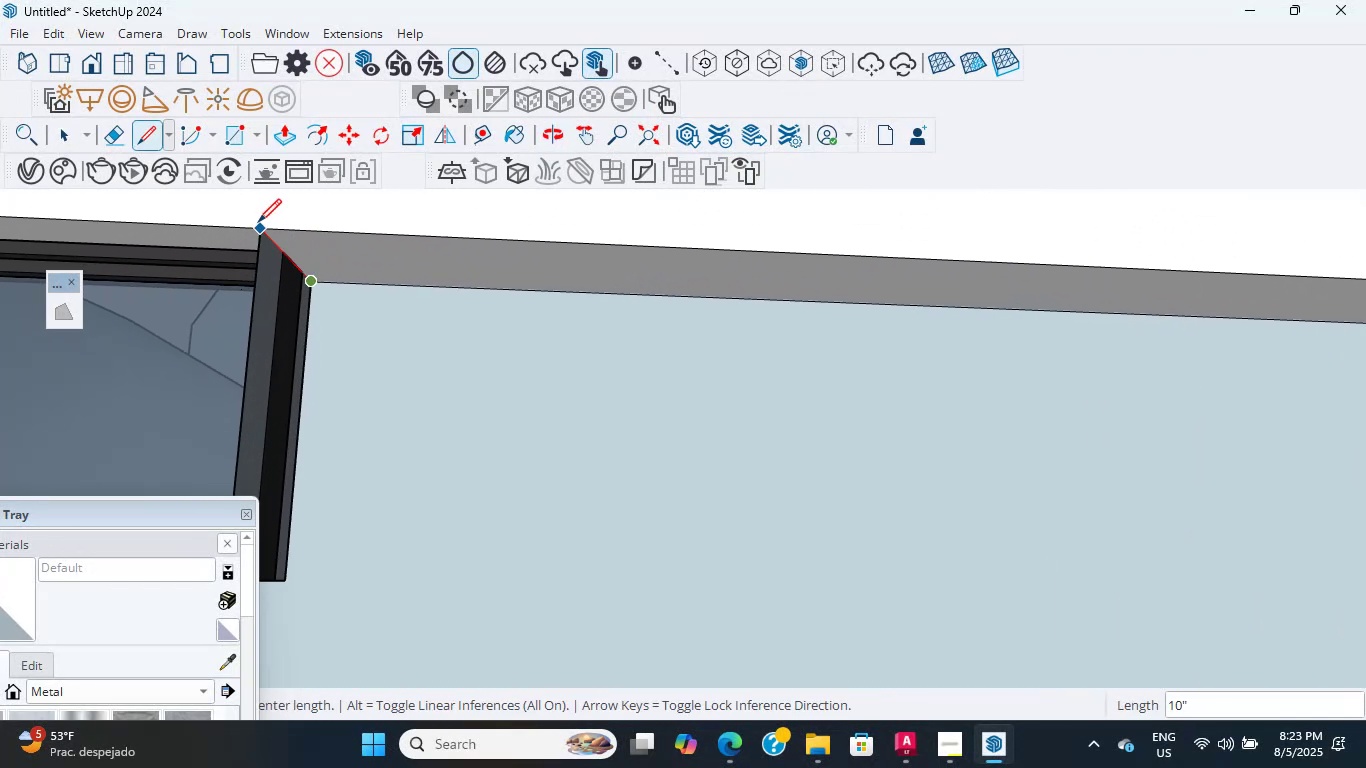 
left_click([258, 222])
 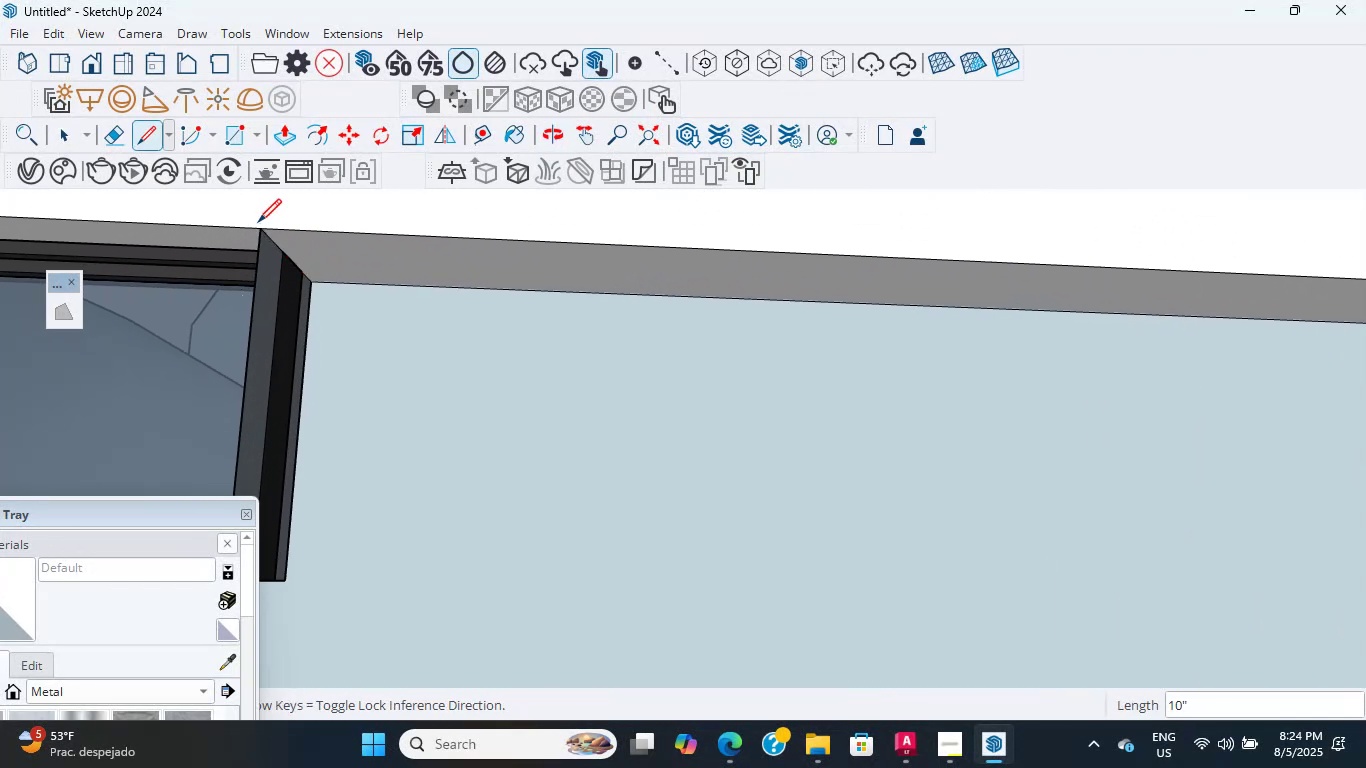 
hold_key(key=CapsLock, duration=0.78)
 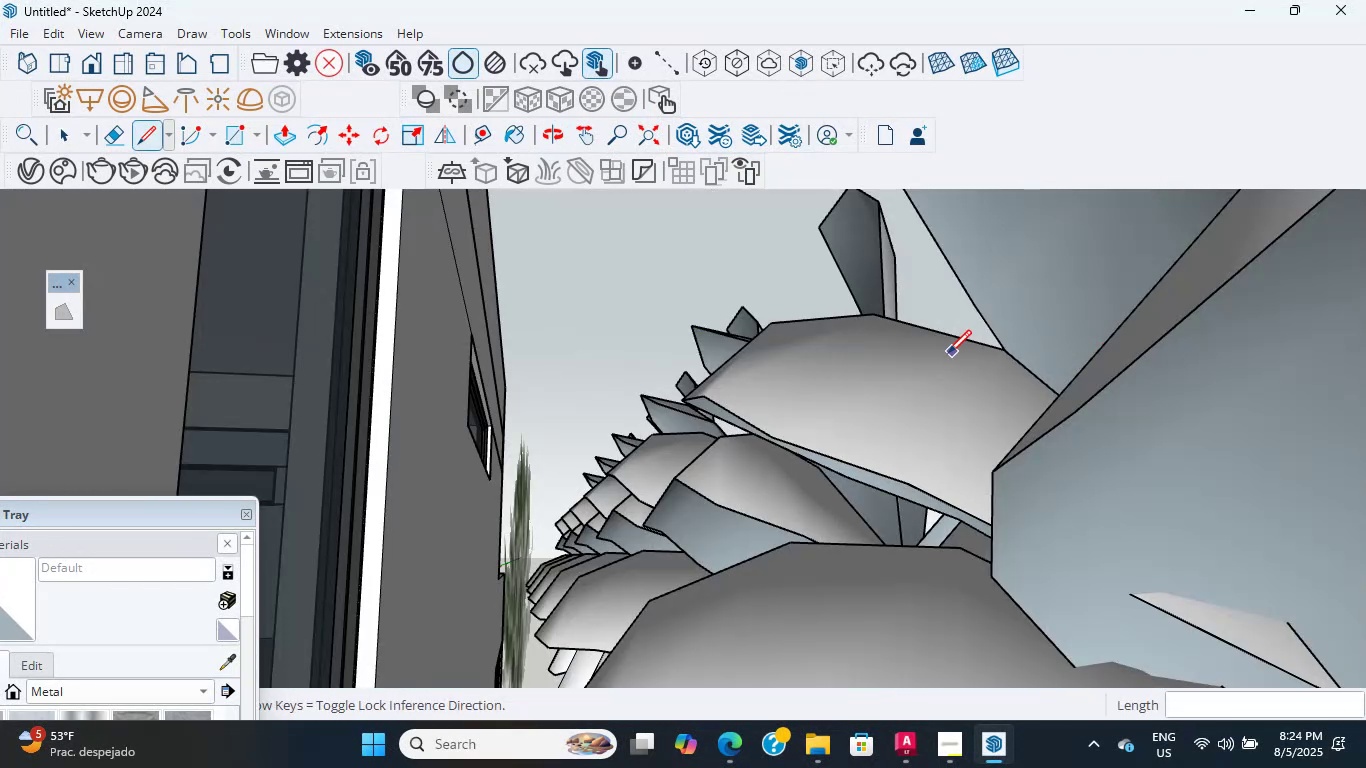 
scroll: coordinate [949, 353], scroll_direction: down, amount: 9.0
 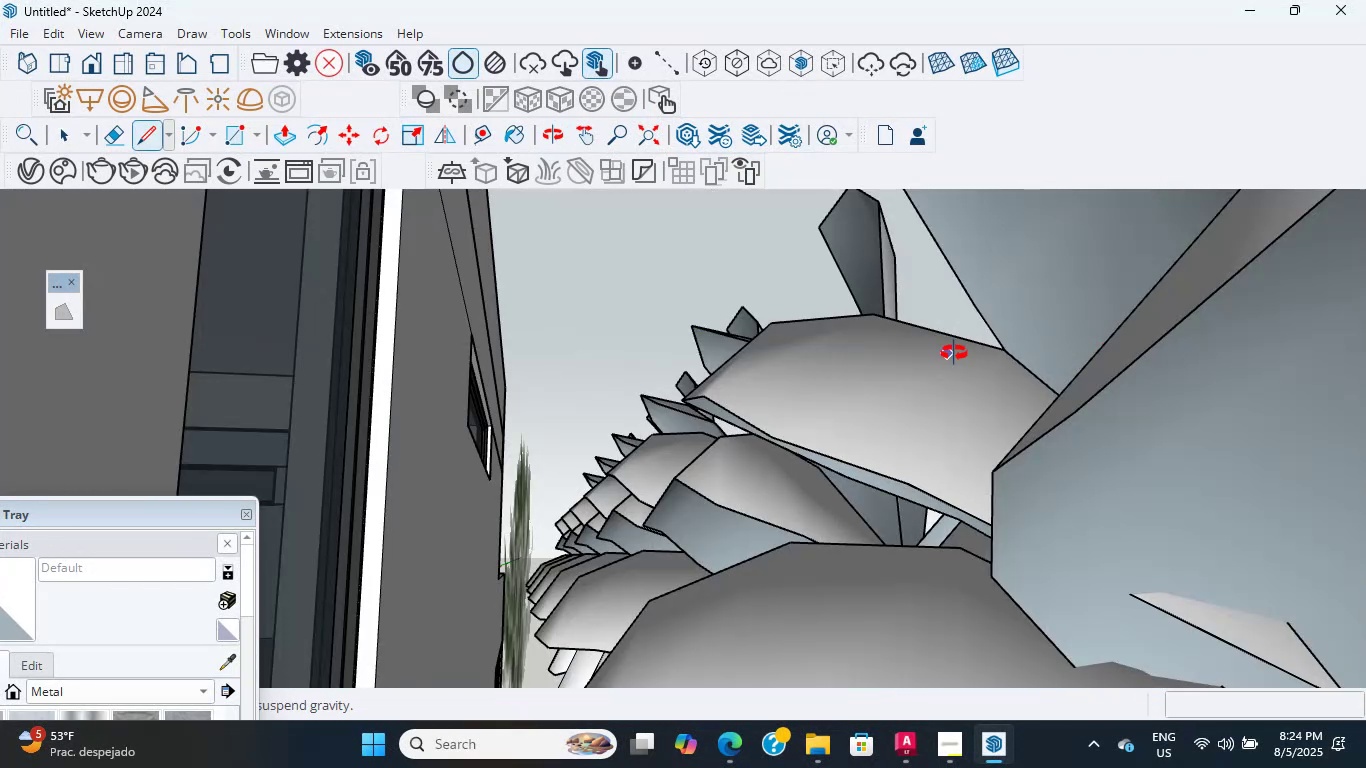 
hold_key(key=ShiftLeft, duration=0.48)
 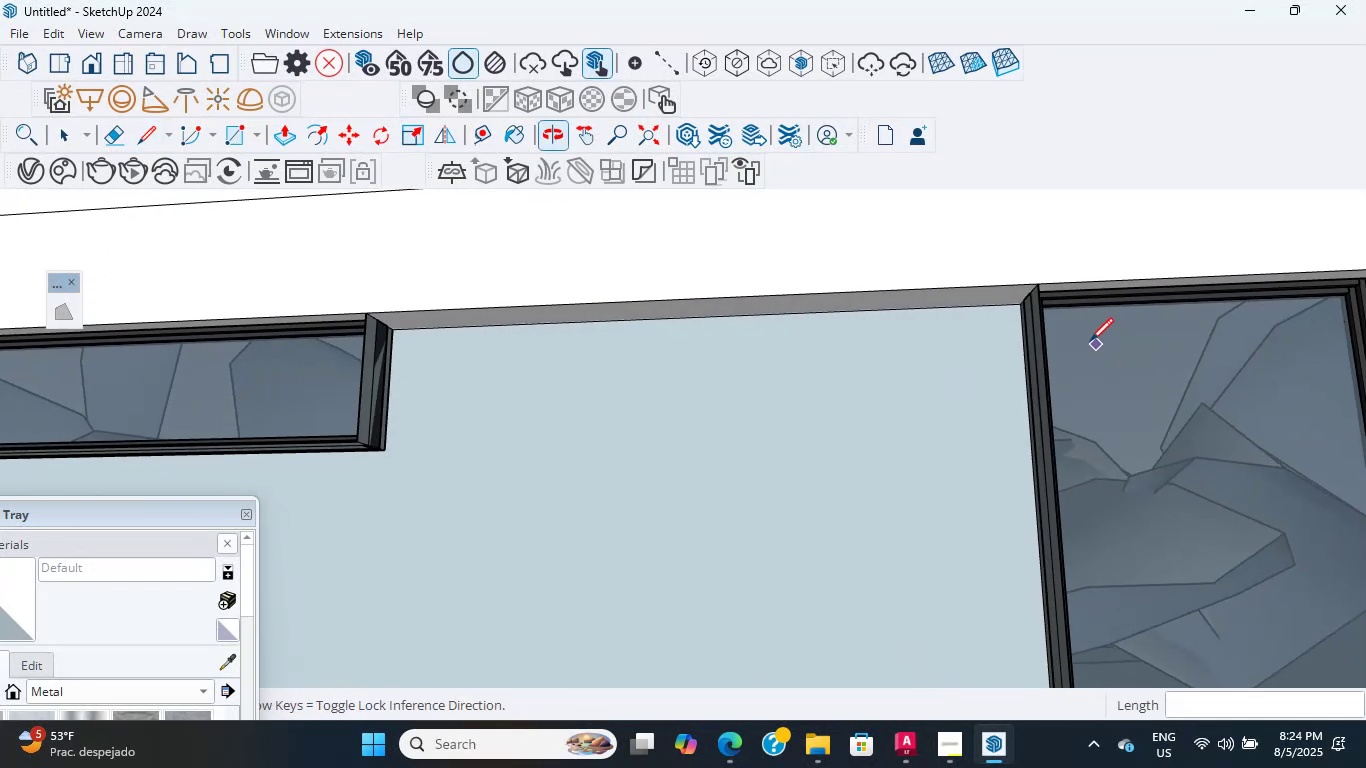 
hold_key(key=ShiftLeft, duration=0.52)
 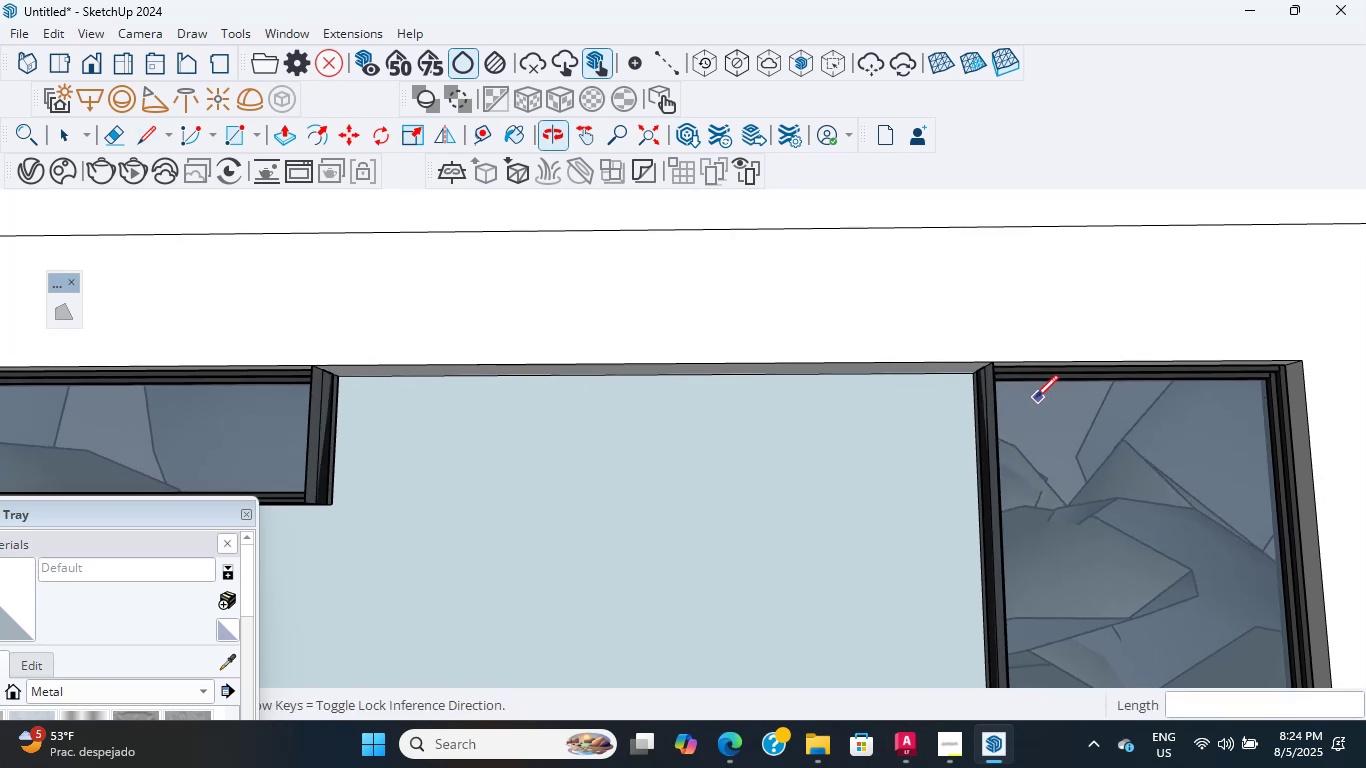 
scroll: coordinate [972, 365], scroll_direction: up, amount: 19.0
 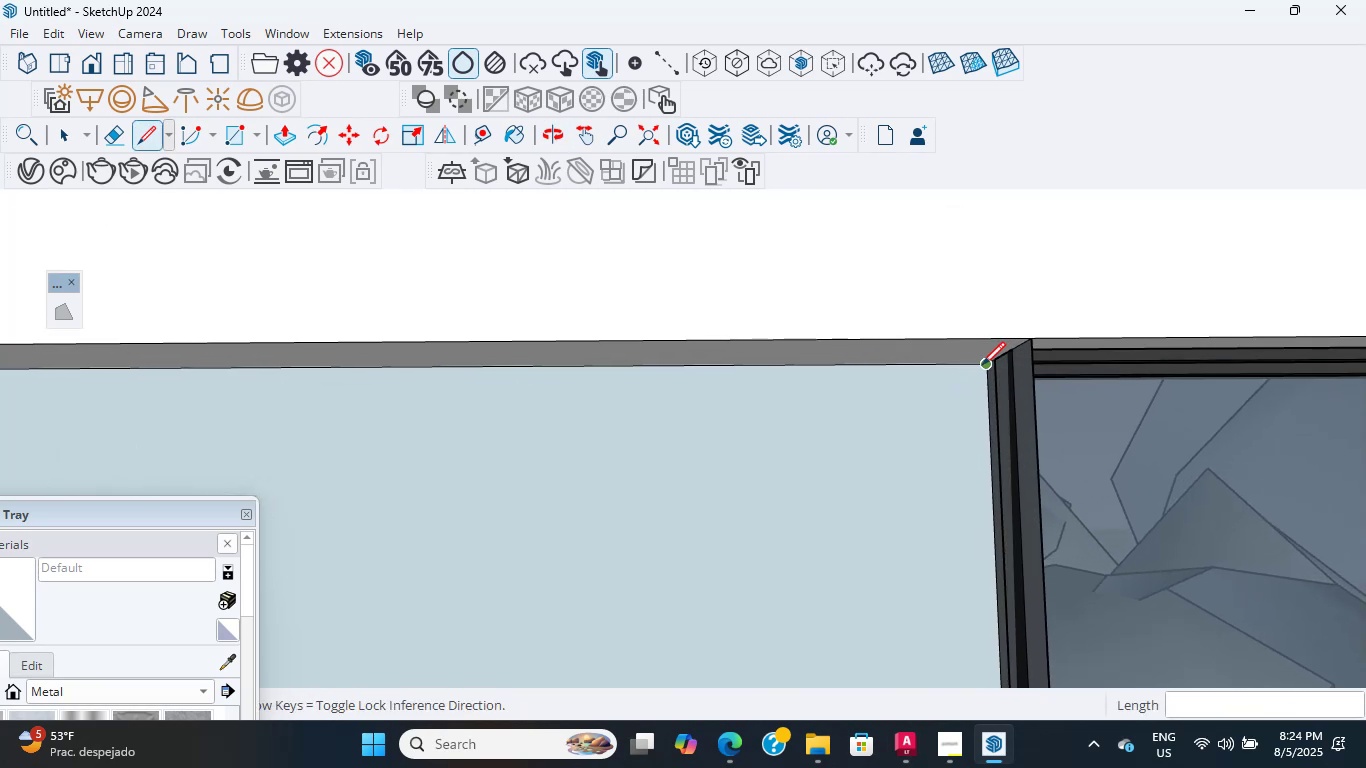 
left_click([980, 365])
 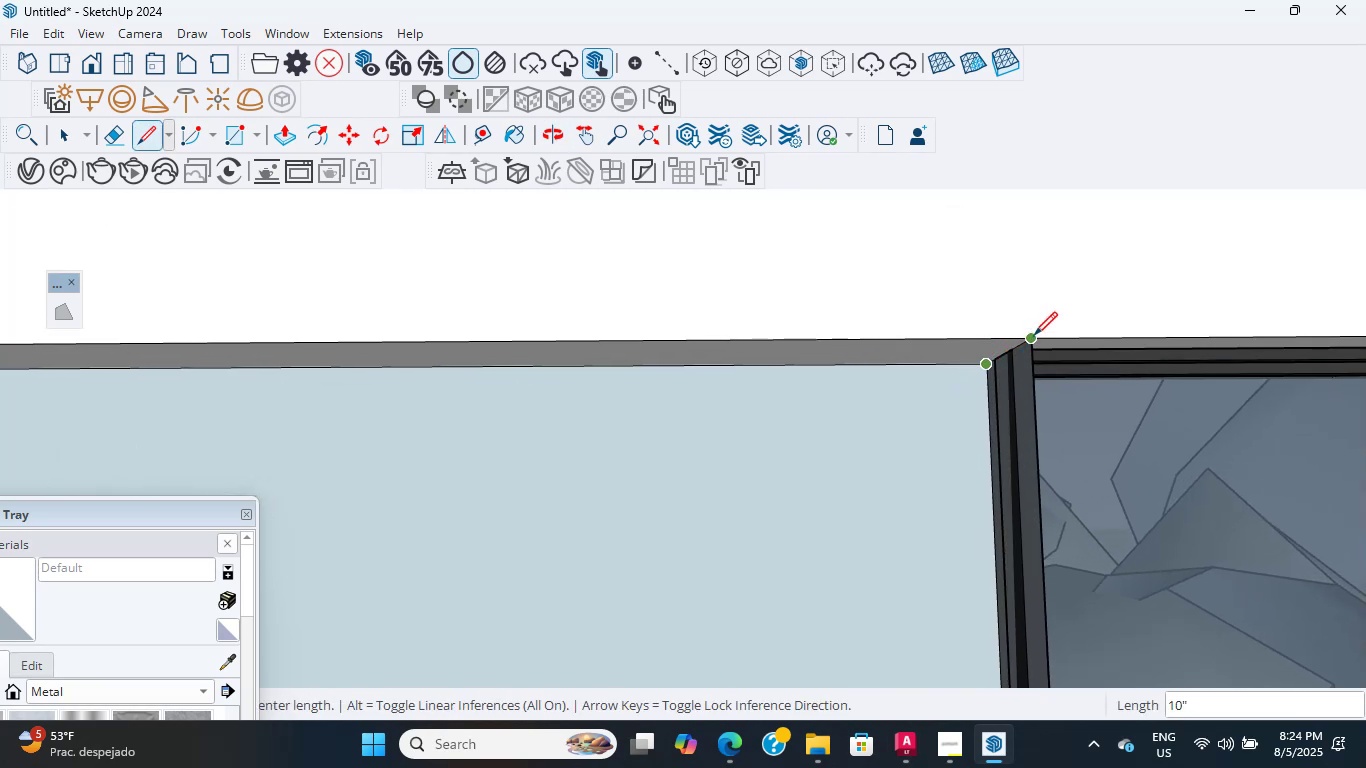 
left_click([1034, 335])
 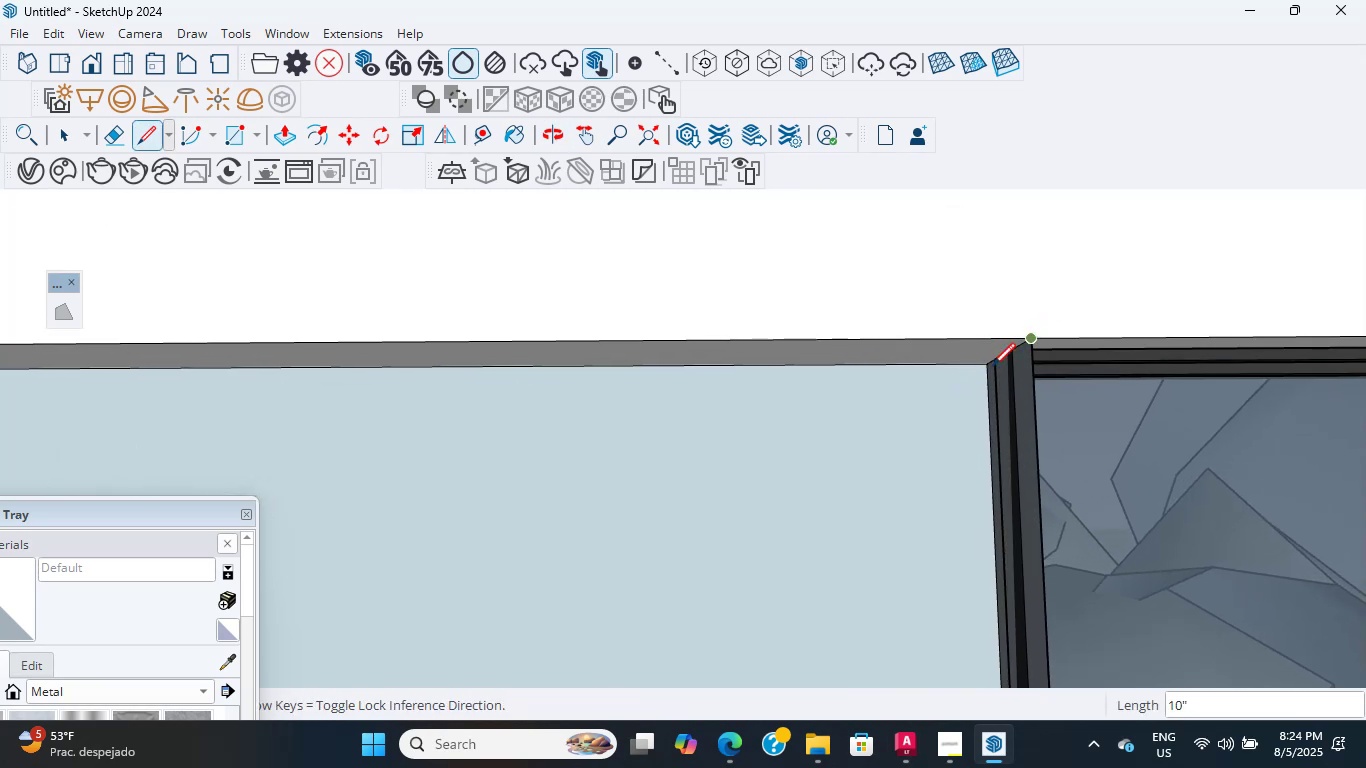 
scroll: coordinate [966, 408], scroll_direction: down, amount: 9.0
 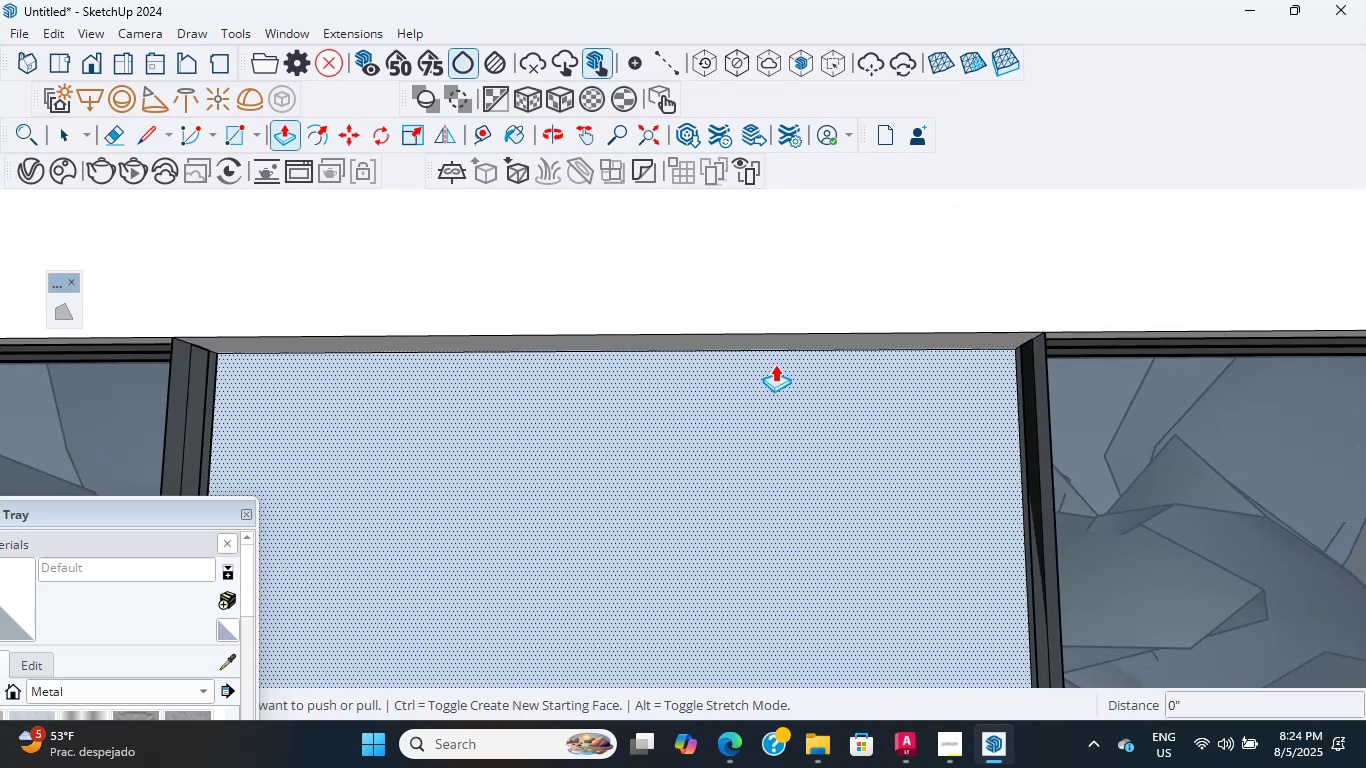 
hold_key(key=ShiftLeft, duration=0.55)
 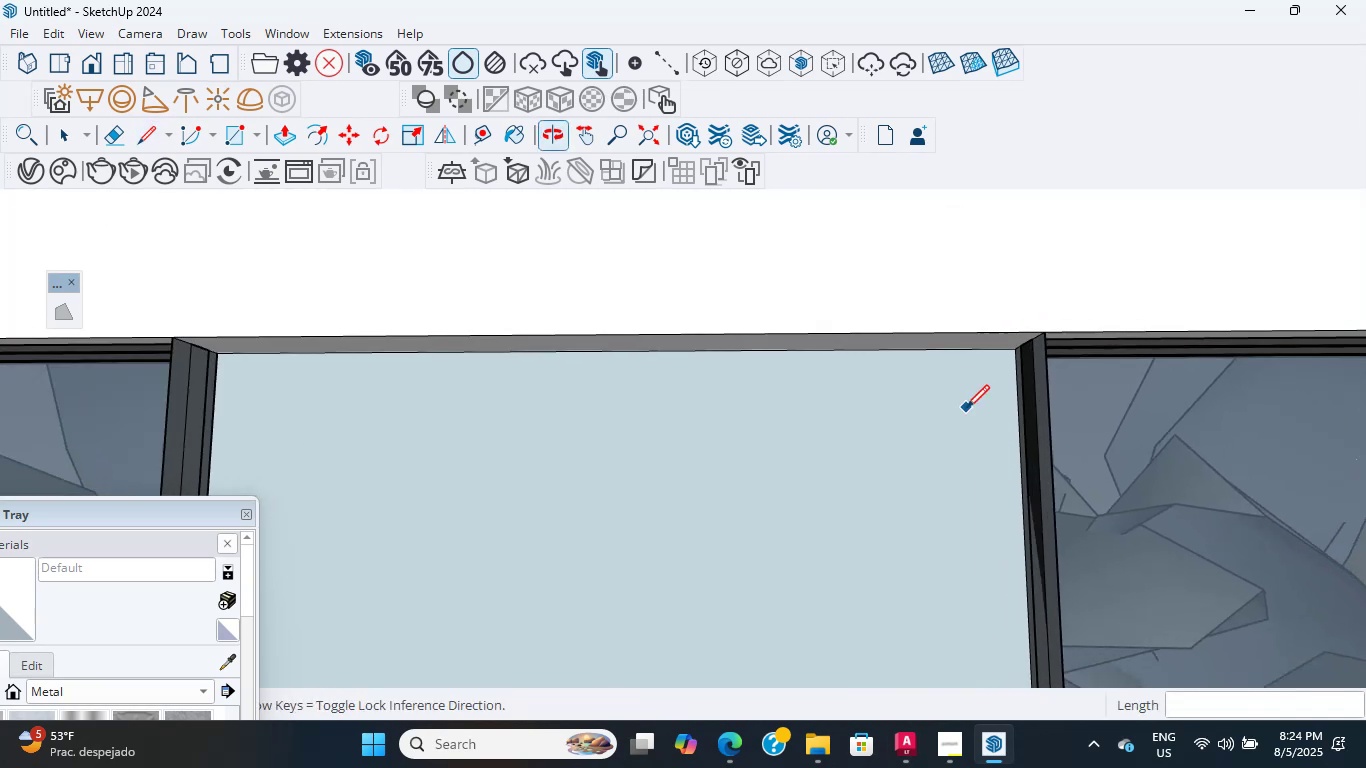 
key(P)
 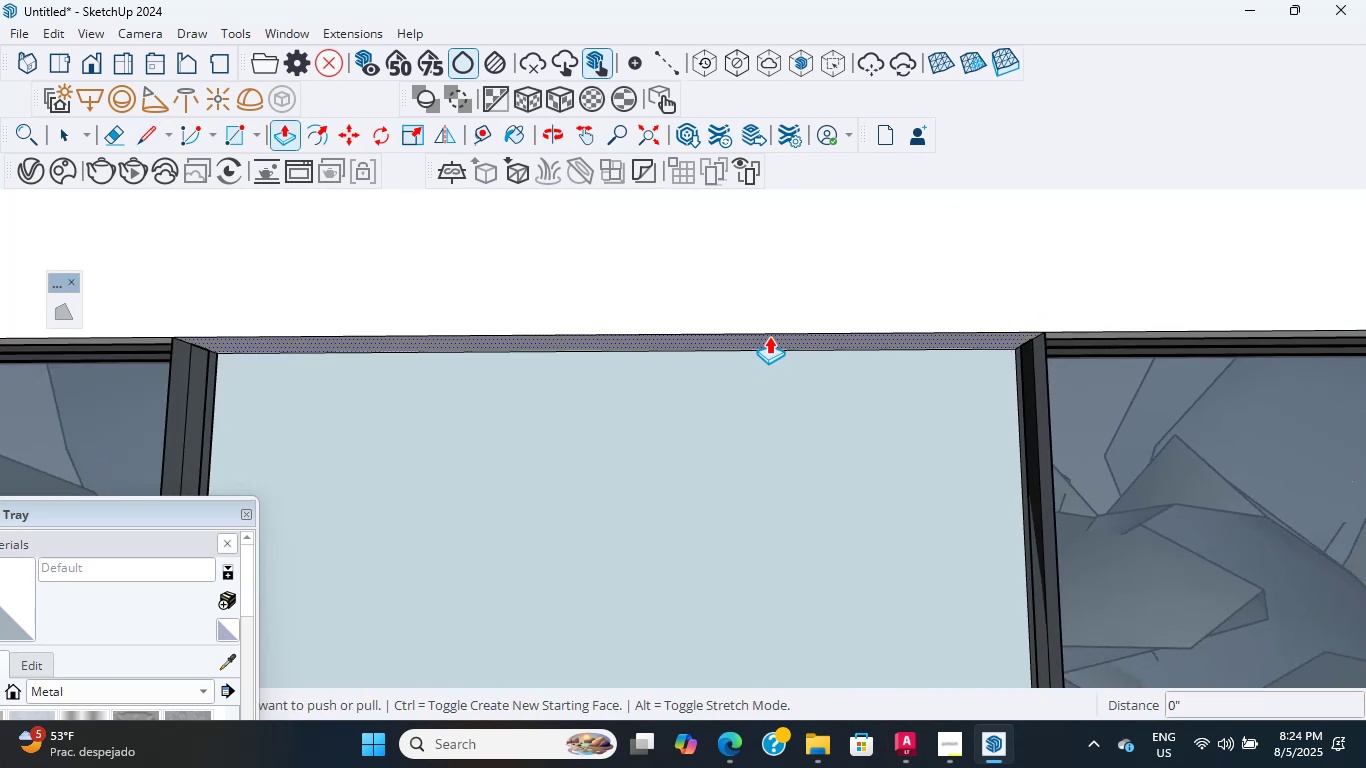 
left_click_drag(start_coordinate=[769, 336], to_coordinate=[769, 343])
 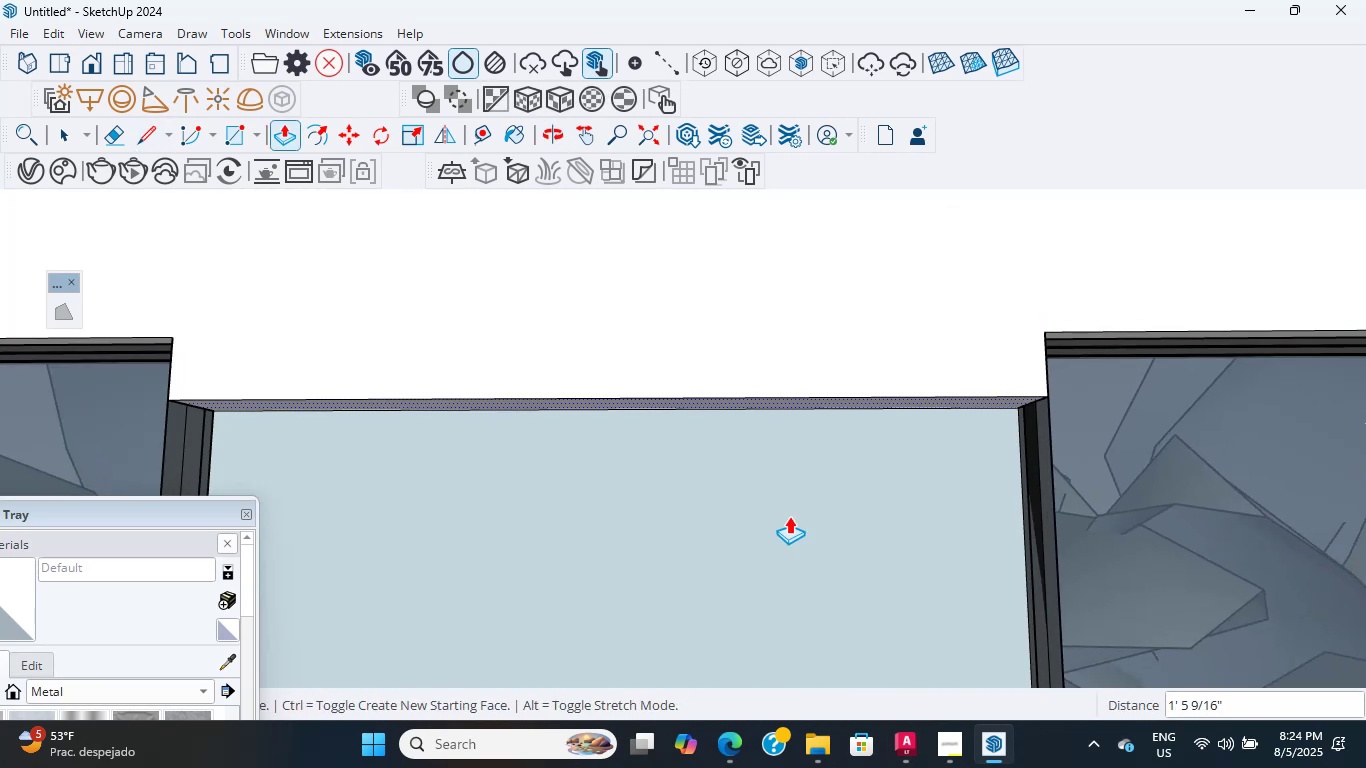 
hold_key(key=ShiftLeft, duration=1.66)
scroll: coordinate [867, 463], scroll_direction: down, amount: 12.0
 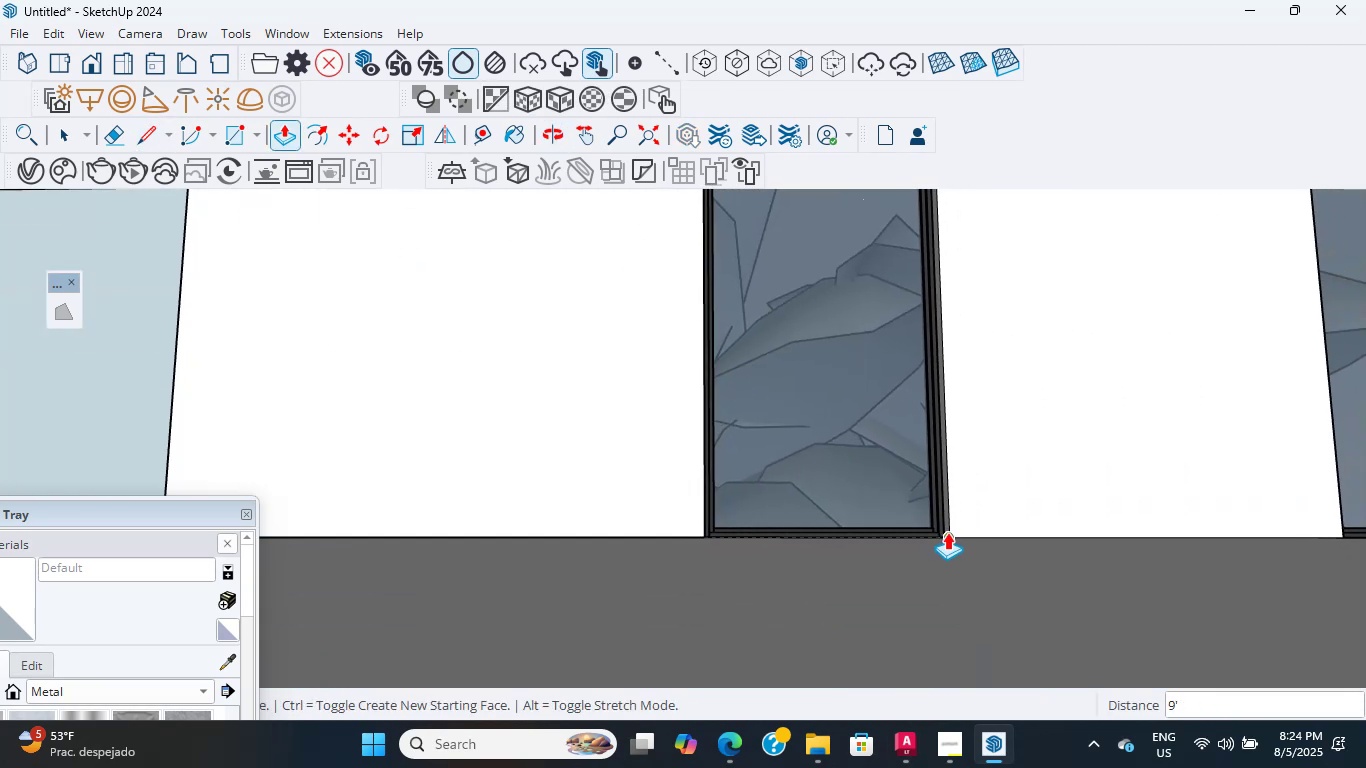 
left_click([958, 537])
 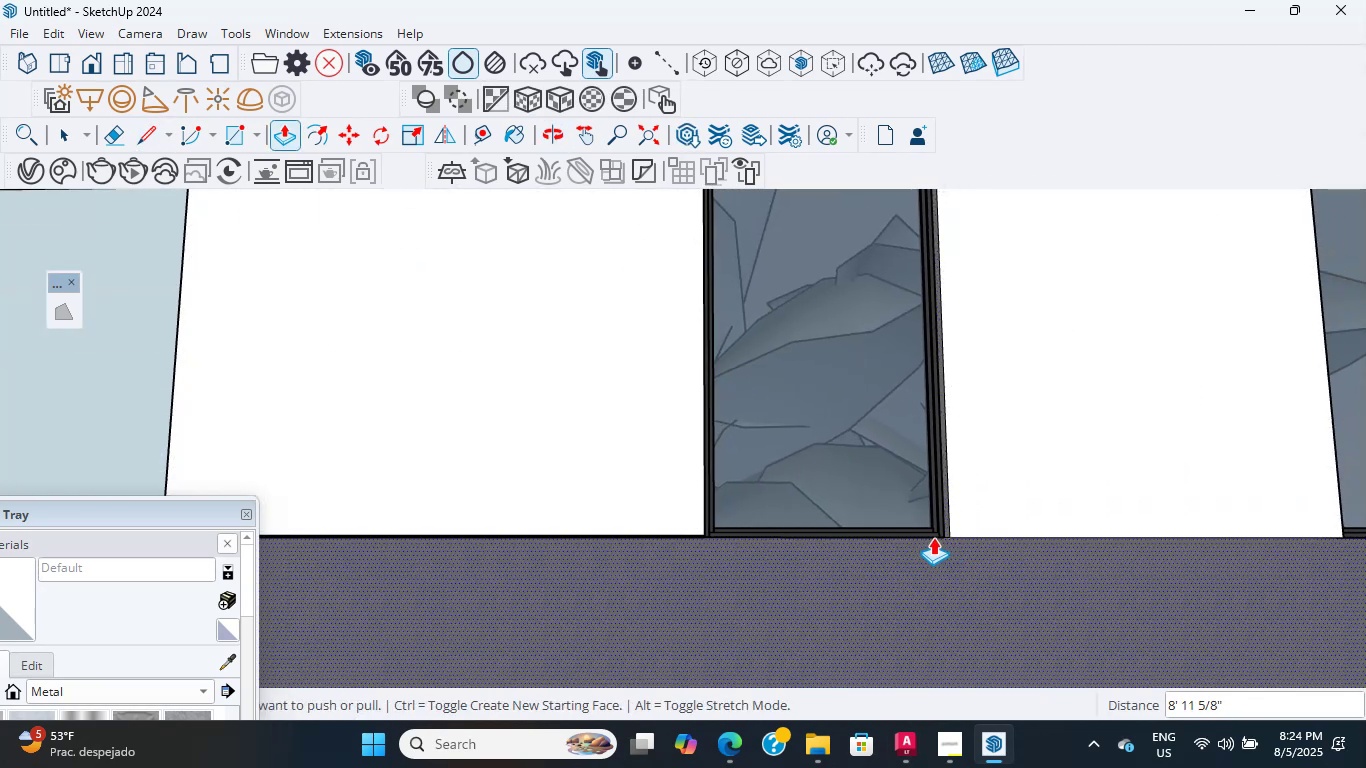 
scroll: coordinate [598, 546], scroll_direction: down, amount: 2.0
 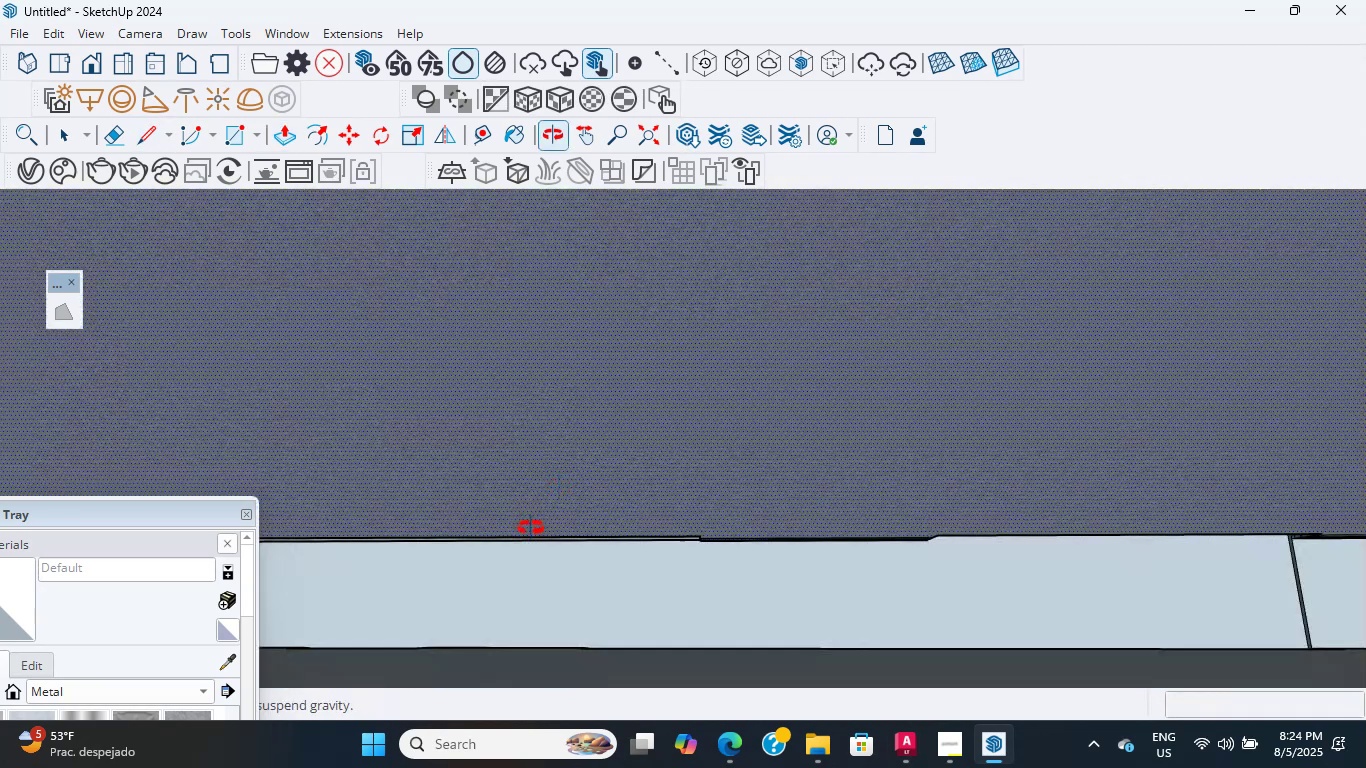 
scroll: coordinate [705, 529], scroll_direction: up, amount: 68.0
 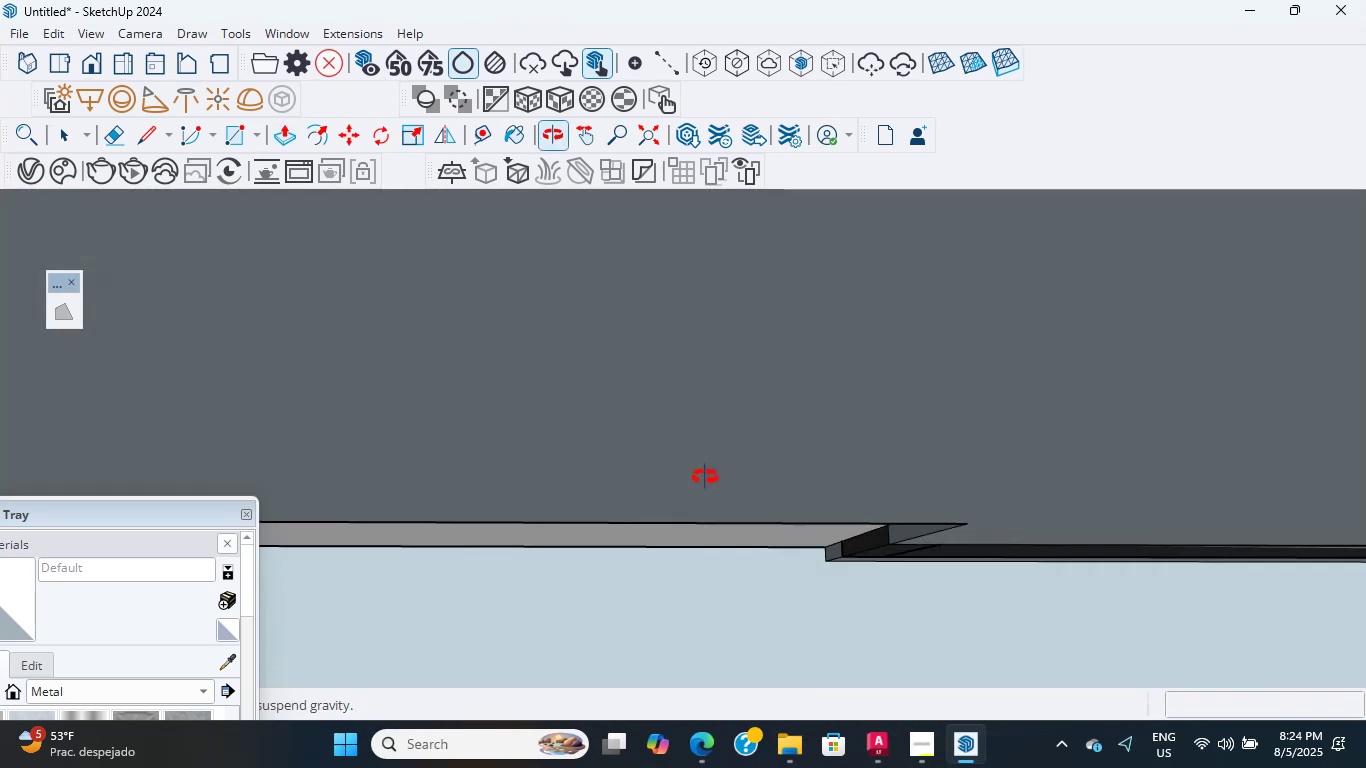 
scroll: coordinate [723, 515], scroll_direction: down, amount: 1.0
 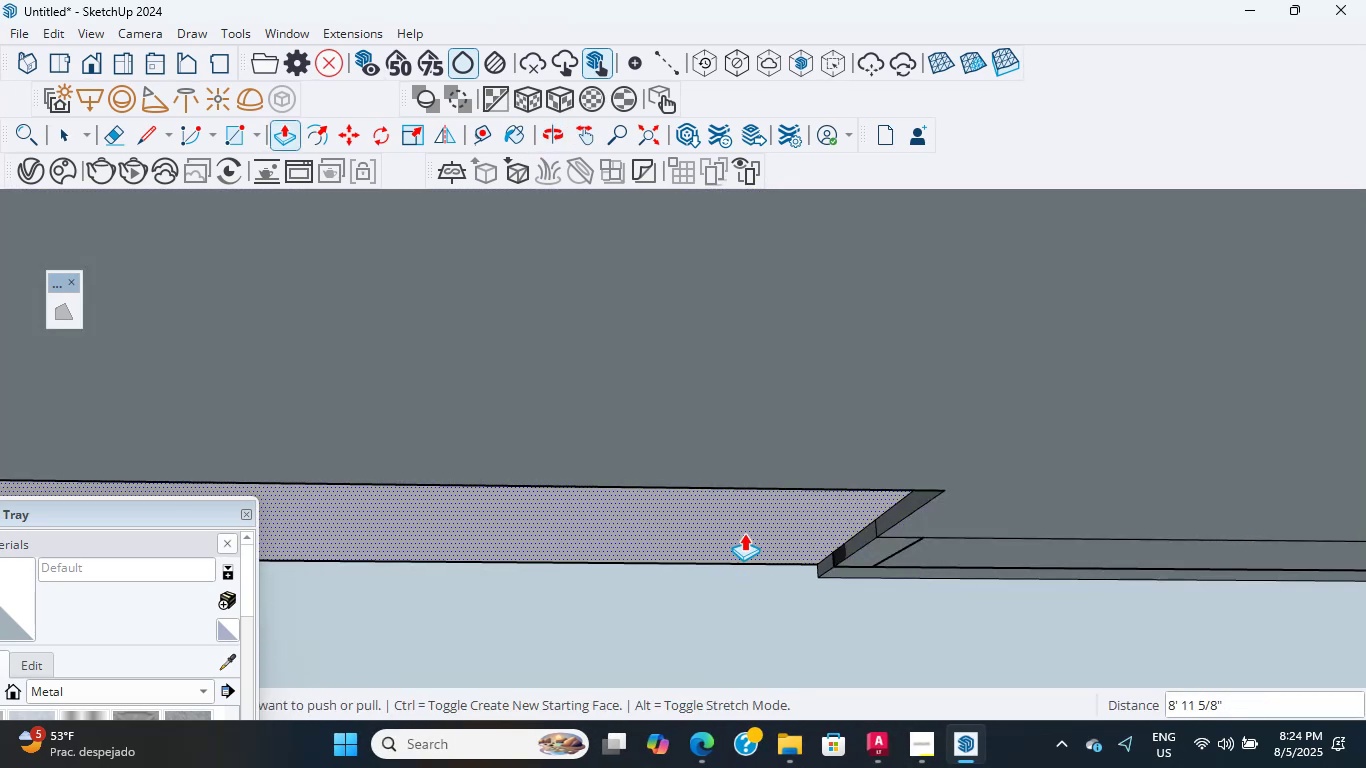 
left_click([744, 530])
 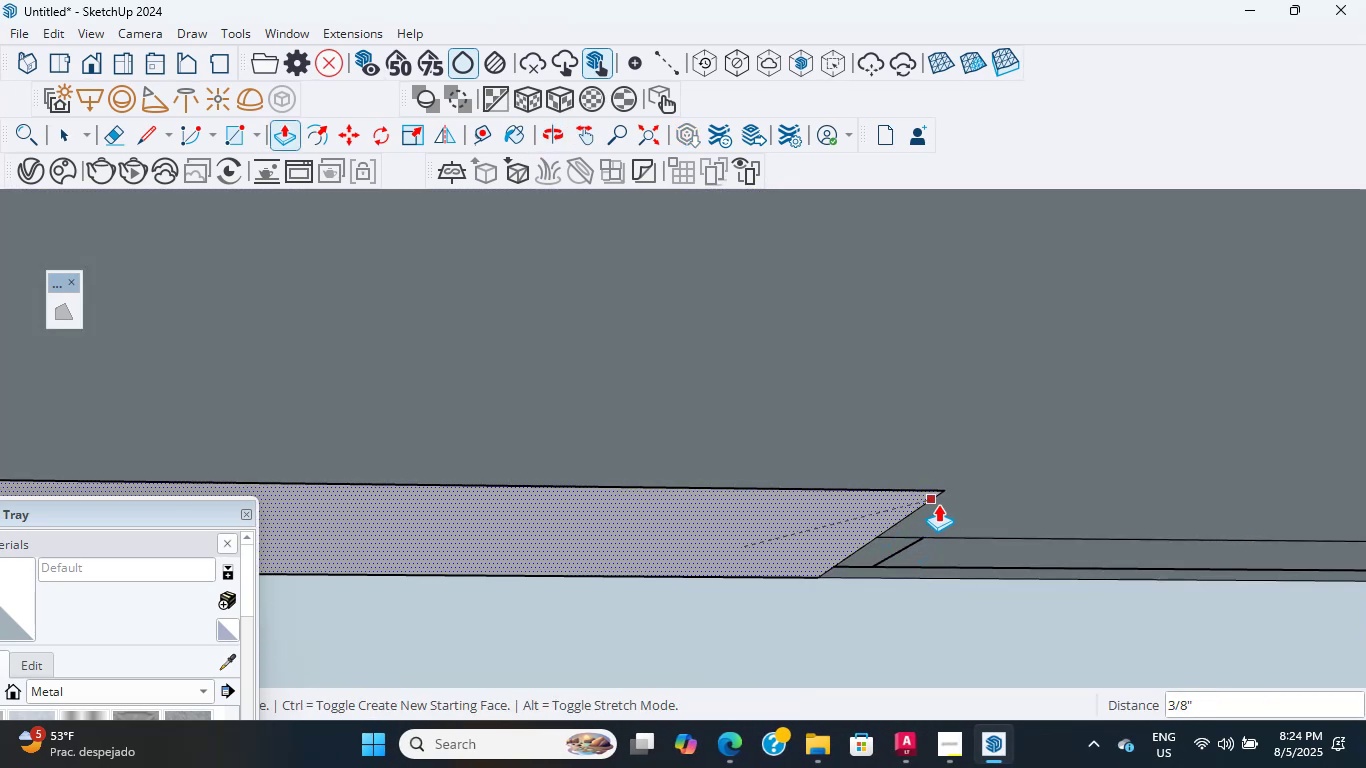 
scroll: coordinate [810, 424], scroll_direction: down, amount: 8.0
 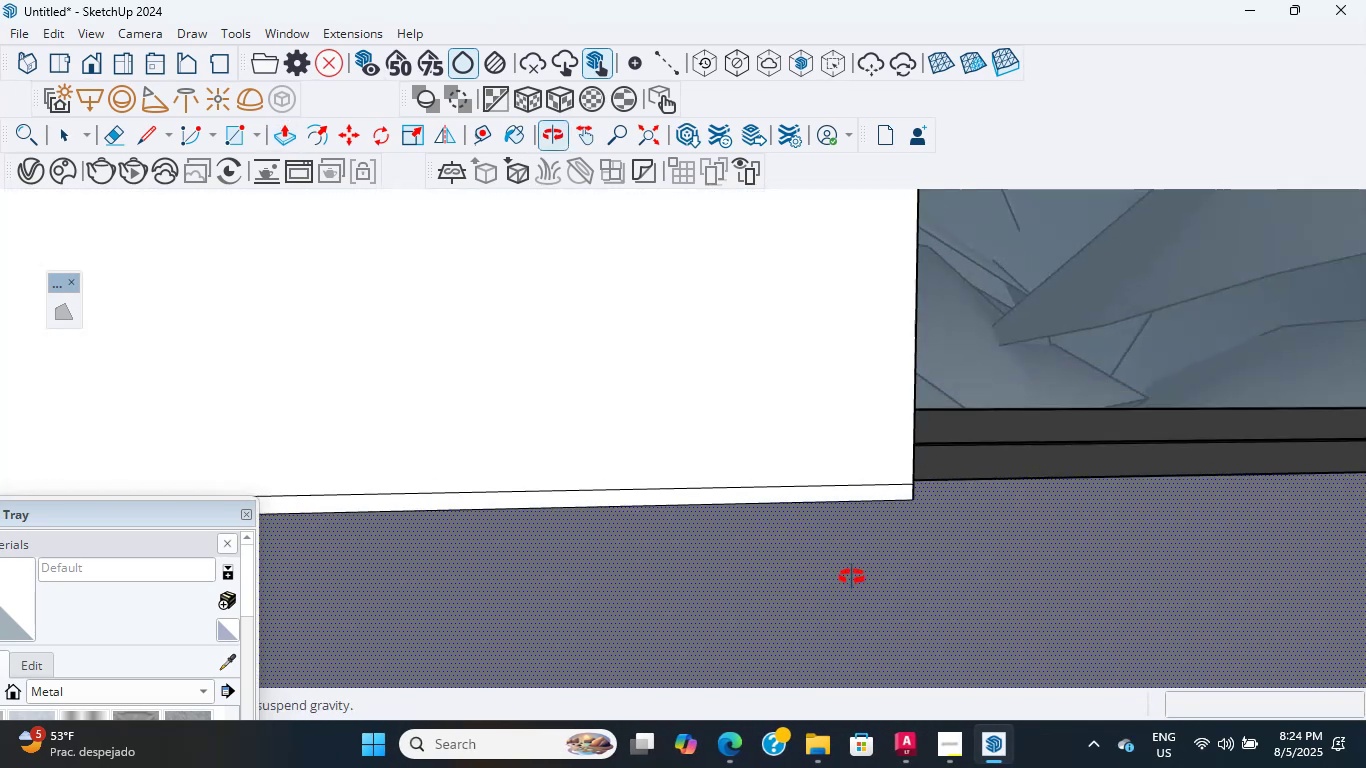 
hold_key(key=ShiftLeft, duration=0.38)
scroll: coordinate [574, 391], scroll_direction: down, amount: 85.0
 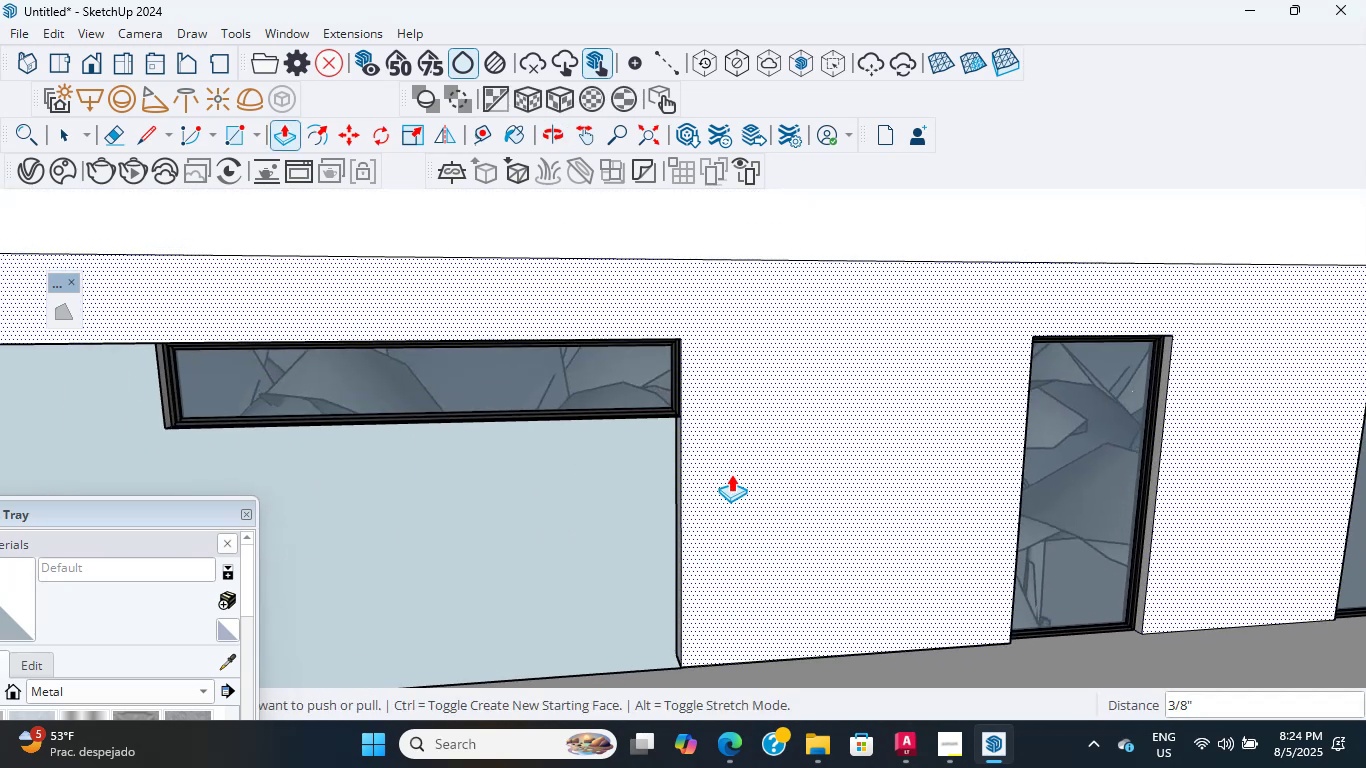 
hold_key(key=ShiftLeft, duration=0.4)
 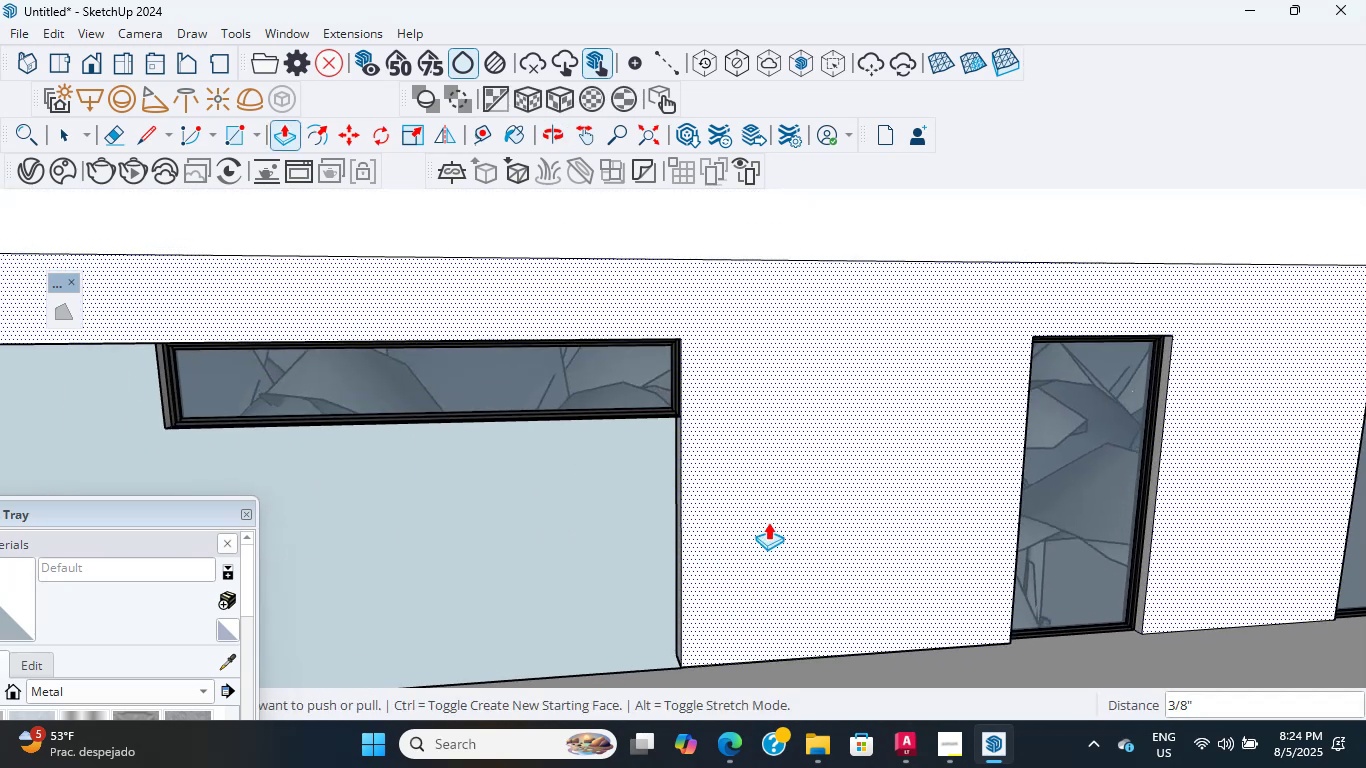 
scroll: coordinate [641, 478], scroll_direction: down, amount: 2.0
 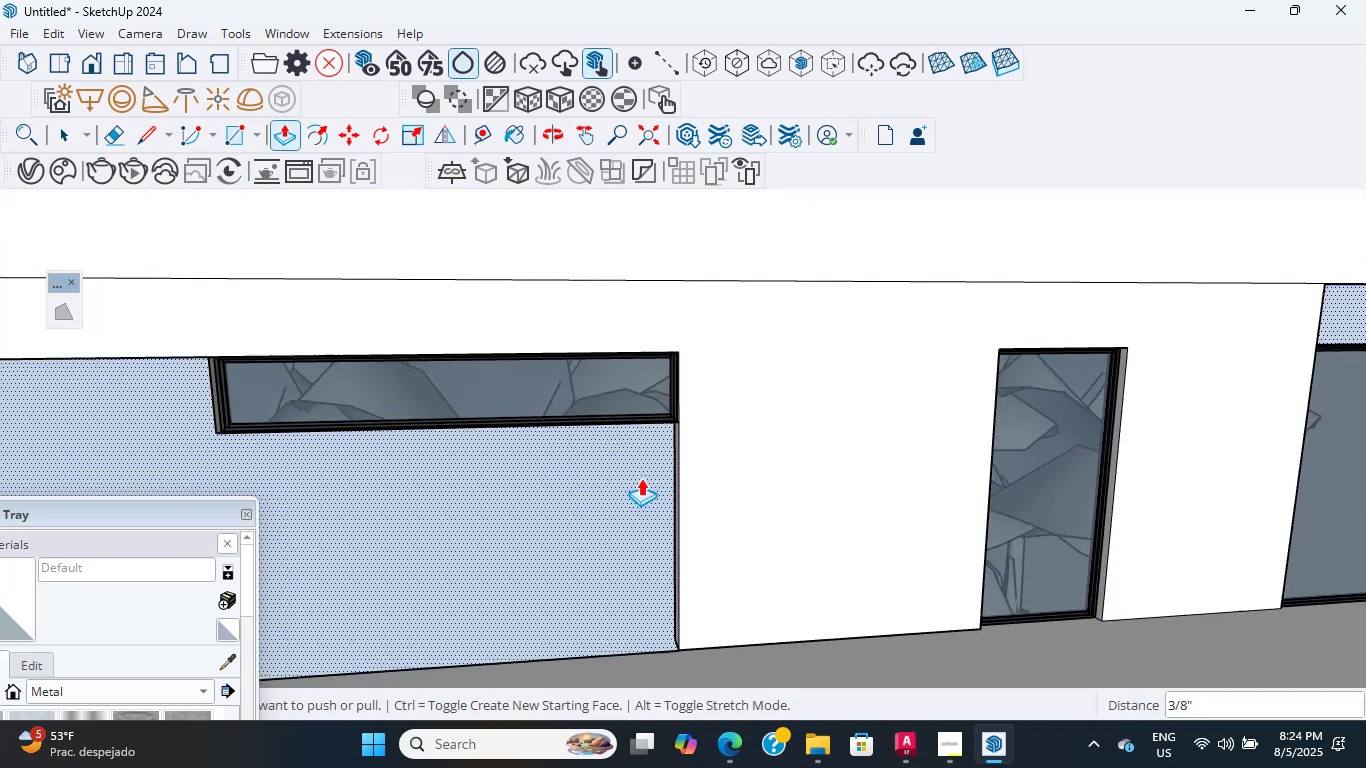 
hold_key(key=ShiftLeft, duration=0.32)
 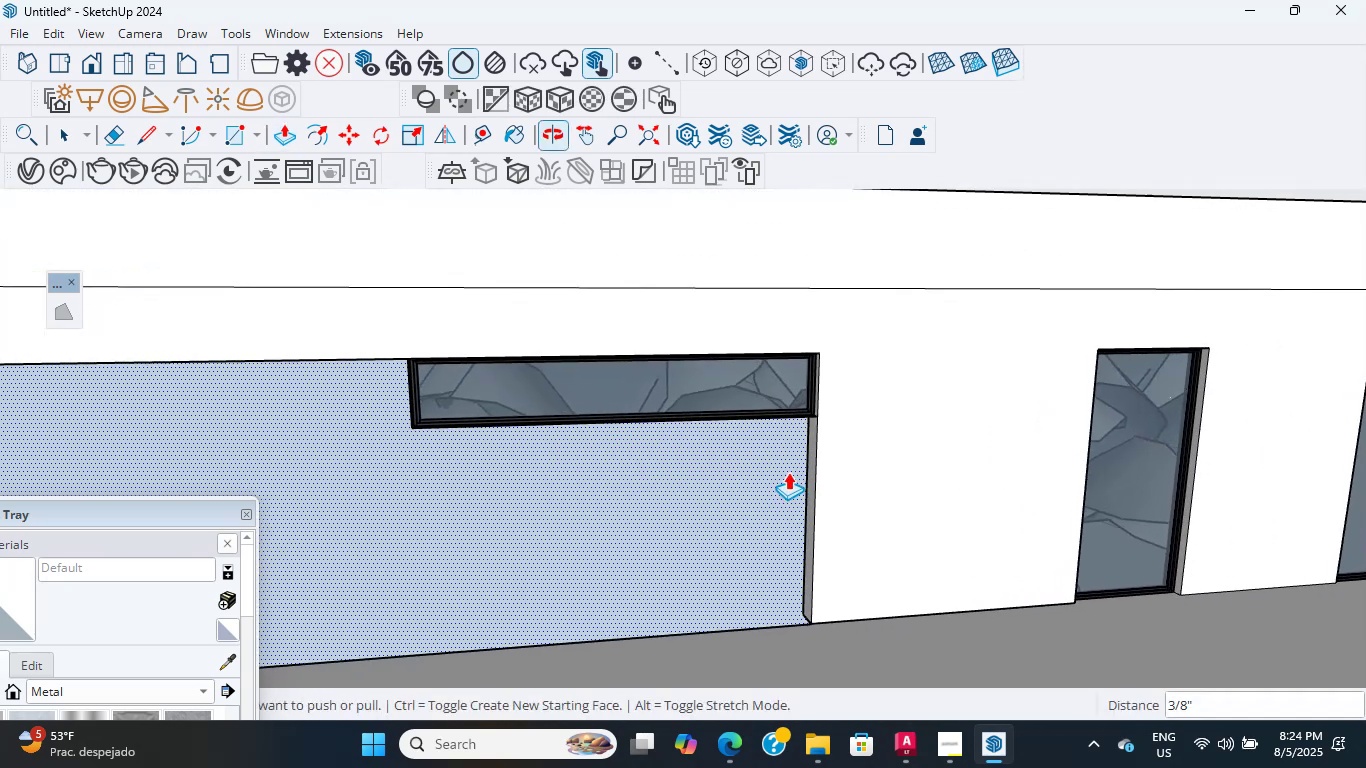 
scroll: coordinate [773, 444], scroll_direction: up, amount: 6.0
 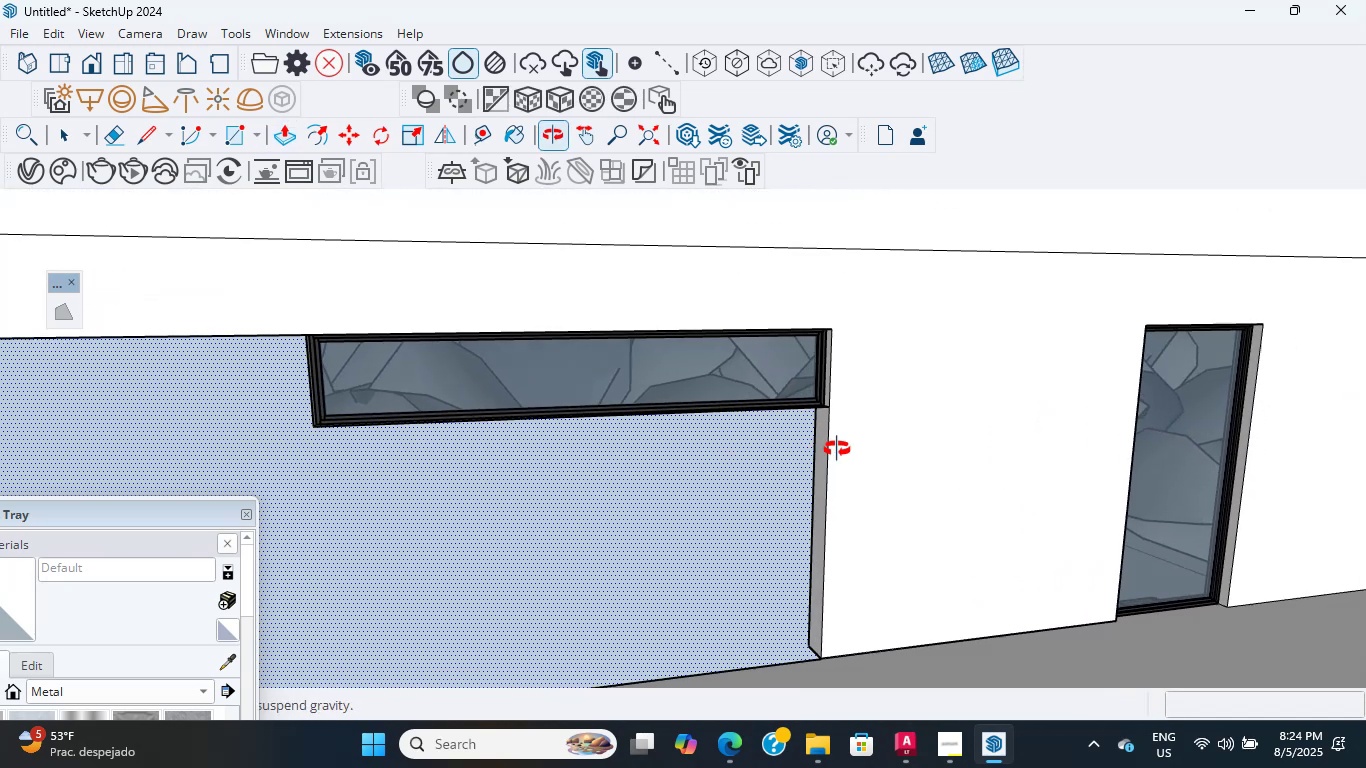 
key(L)
 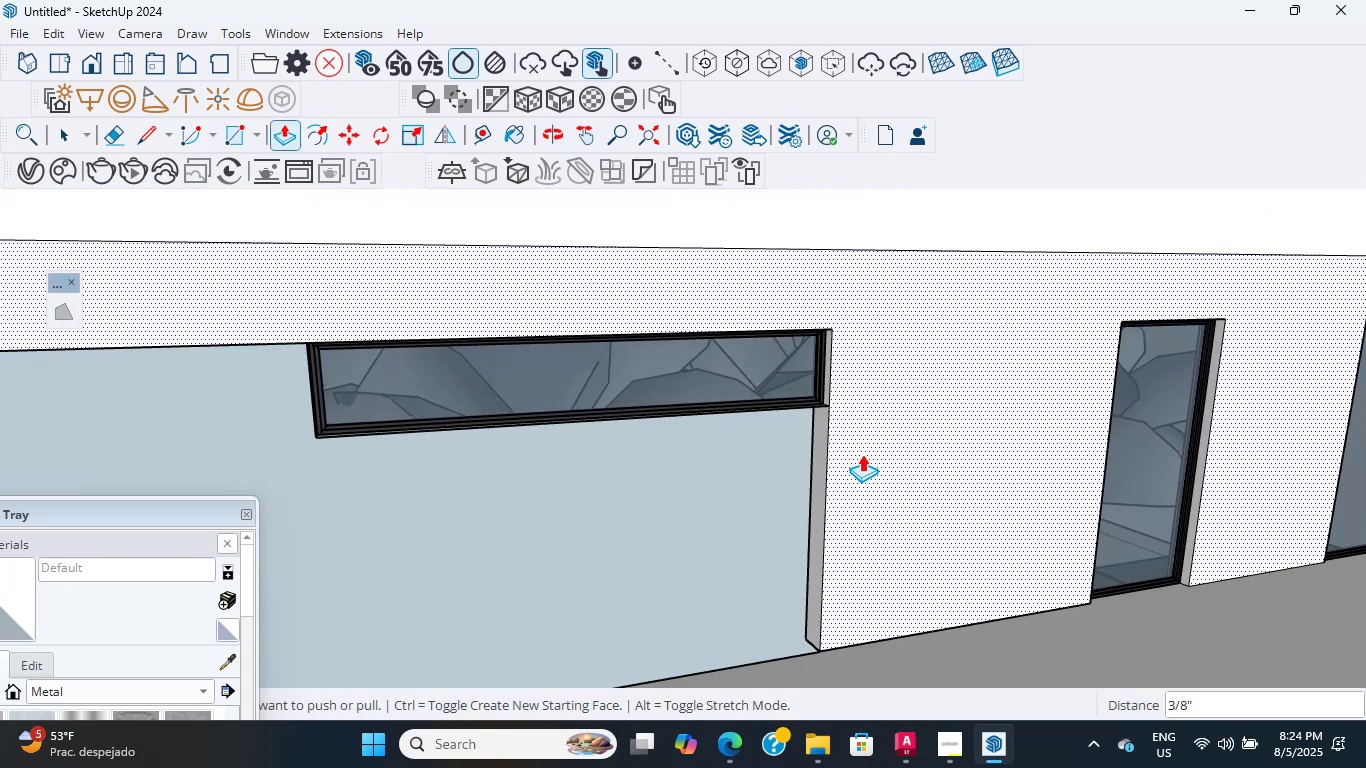 
scroll: coordinate [801, 414], scroll_direction: up, amount: 36.0
 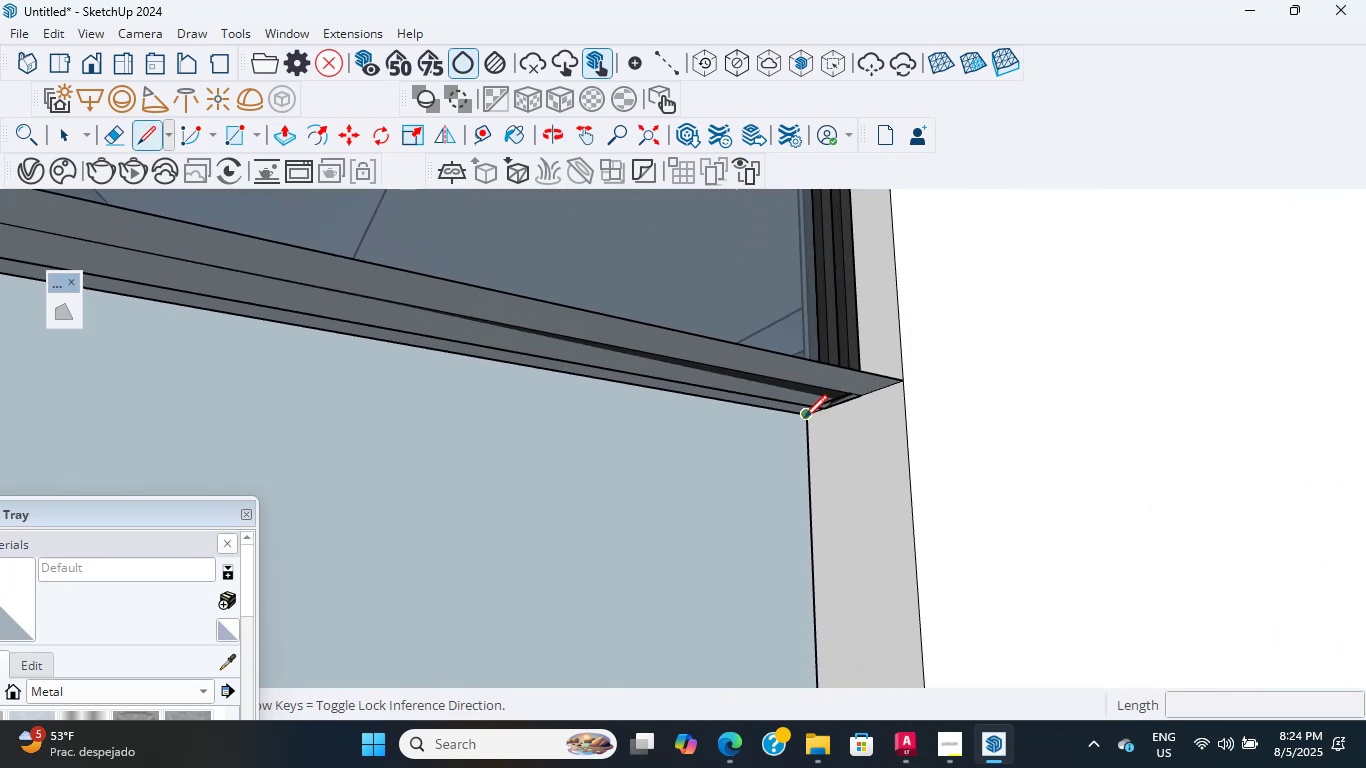 
left_click([804, 419])
 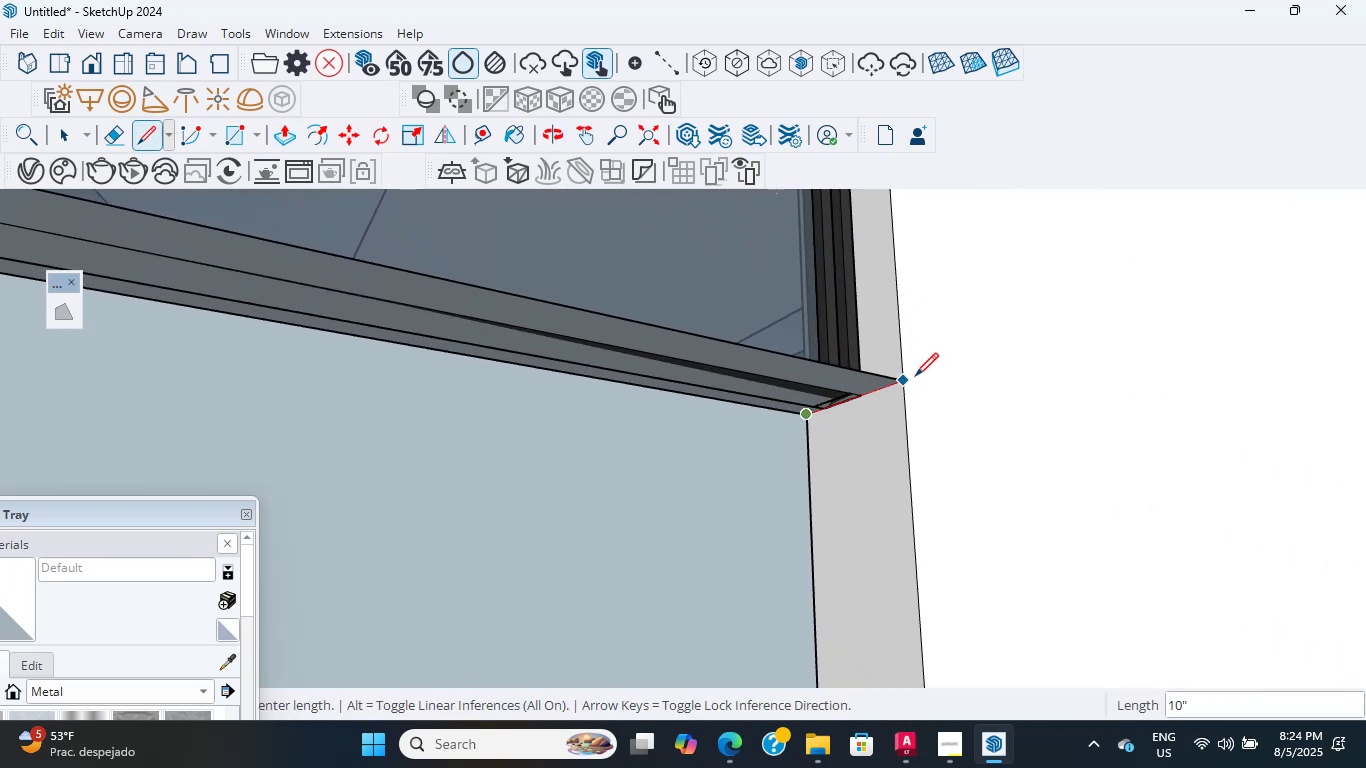 
left_click([915, 375])
 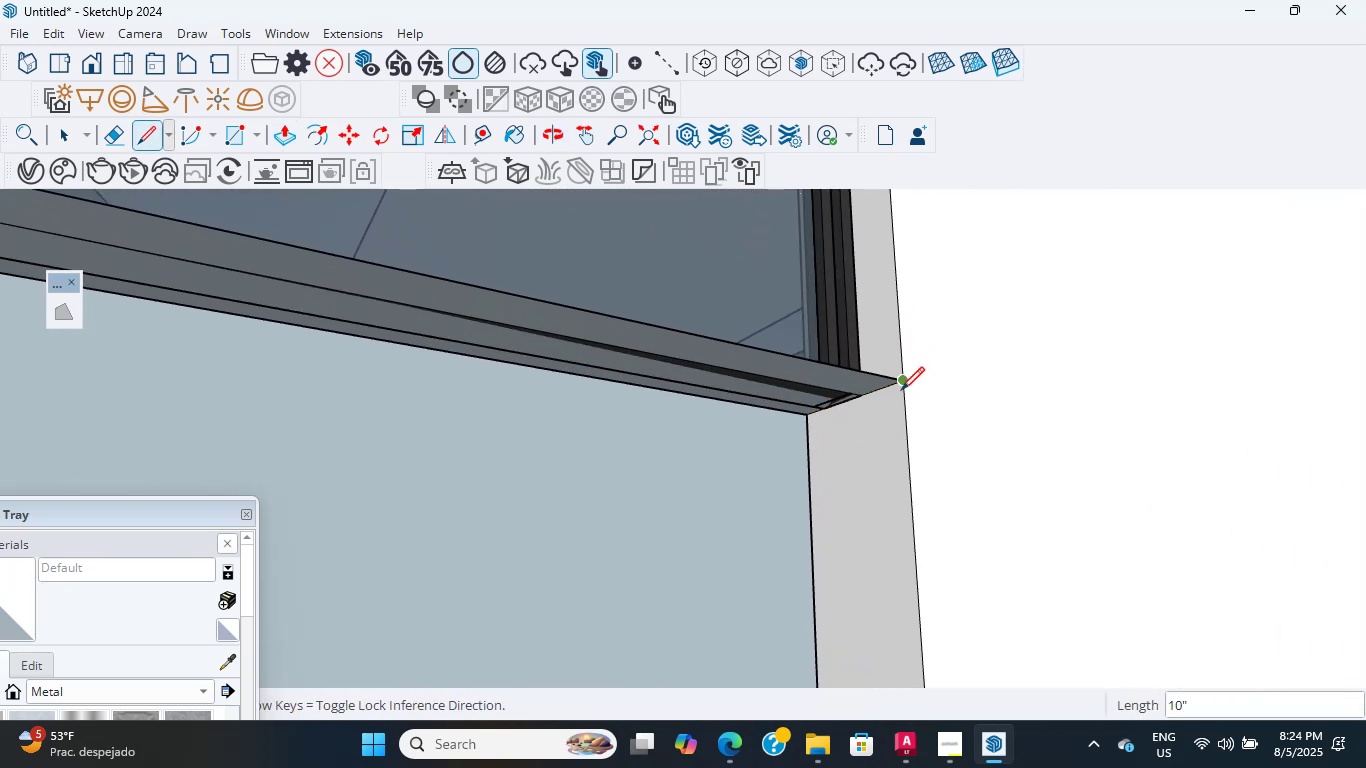 
key(P)
 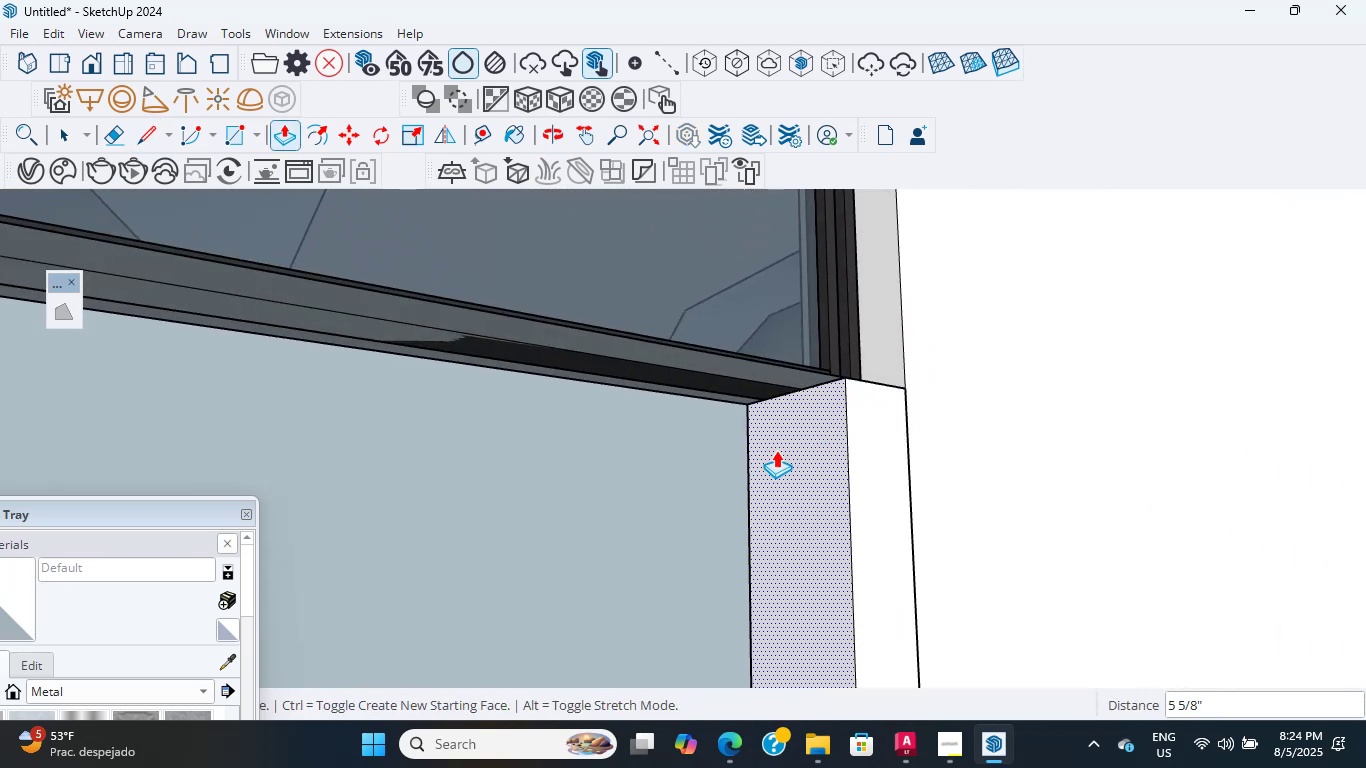 
scroll: coordinate [666, 473], scroll_direction: down, amount: 13.0
 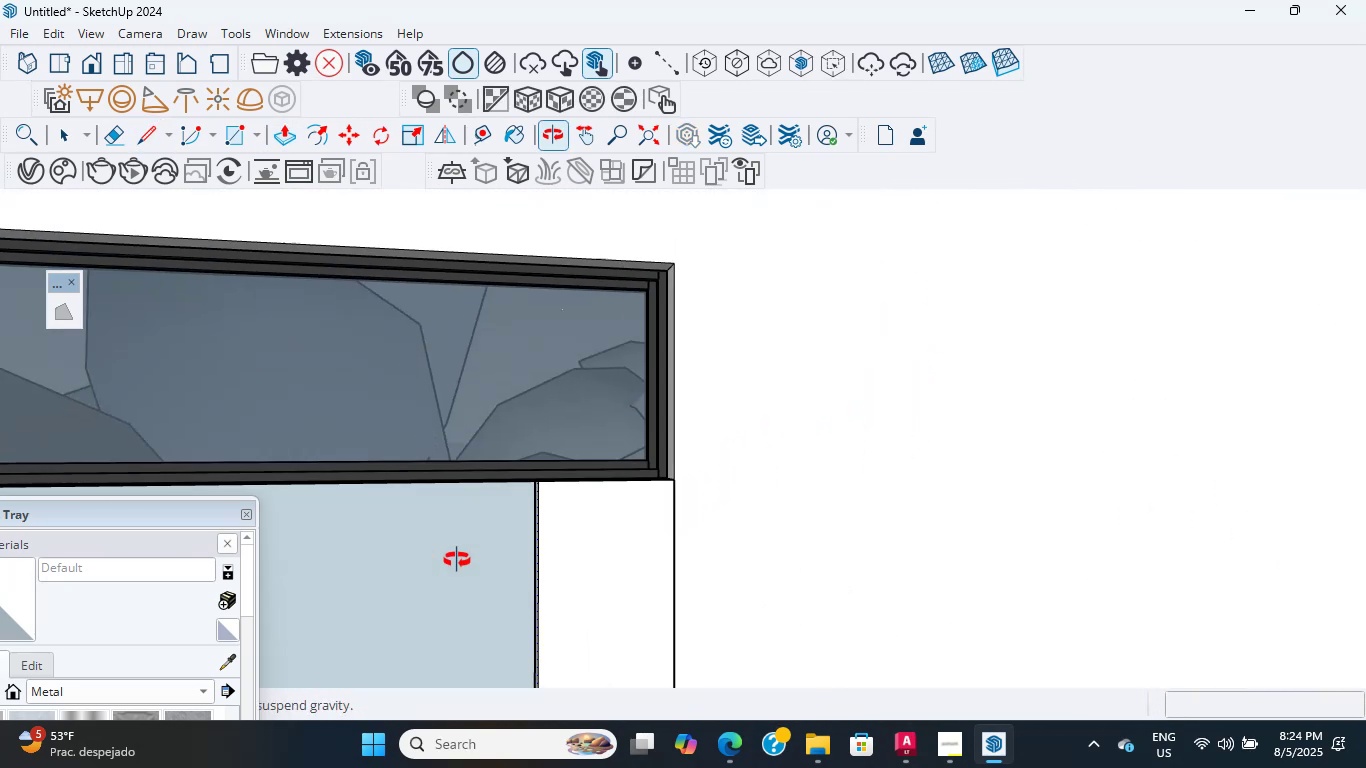 
hold_key(key=ShiftLeft, duration=0.57)
 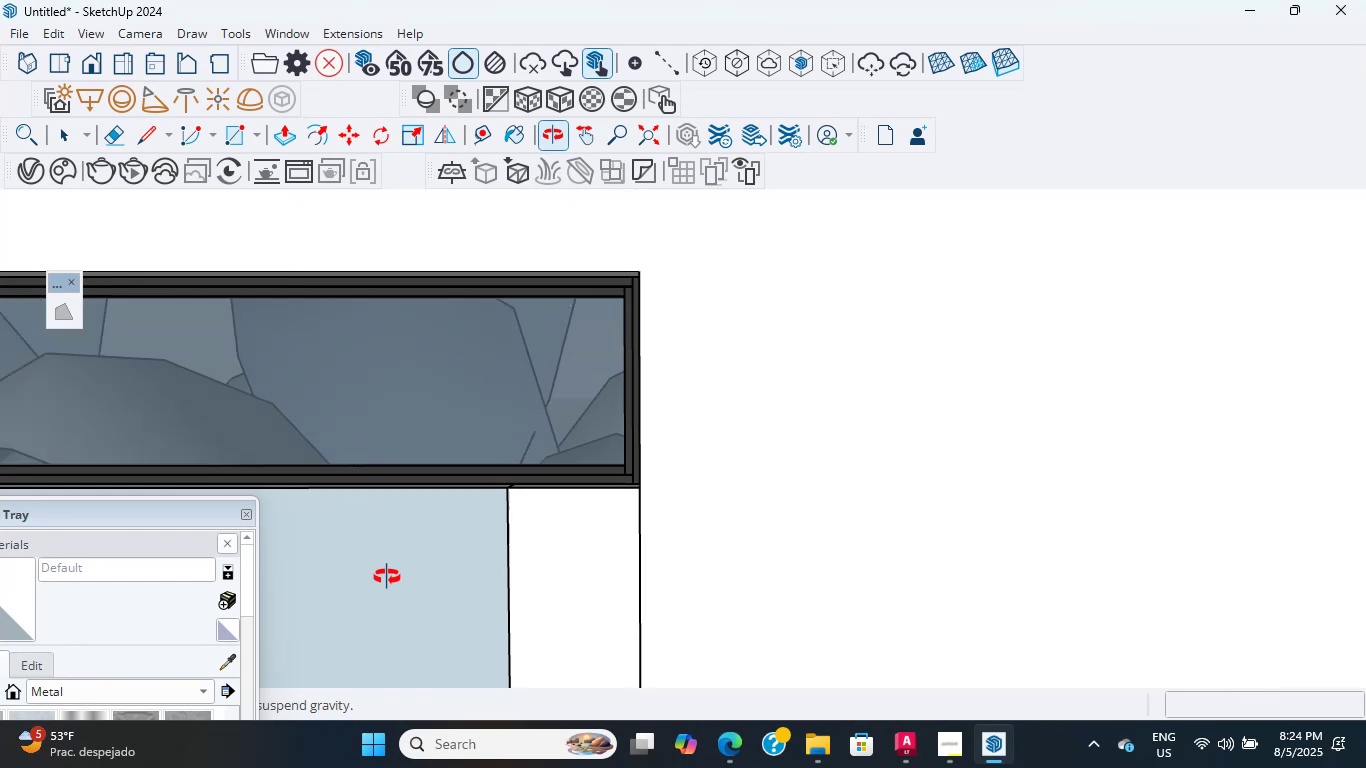 
hold_key(key=ShiftLeft, duration=0.57)
scroll: coordinate [419, 538], scroll_direction: down, amount: 1.0
 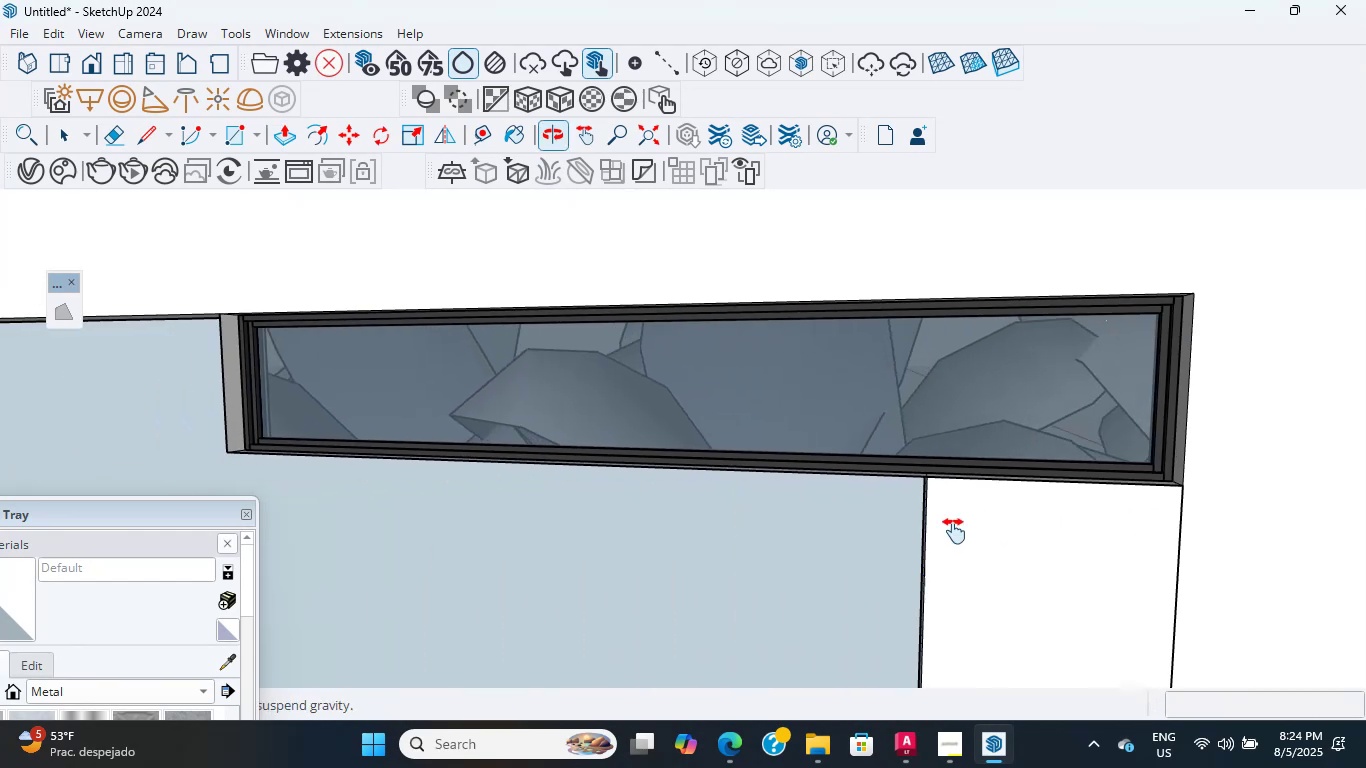 
hold_key(key=ShiftLeft, duration=0.68)
scroll: coordinate [490, 482], scroll_direction: down, amount: 6.0
 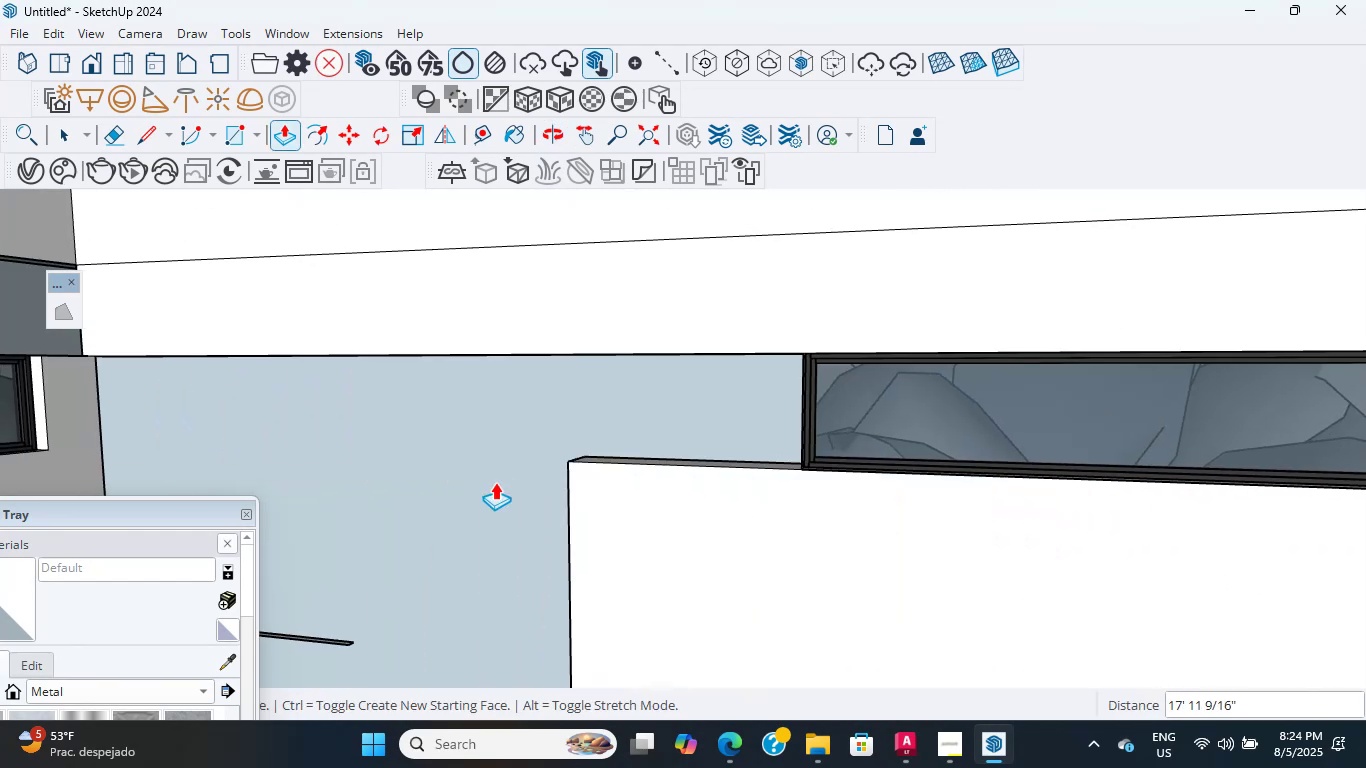 
hold_key(key=ShiftLeft, duration=0.4)
 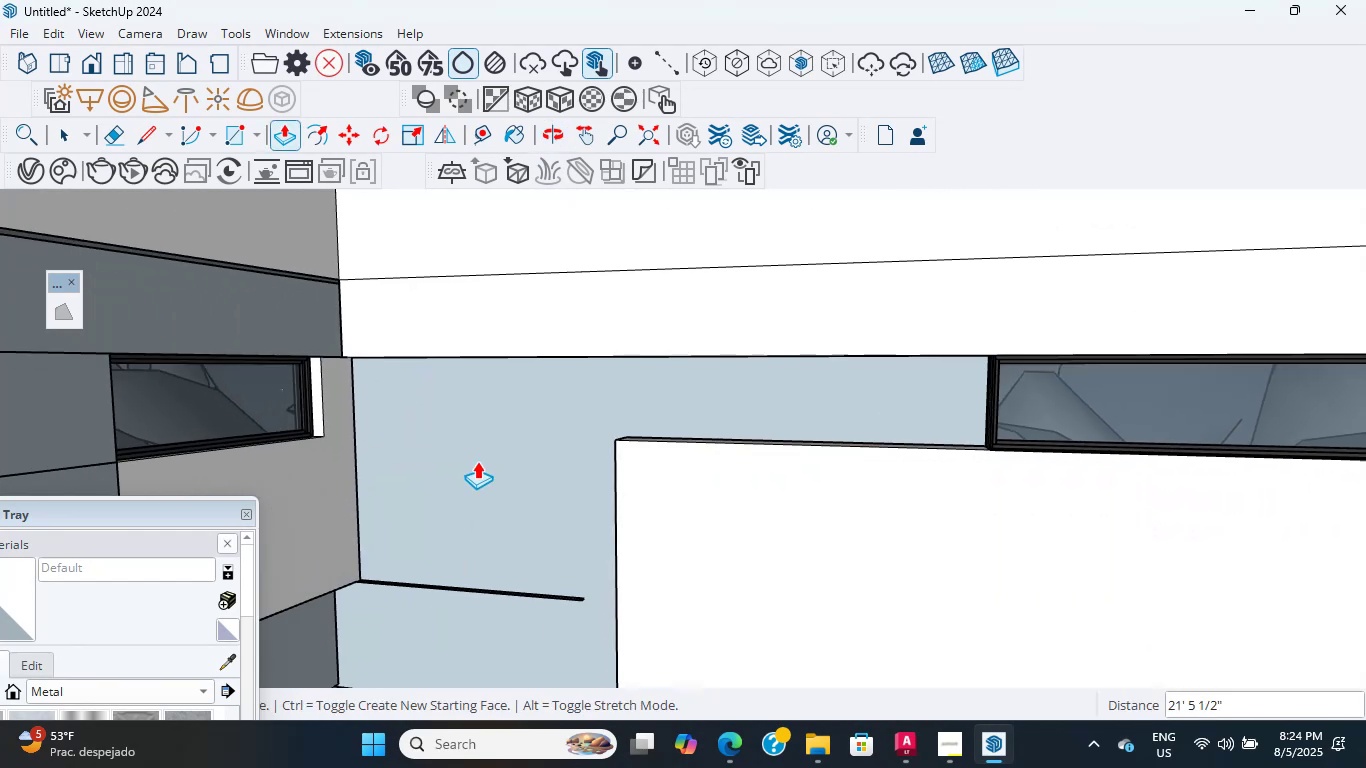 
scroll: coordinate [361, 460], scroll_direction: up, amount: 5.0
 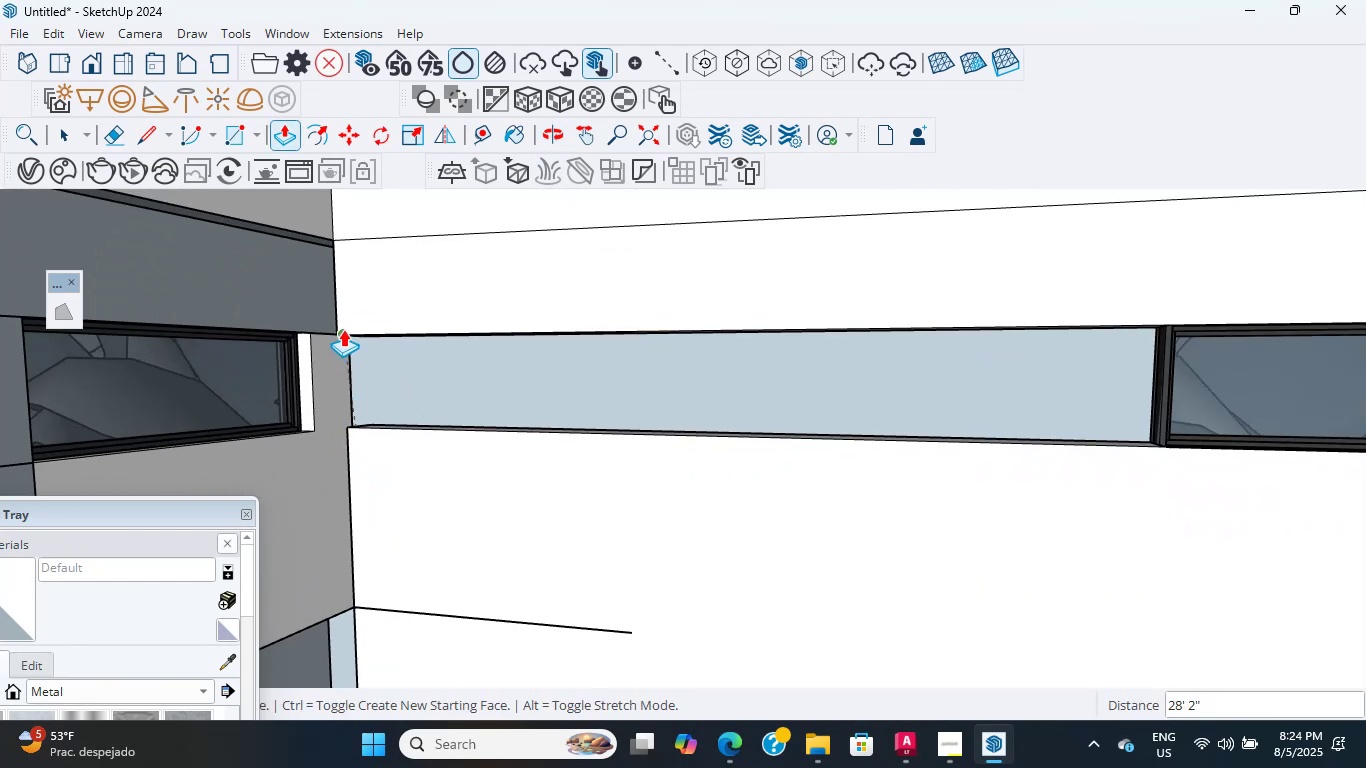 
left_click([348, 329])
 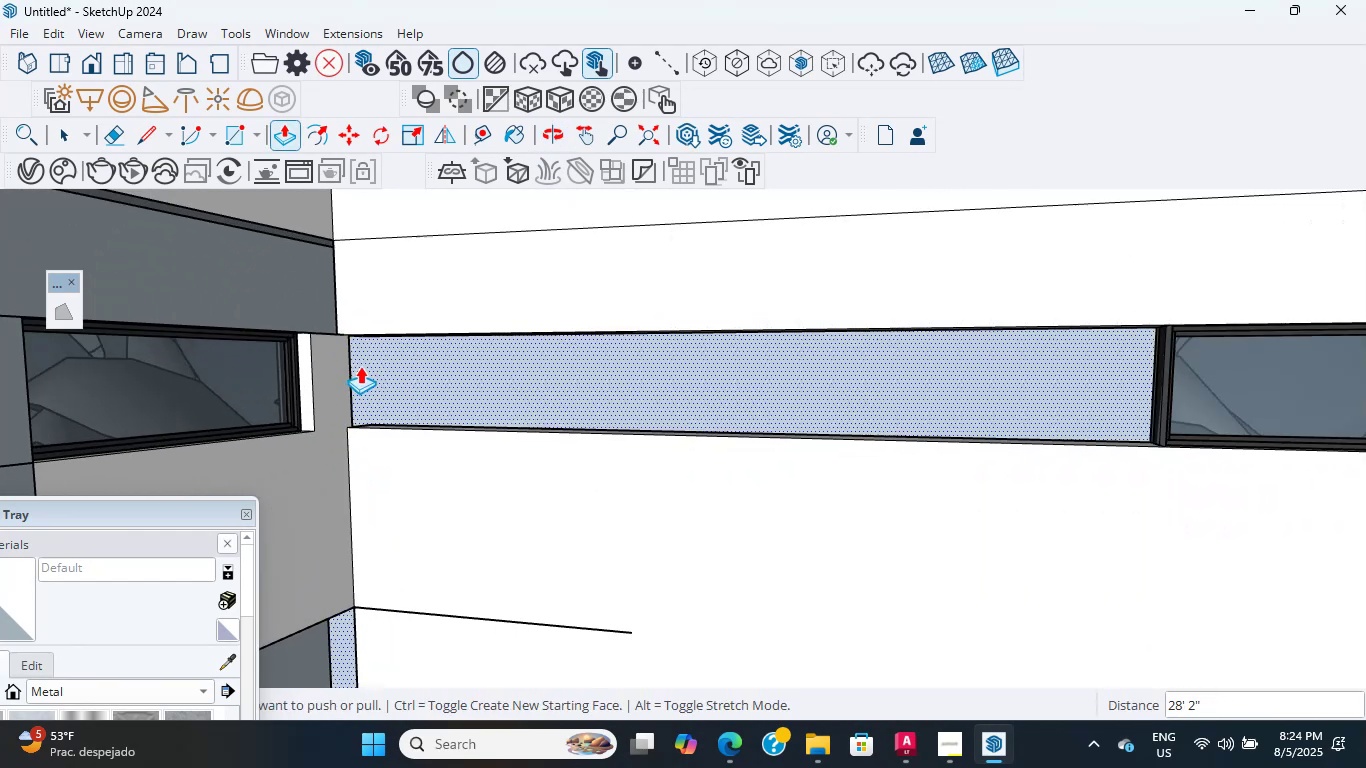 
scroll: coordinate [515, 486], scroll_direction: down, amount: 5.0
 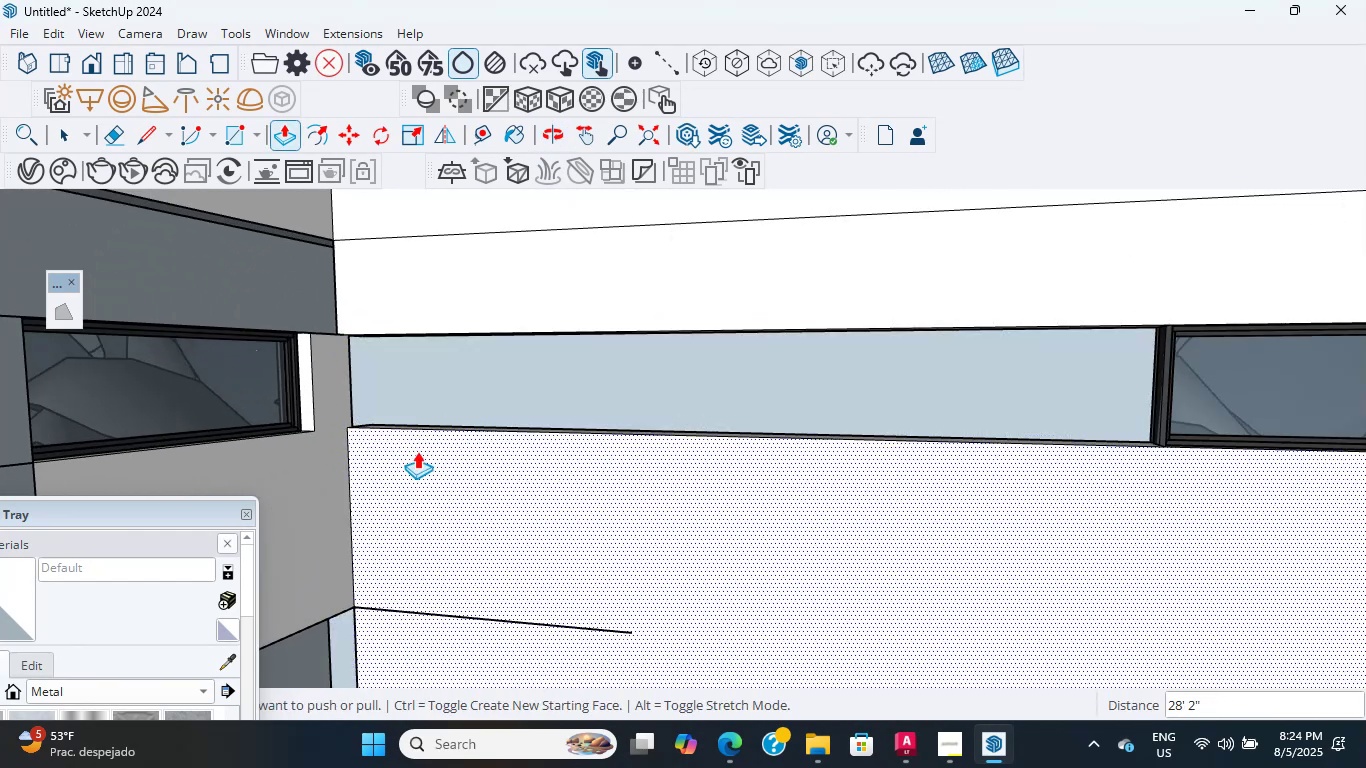 
hold_key(key=ShiftLeft, duration=0.38)
 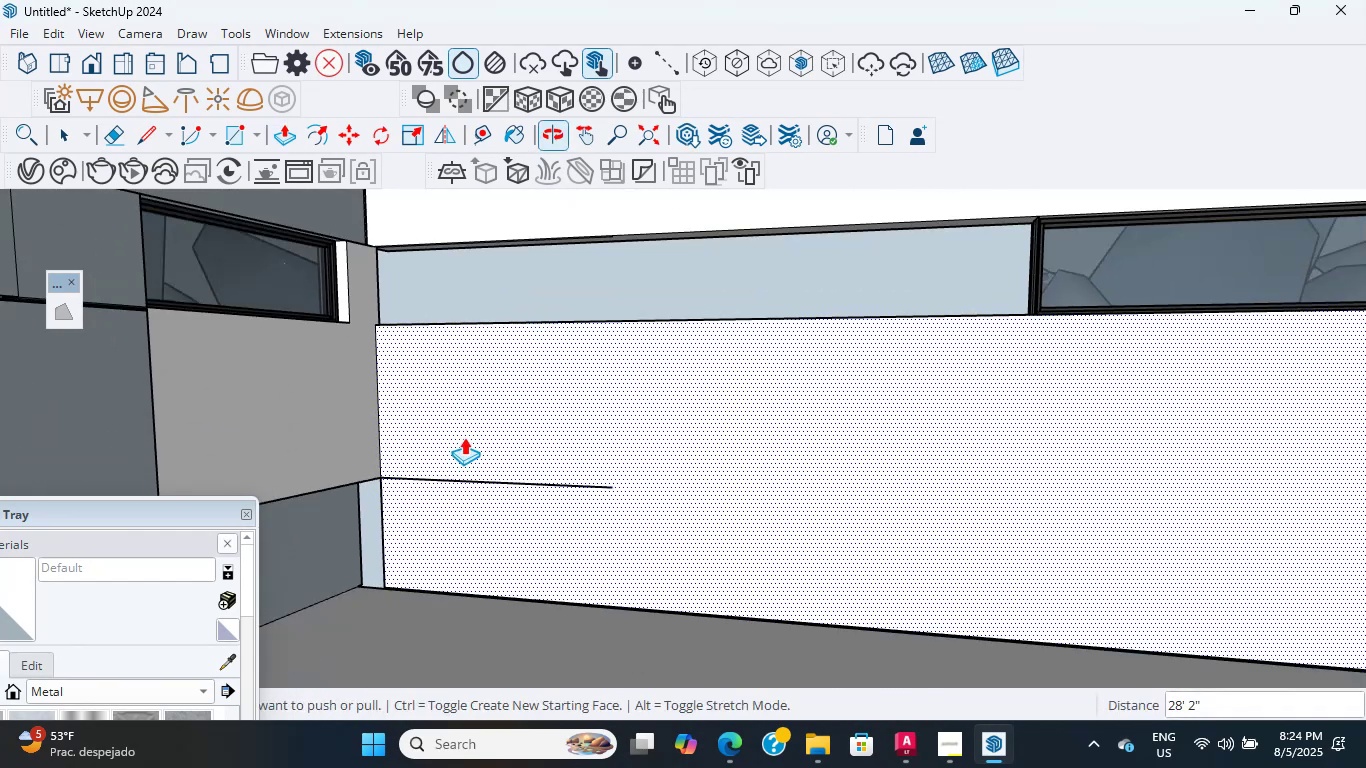 
scroll: coordinate [518, 468], scroll_direction: up, amount: 8.0
 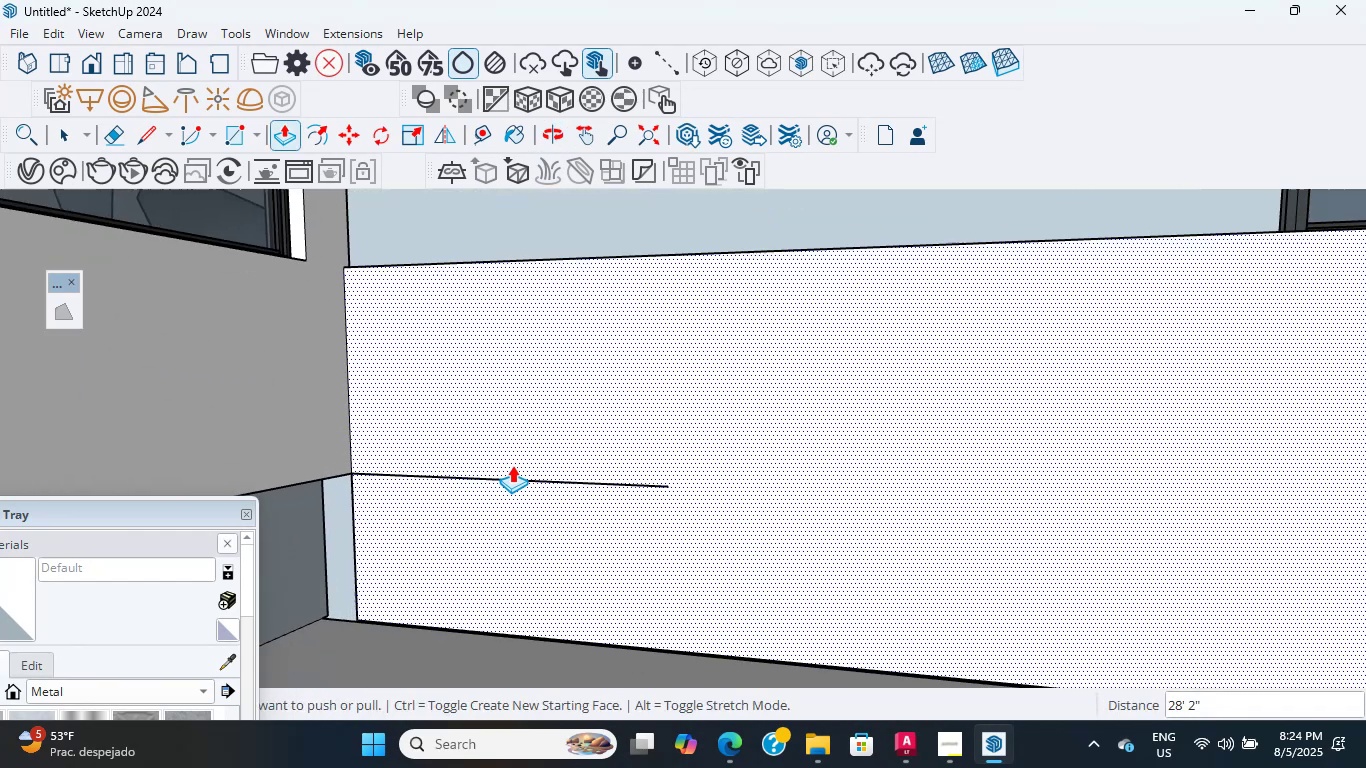 
key(E)
 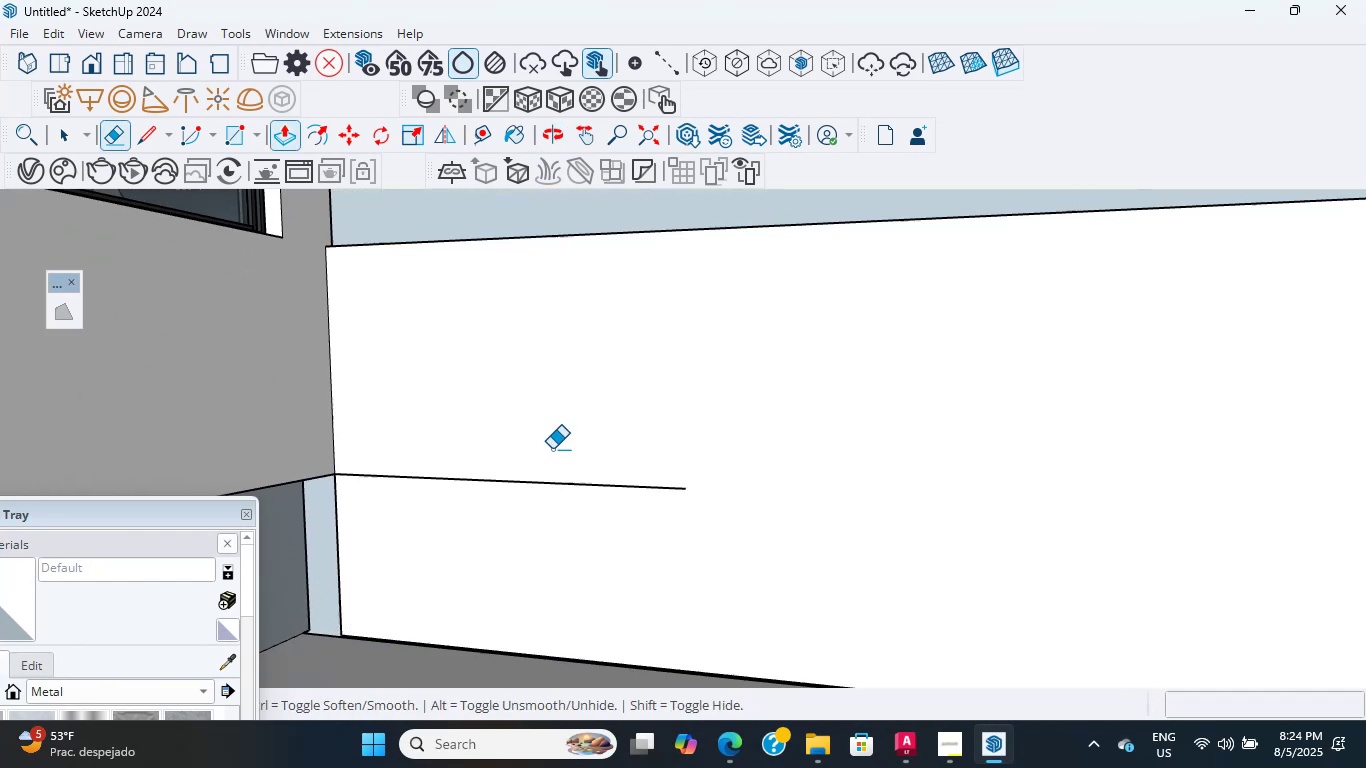 
left_click_drag(start_coordinate=[565, 424], to_coordinate=[565, 491])
 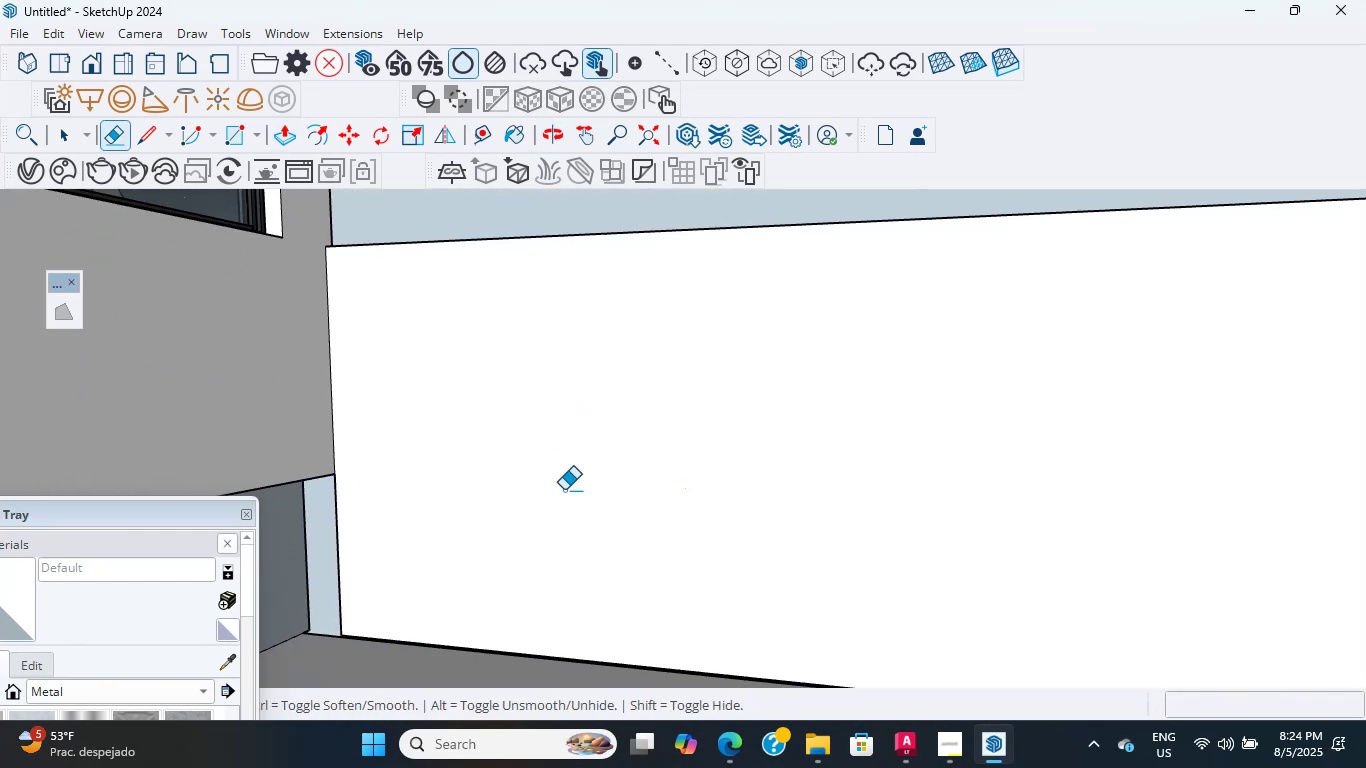 
scroll: coordinate [714, 410], scroll_direction: down, amount: 8.0
 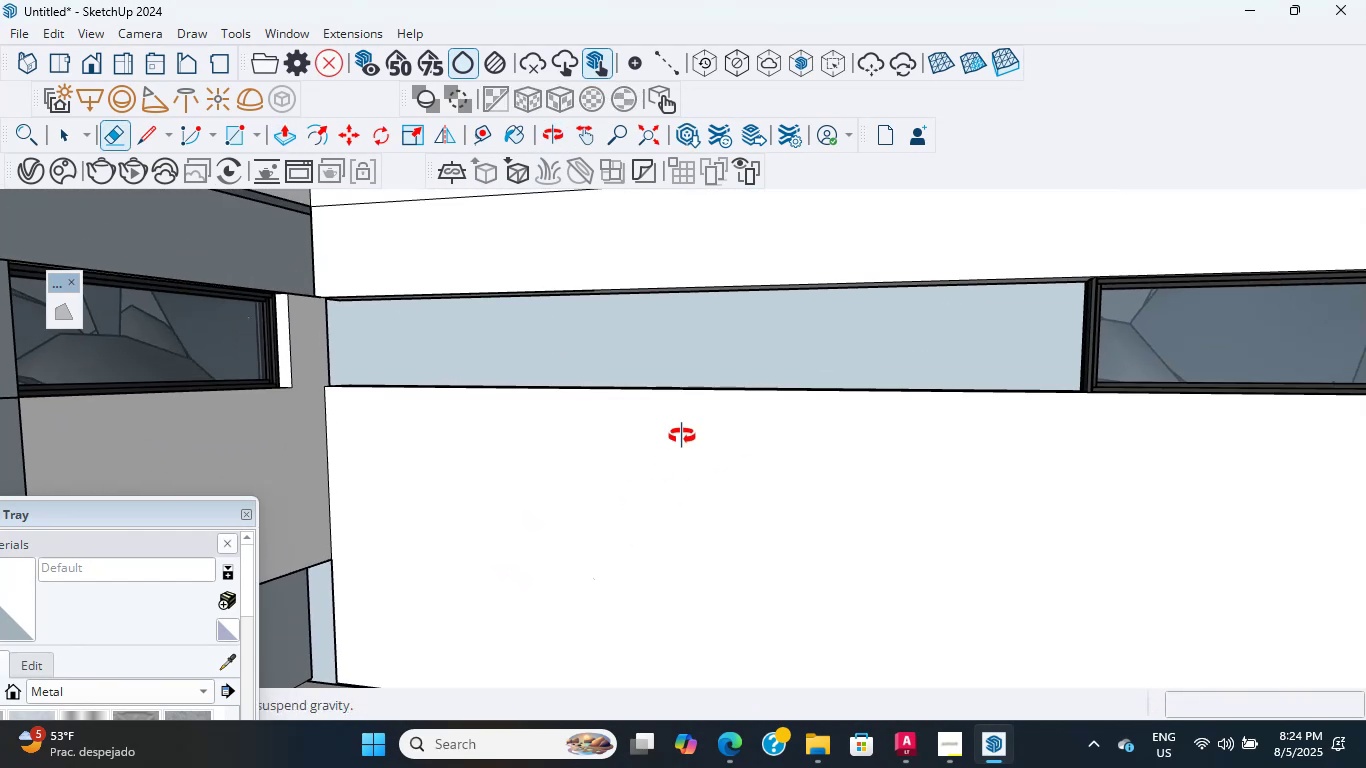 
hold_key(key=ShiftLeft, duration=0.5)
 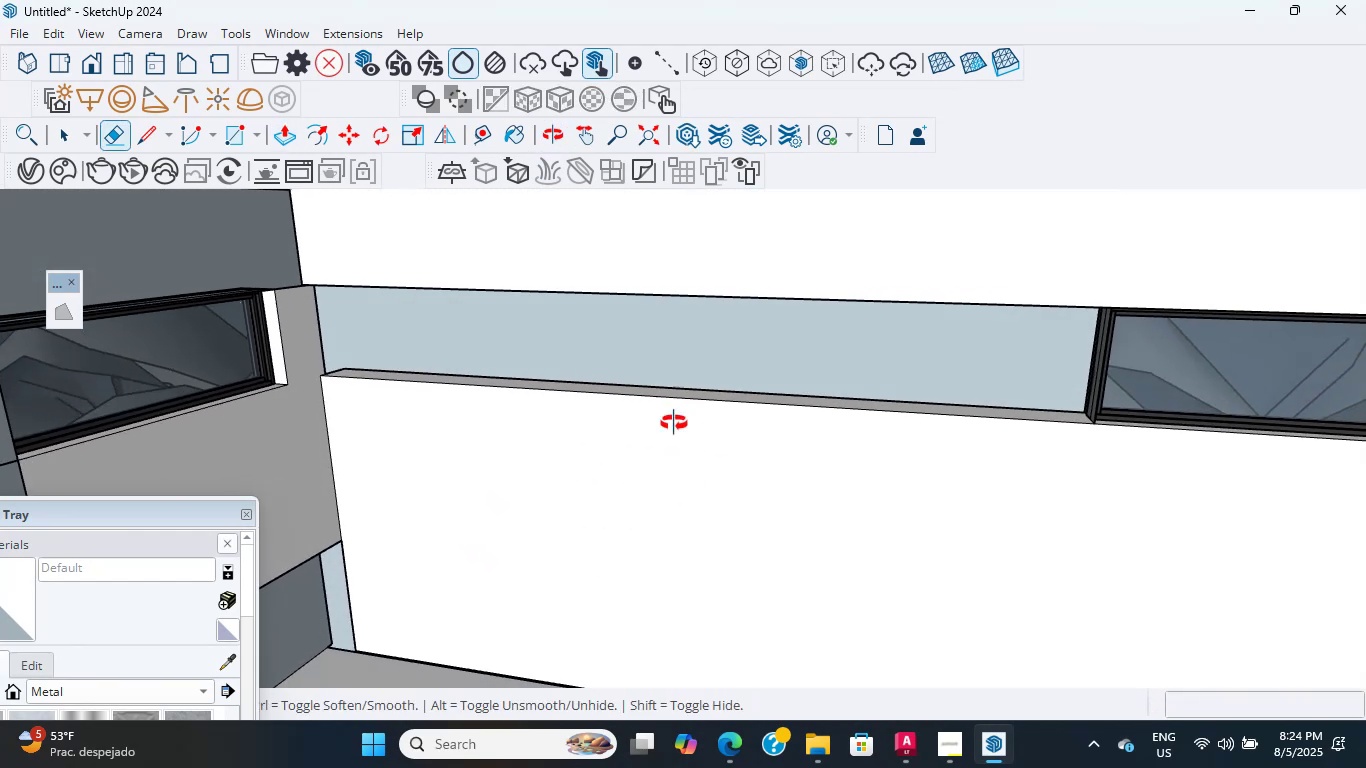 
scroll: coordinate [1074, 491], scroll_direction: up, amount: 4.0
 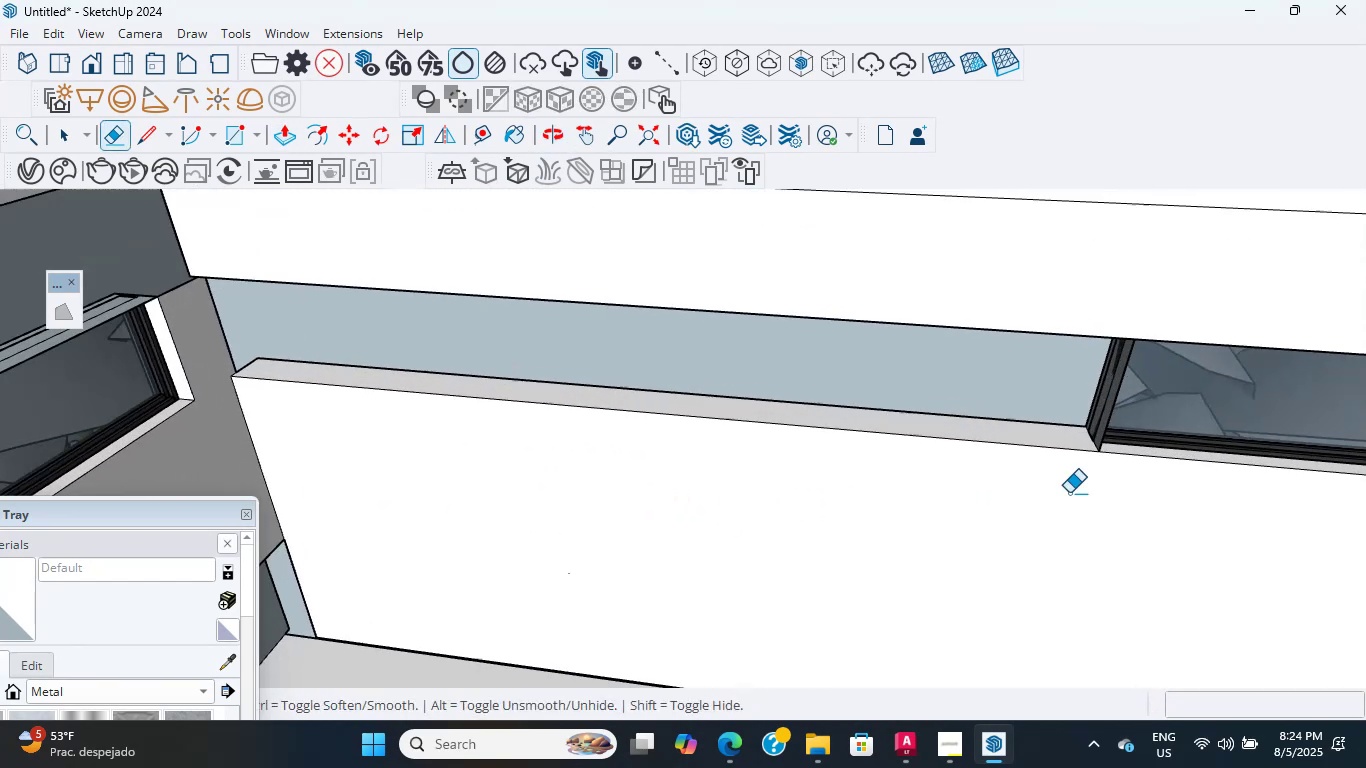 
hold_key(key=ShiftLeft, duration=0.38)
 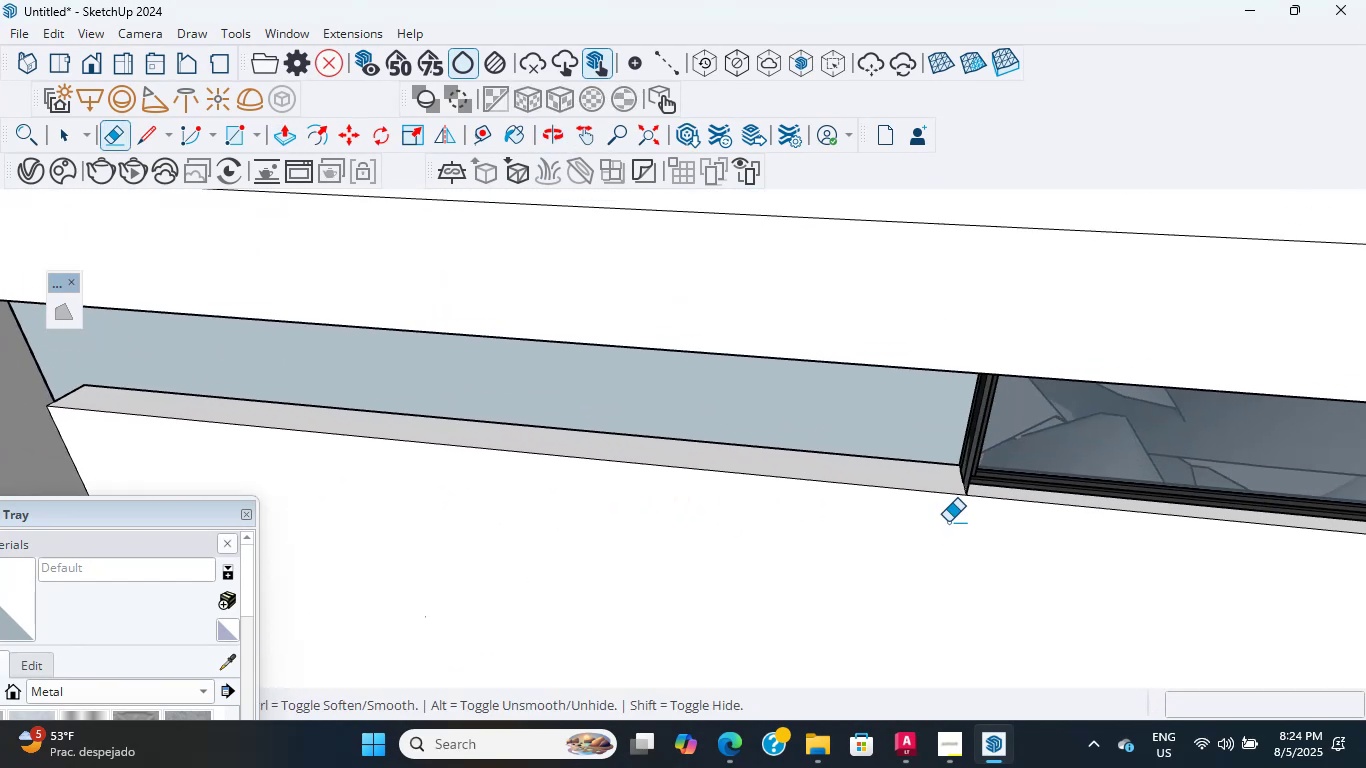 
scroll: coordinate [924, 391], scroll_direction: up, amount: 25.0
 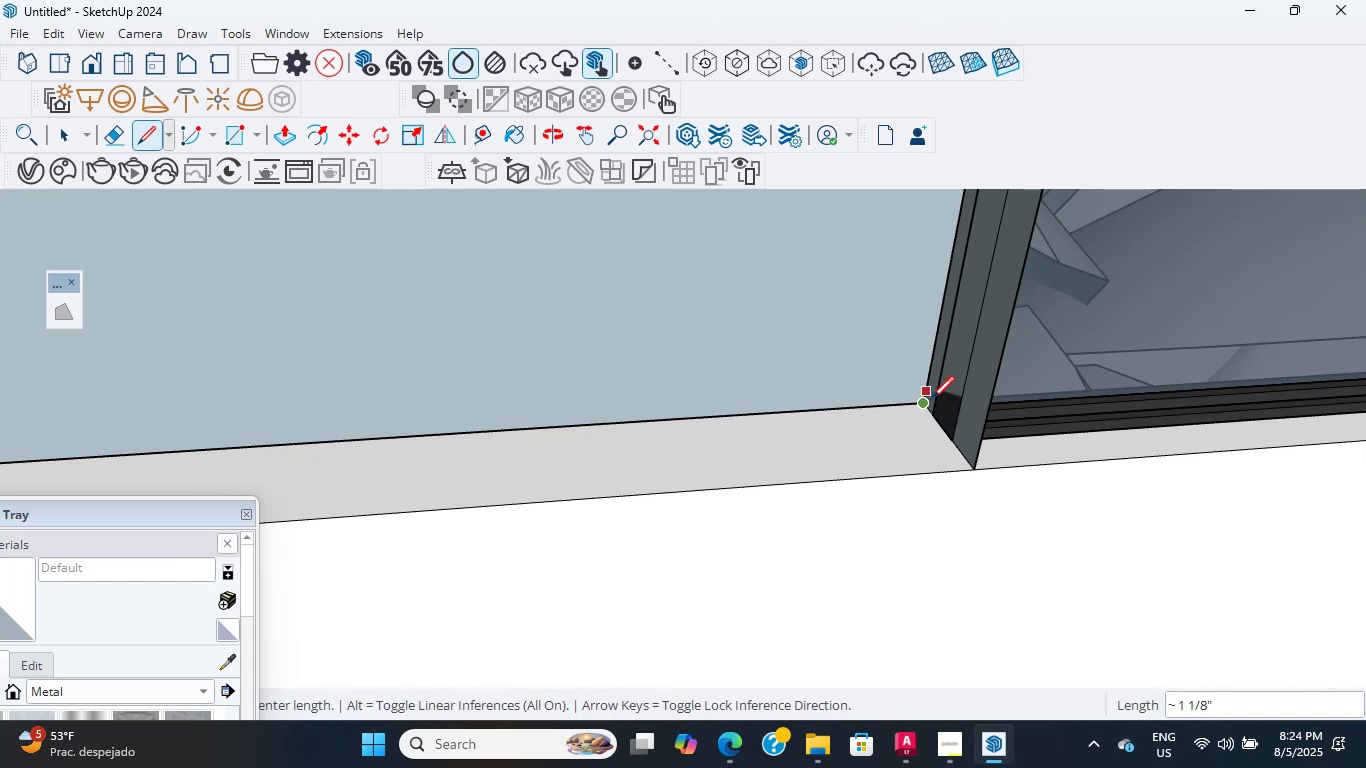 
key(L)
 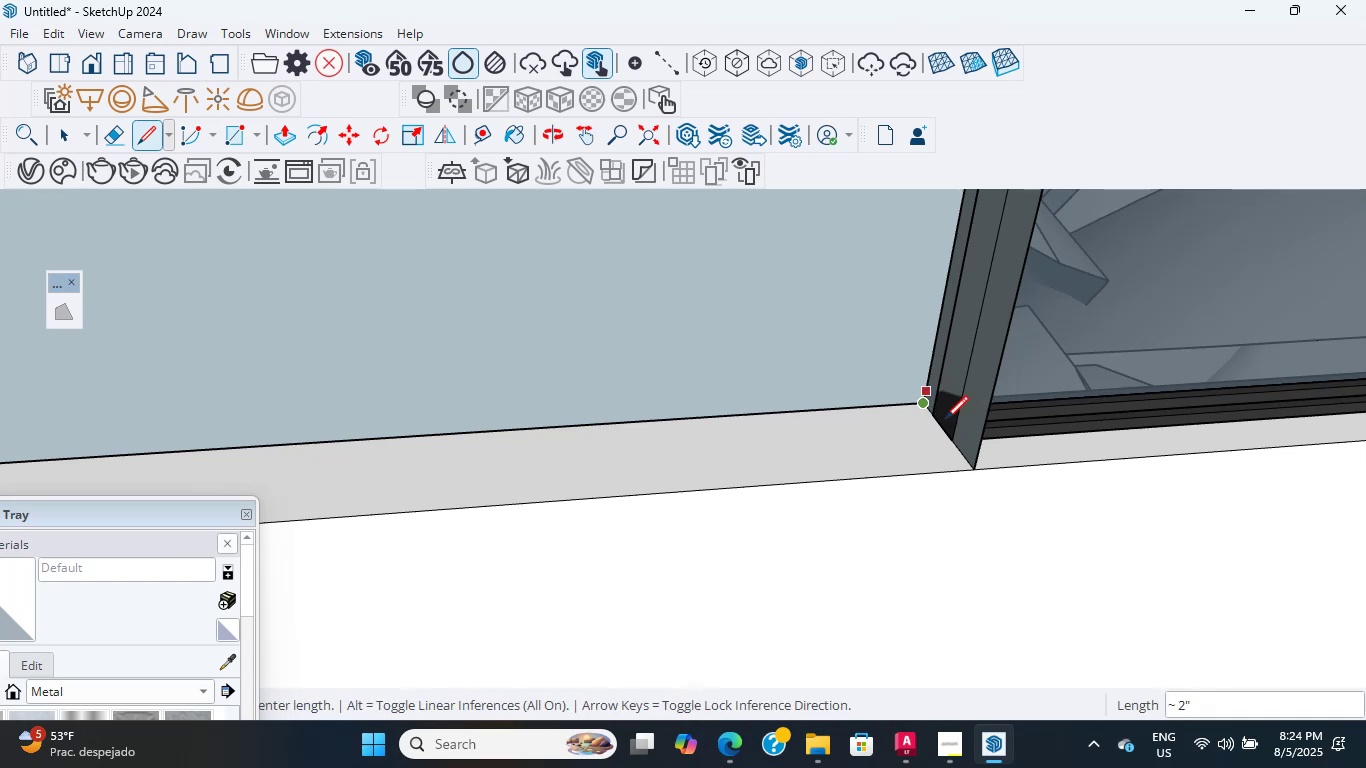 
scroll: coordinate [924, 412], scroll_direction: up, amount: 13.0
 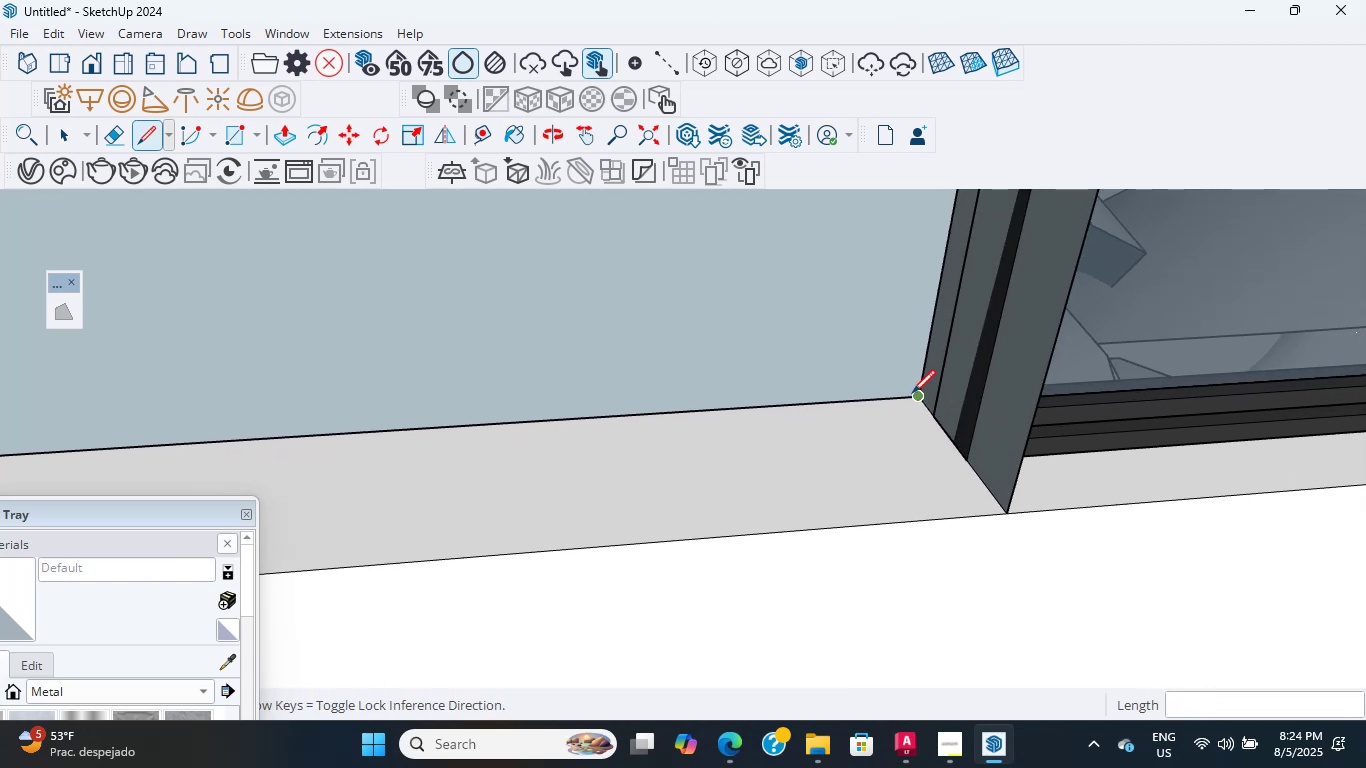 
key(Escape)
 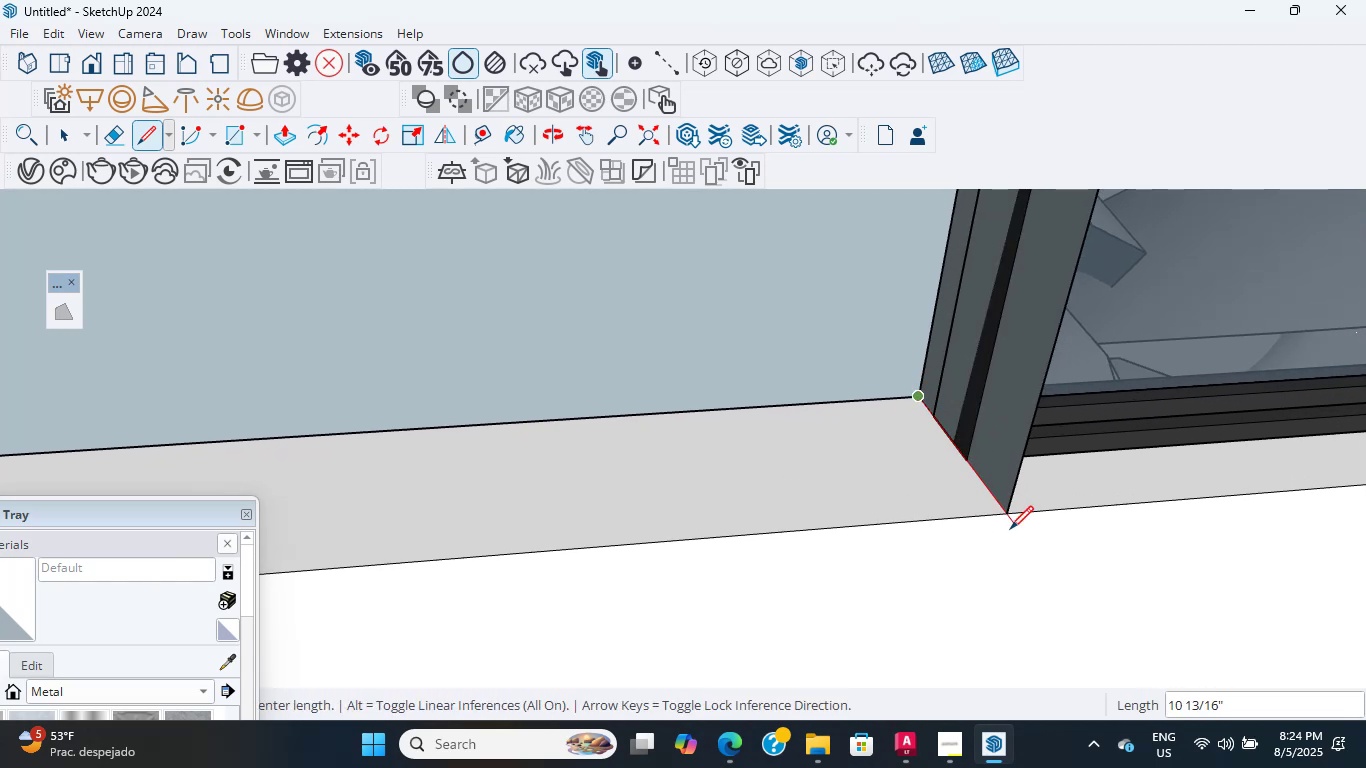 
left_click([1007, 510])
 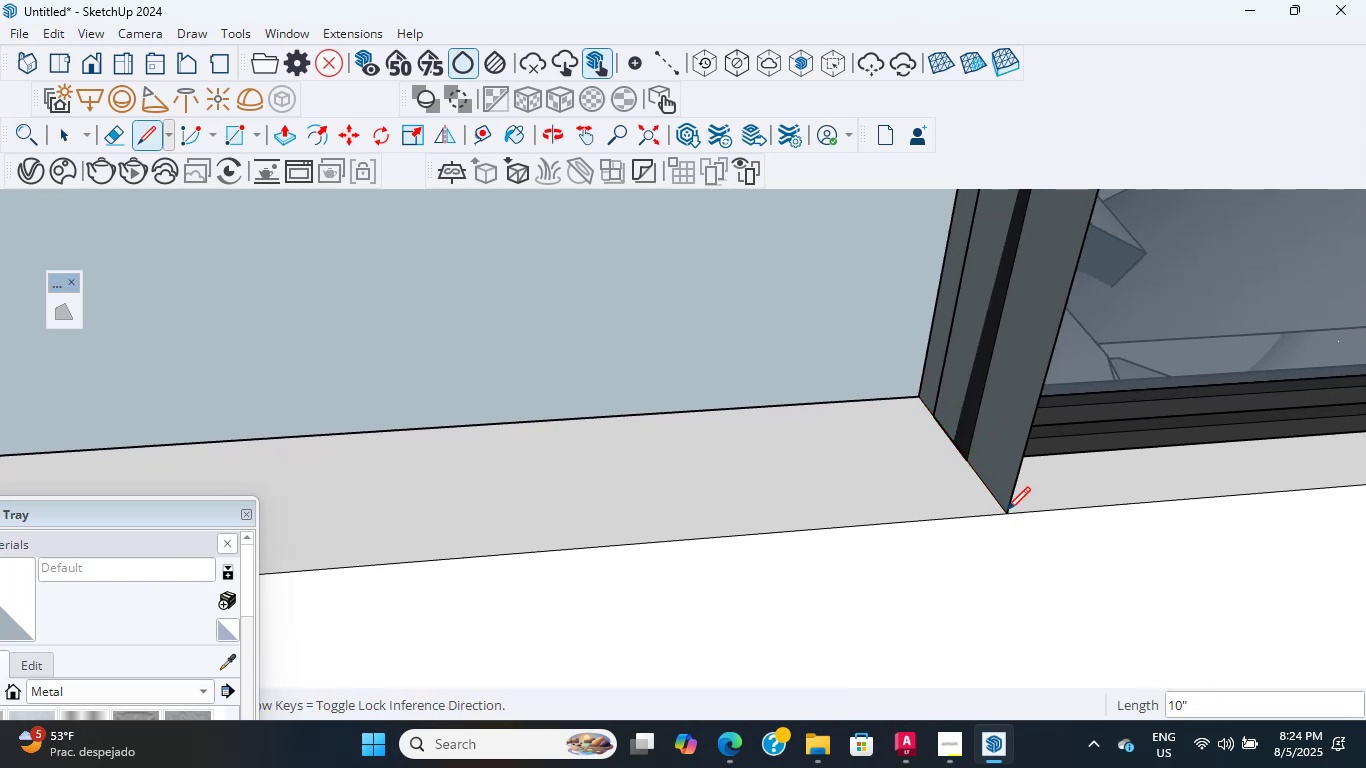 
scroll: coordinate [1002, 510], scroll_direction: down, amount: 6.0
 